 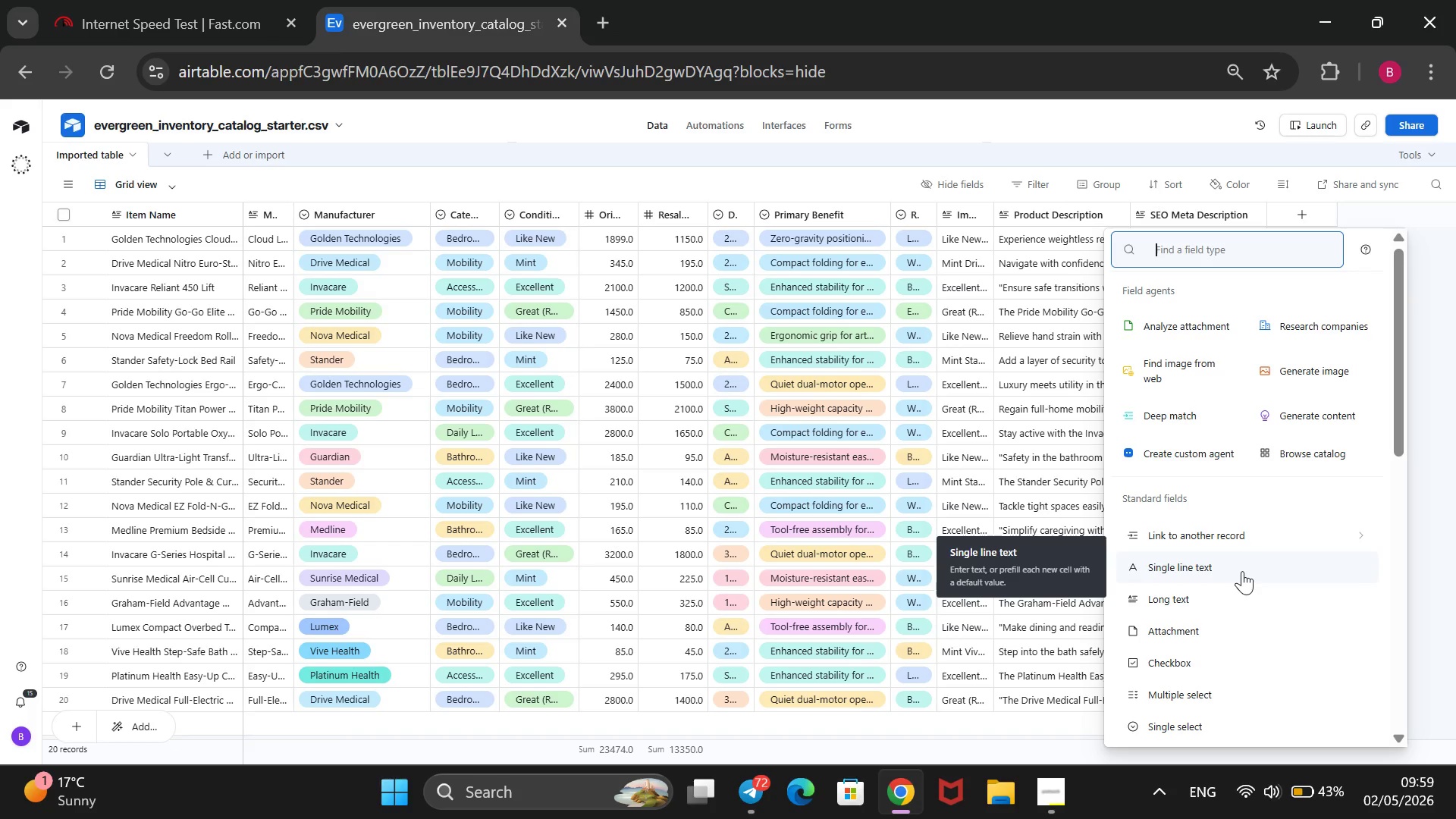 
left_click([1227, 590])
 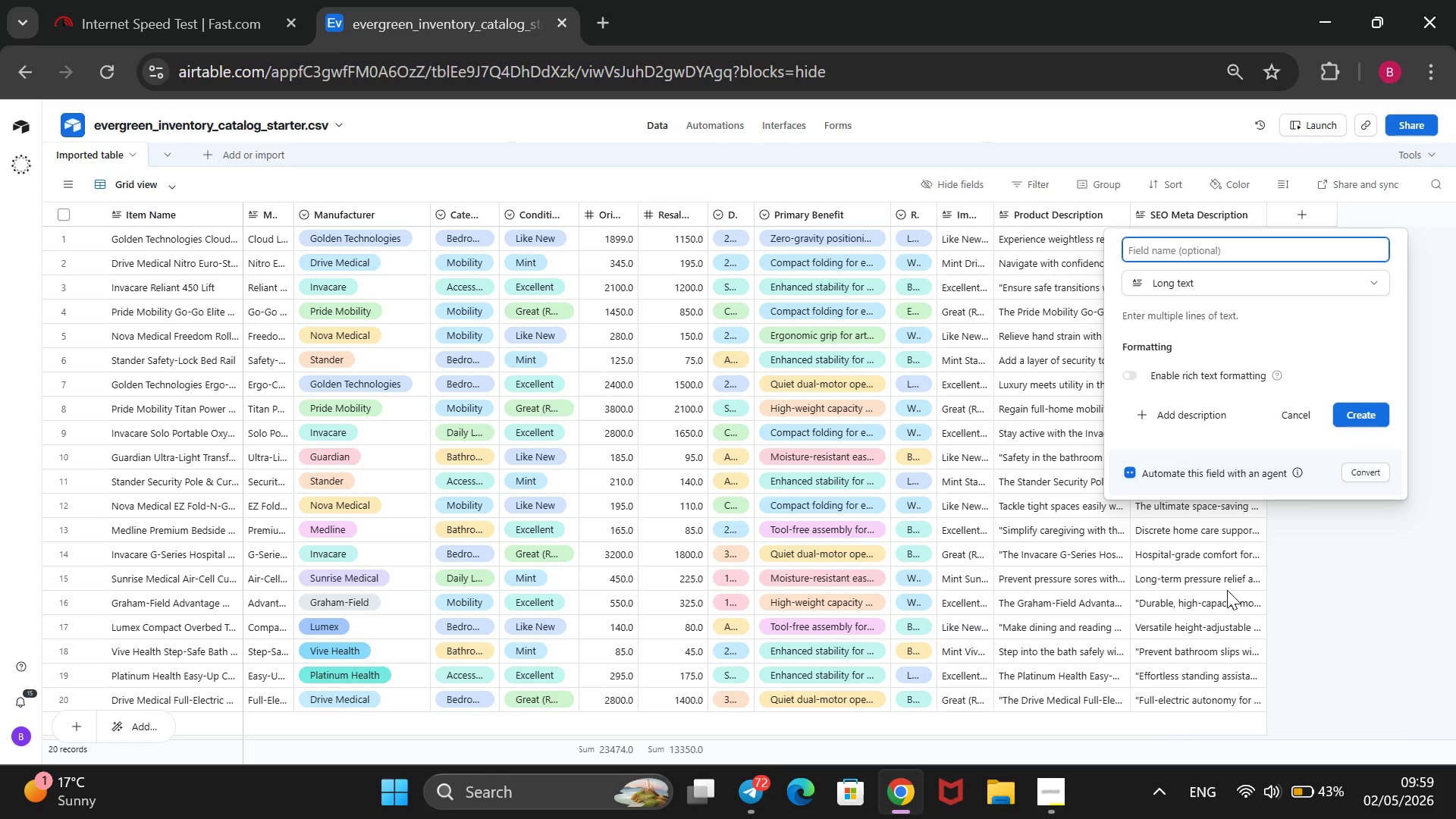 
type(k)
key(Backspace)
type(Keywords)
 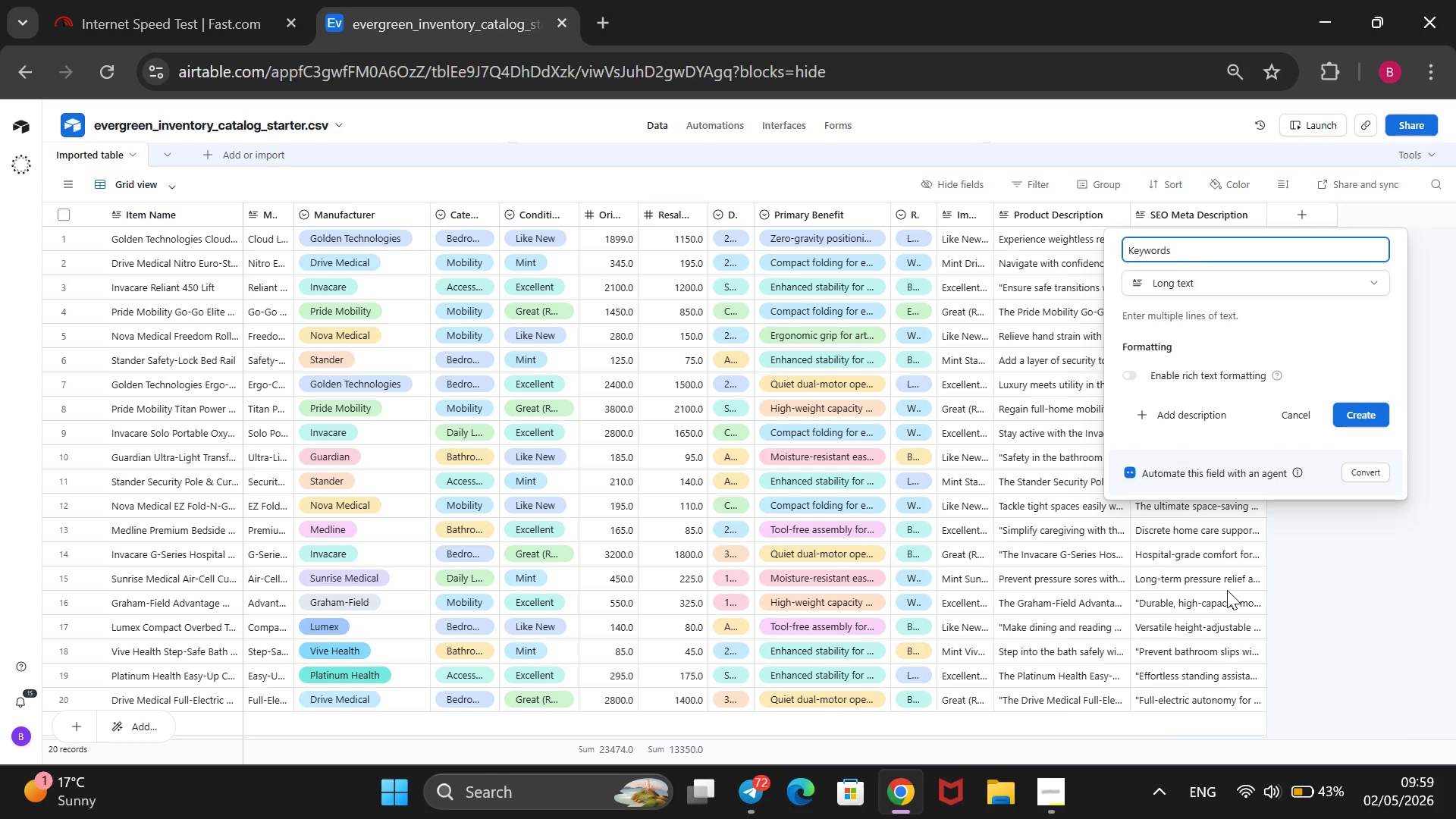 
key(Enter)
 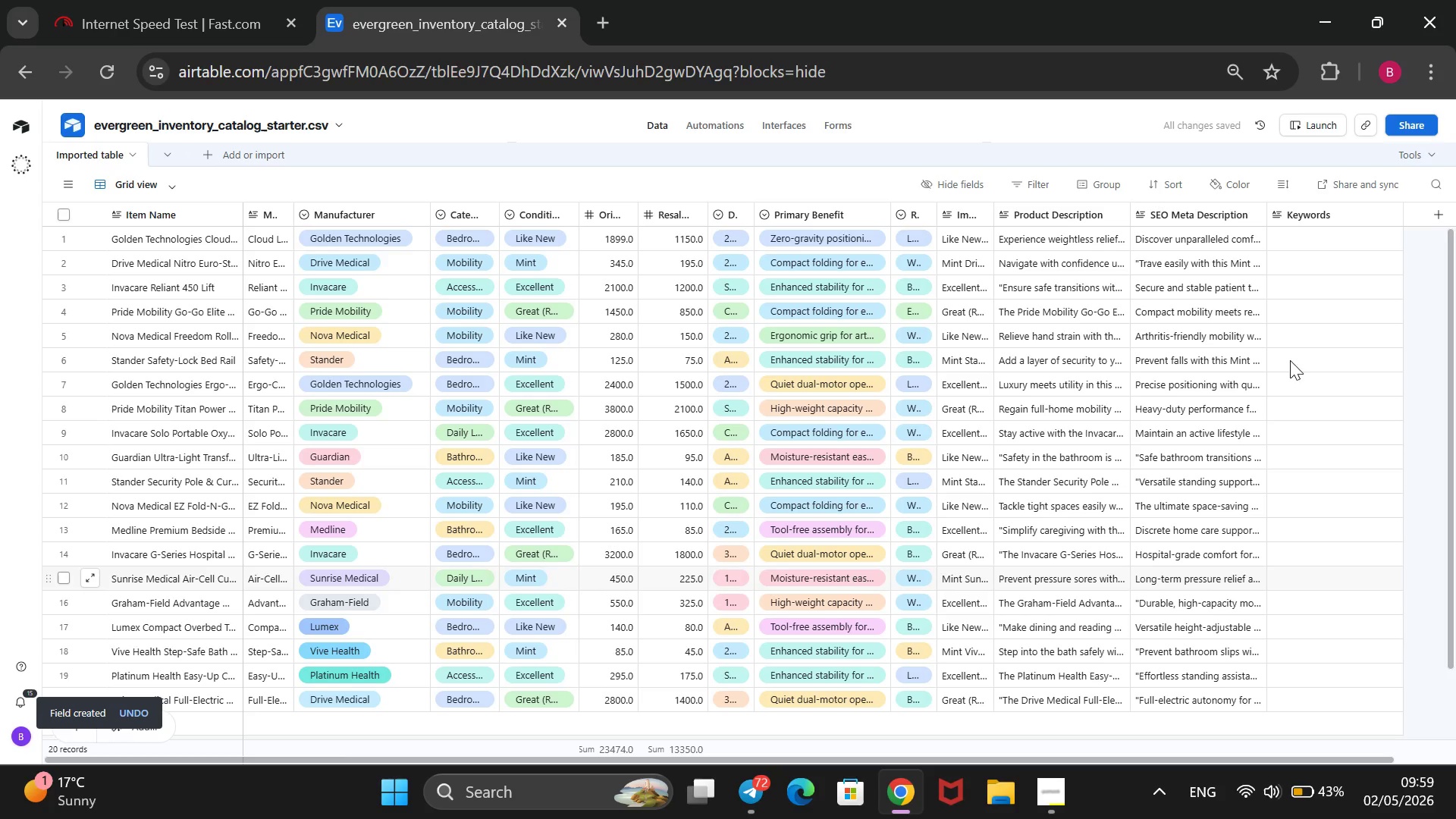 
wait(5.24)
 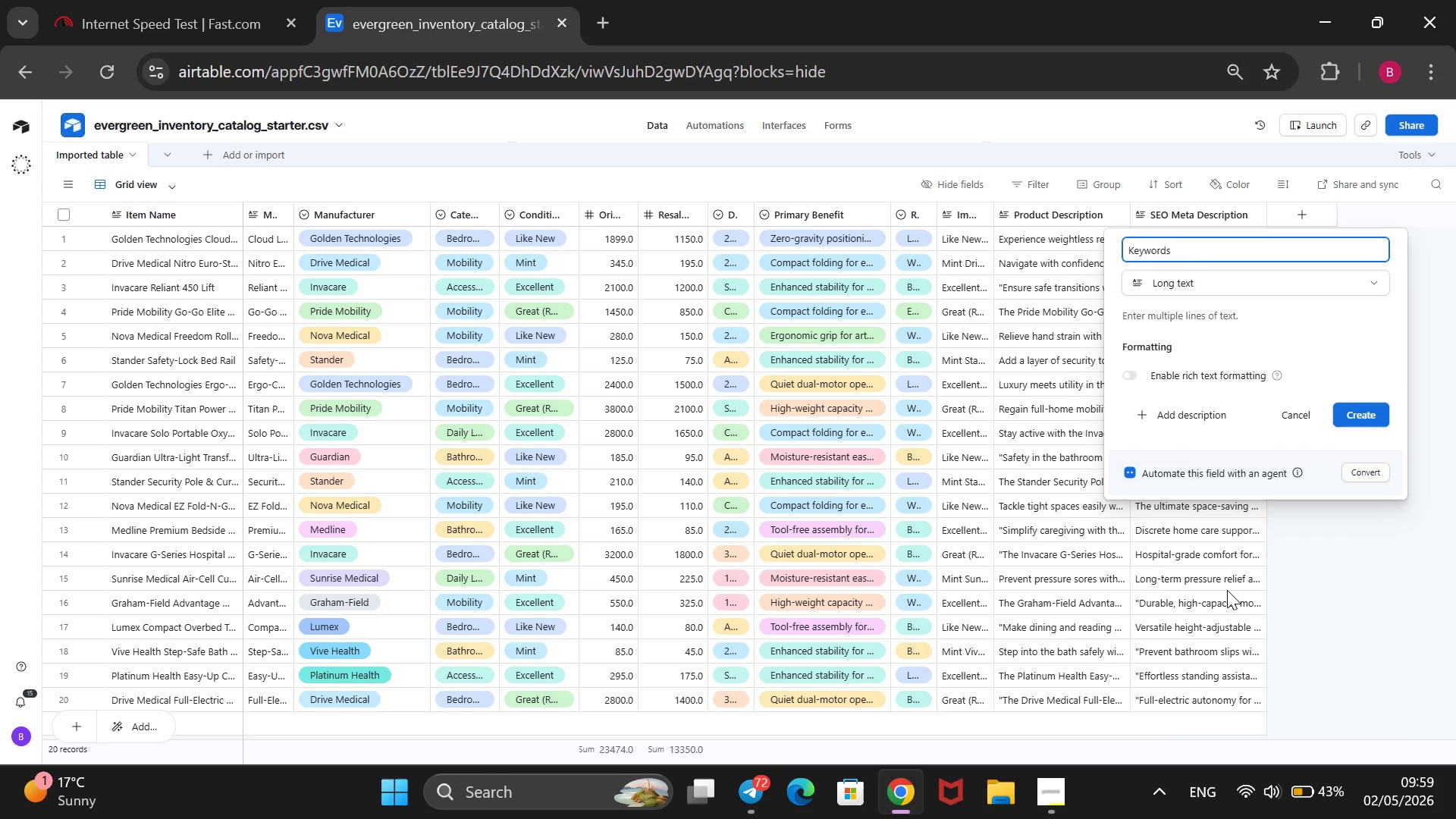 
left_click([1316, 237])
 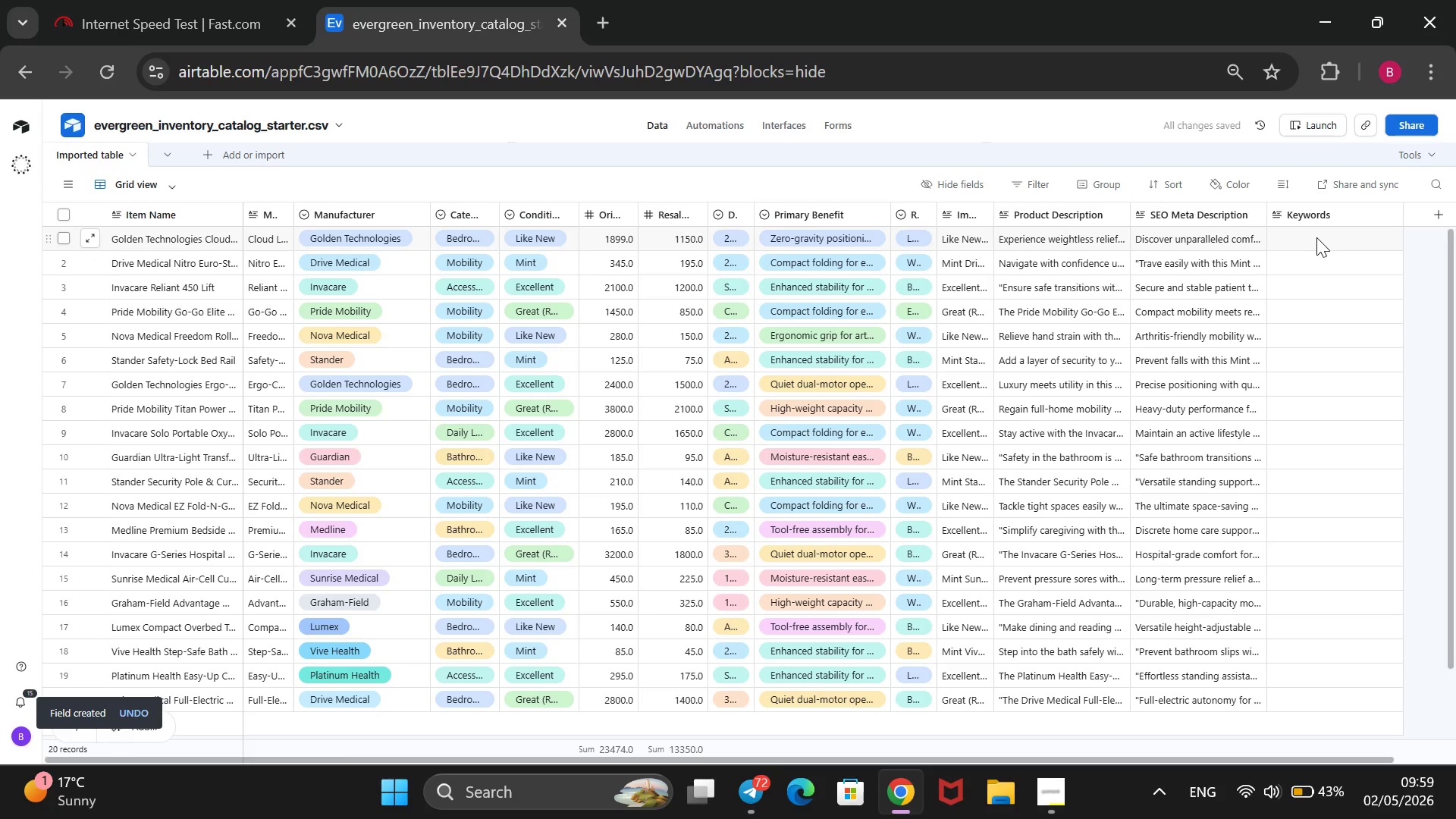 
type(@@Zero-gravity lift chair, circulation support, power recliner)
 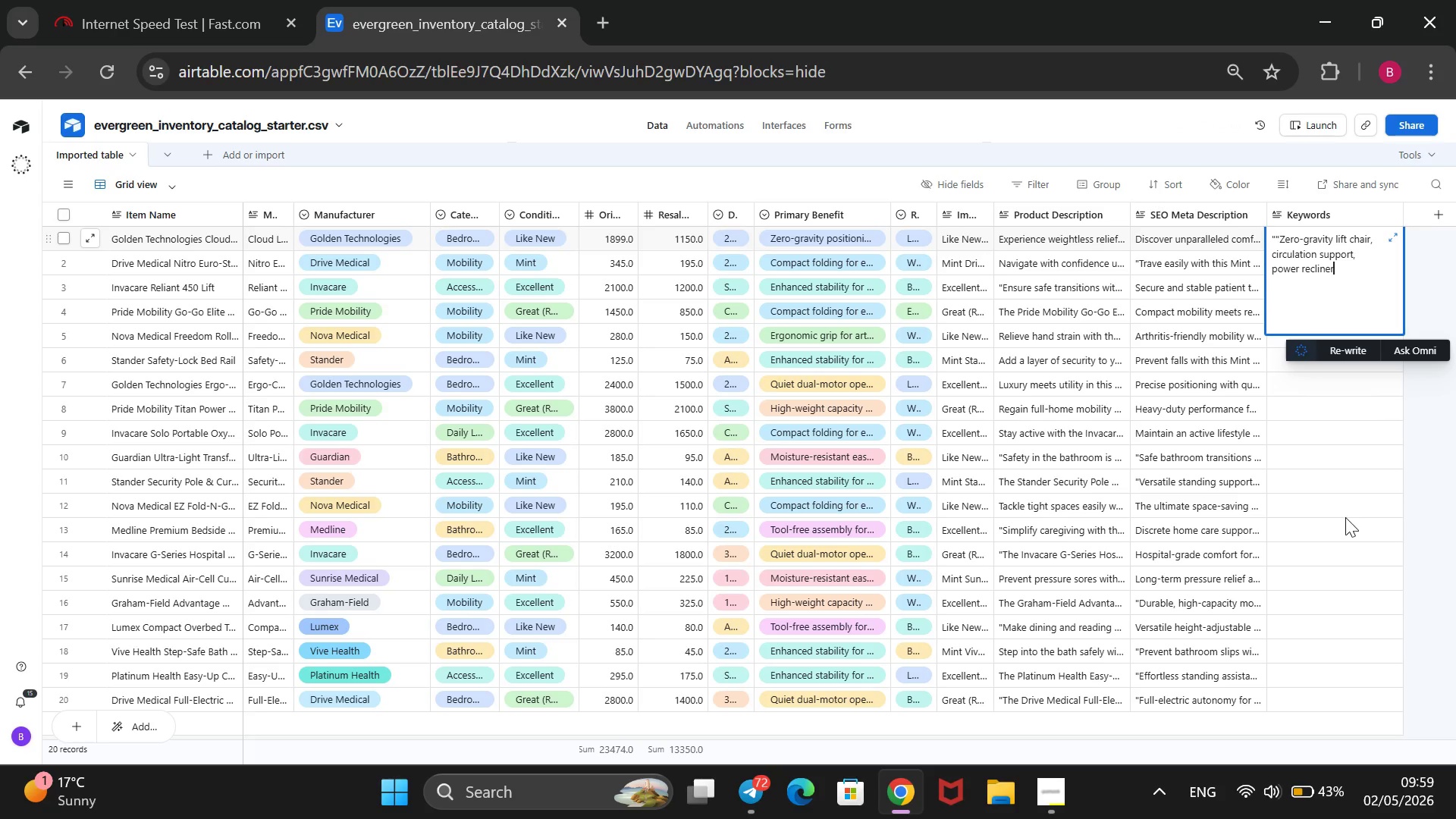 
left_click([1426, 466])
 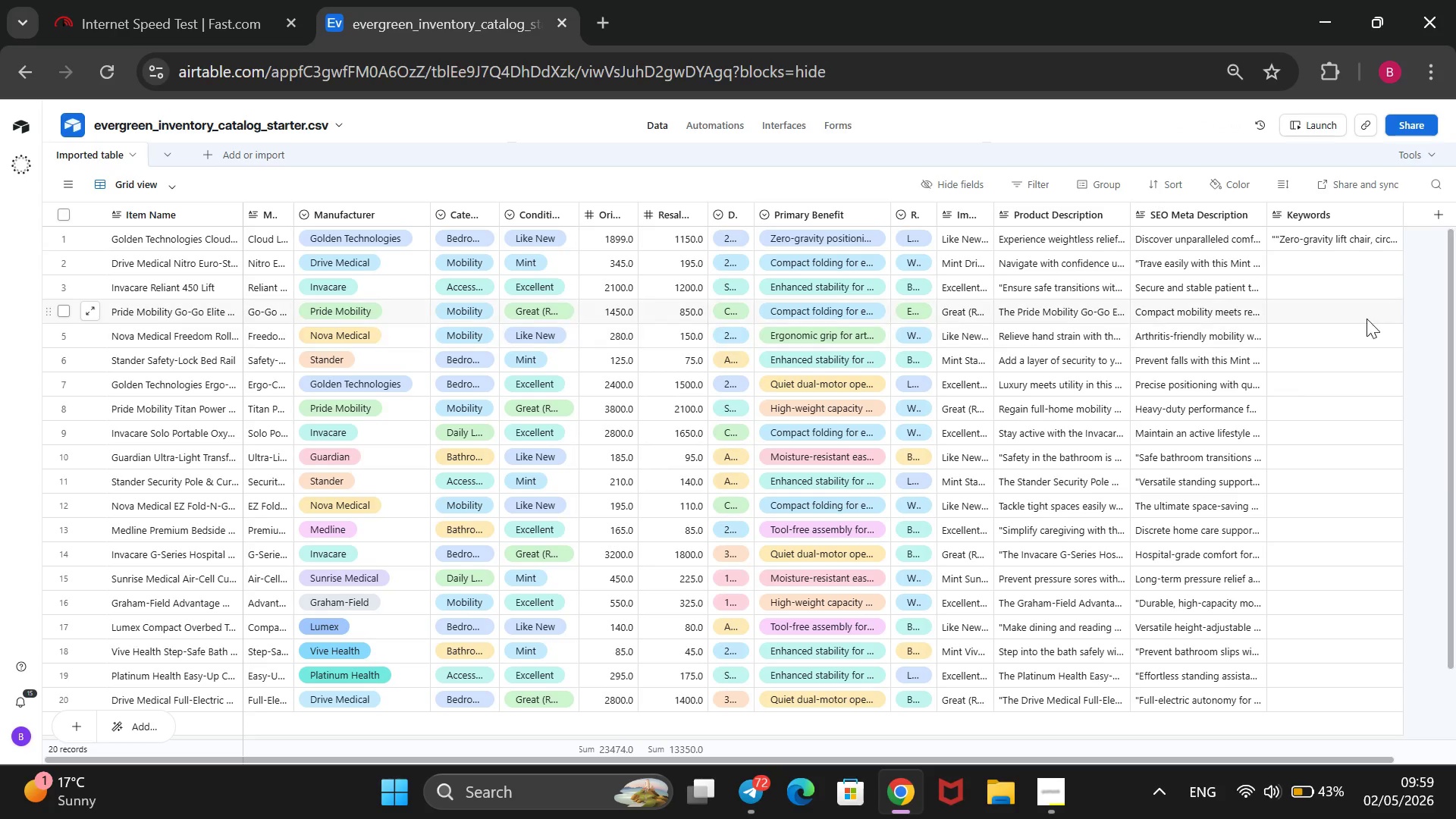 
left_click([1363, 270])
 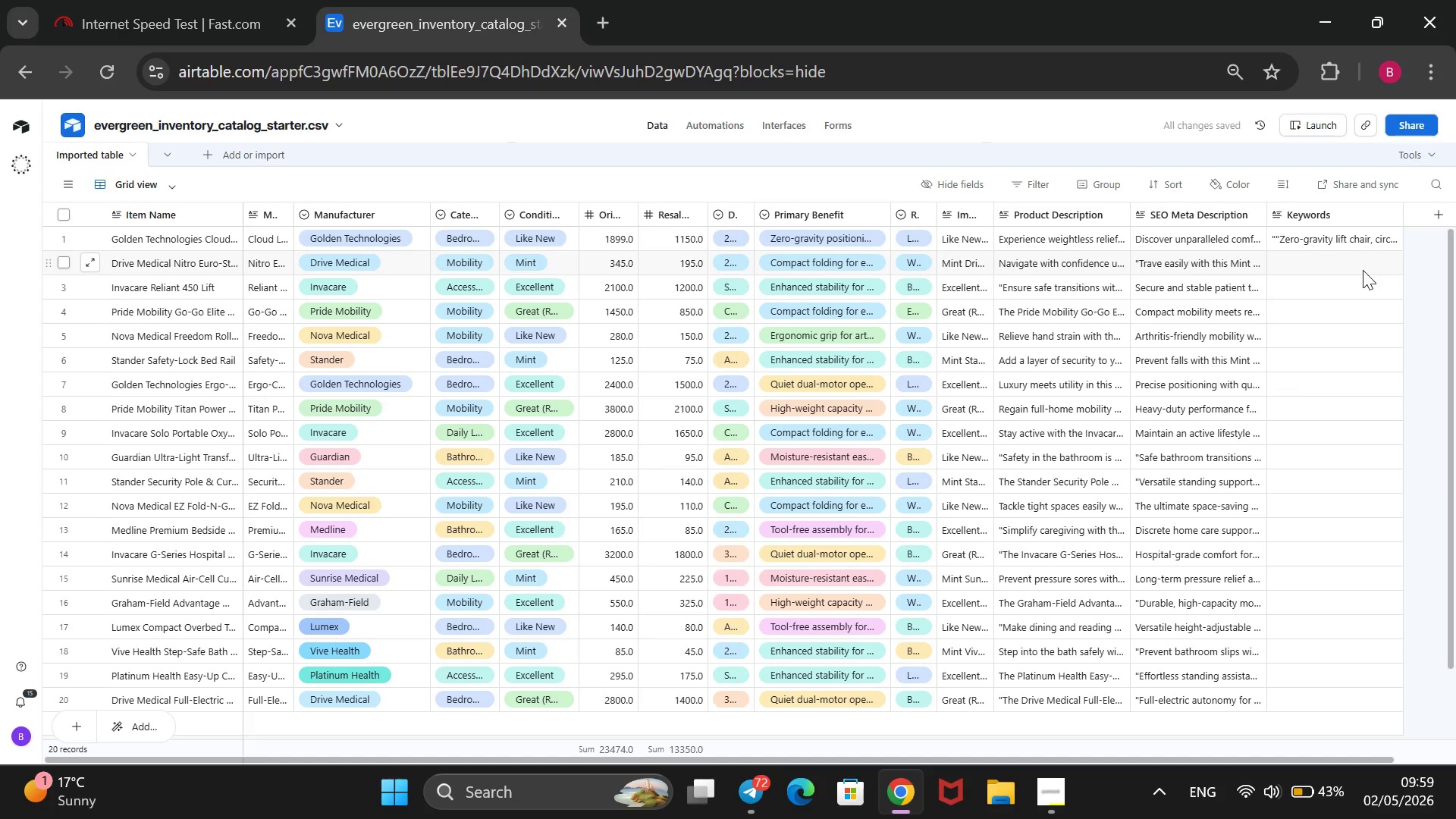 
type(Euro-style walker)
 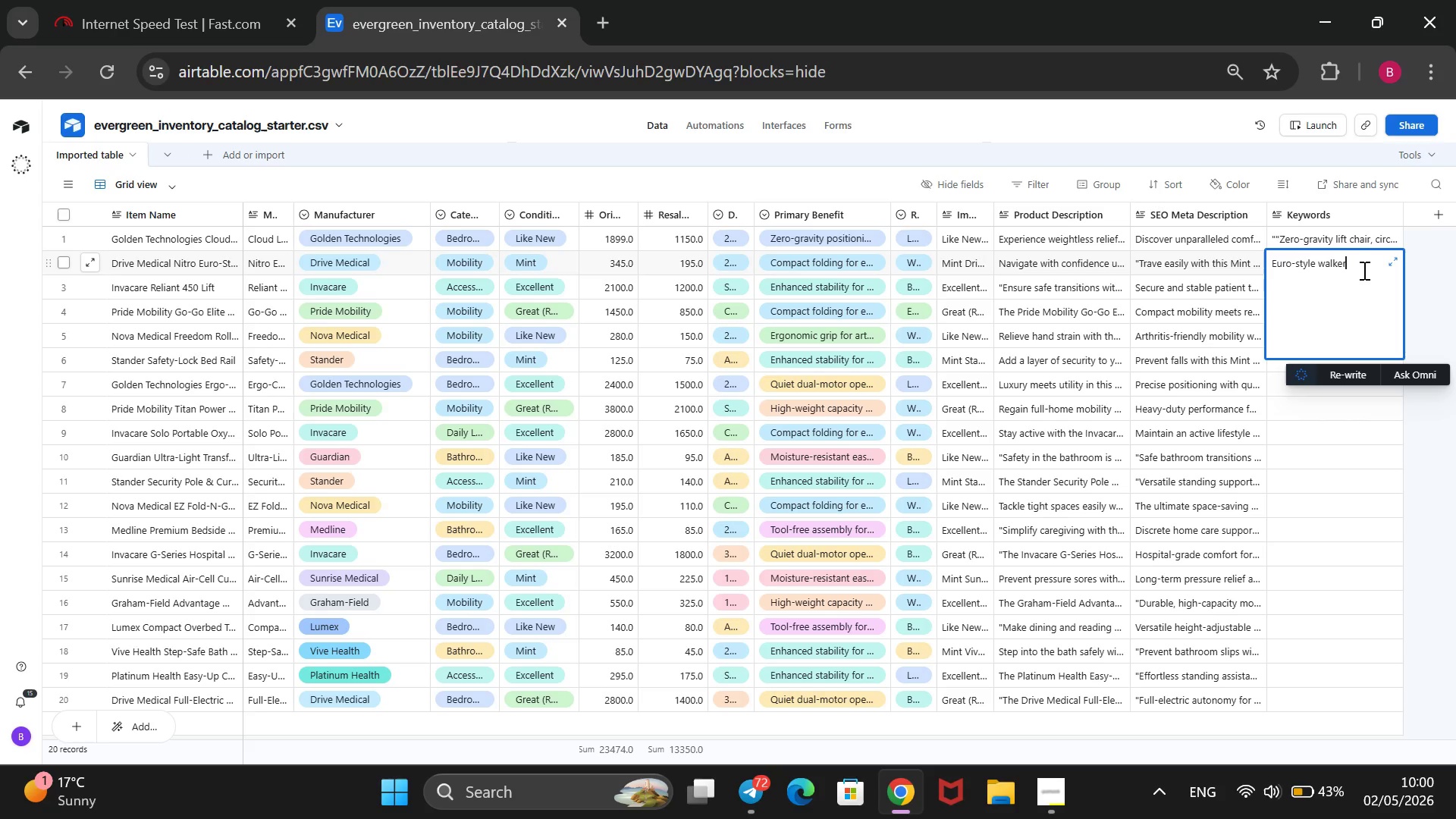 
hold_key(key=ArrowLeft, duration=1.39)
 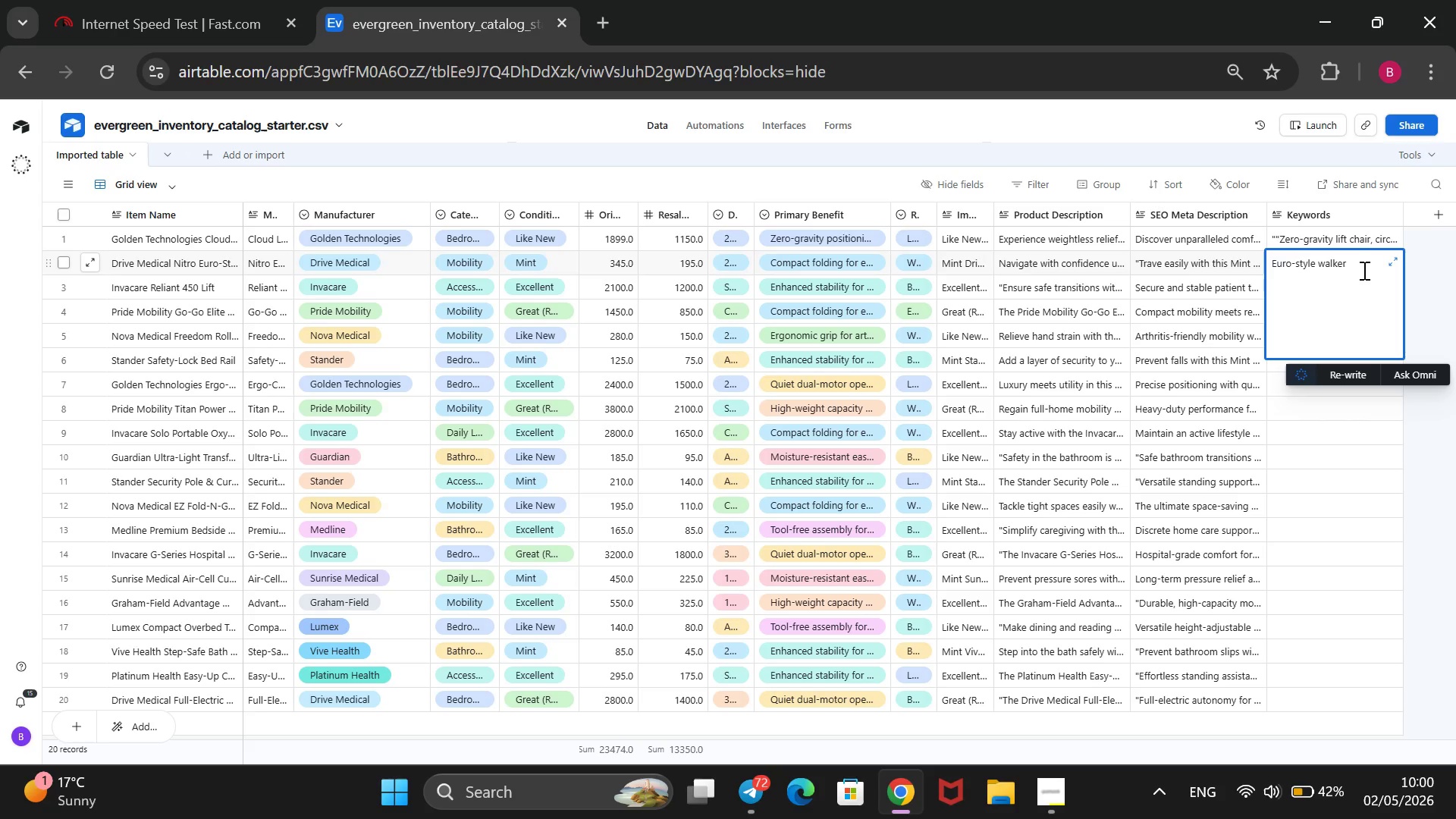 
key(Shift+2)
 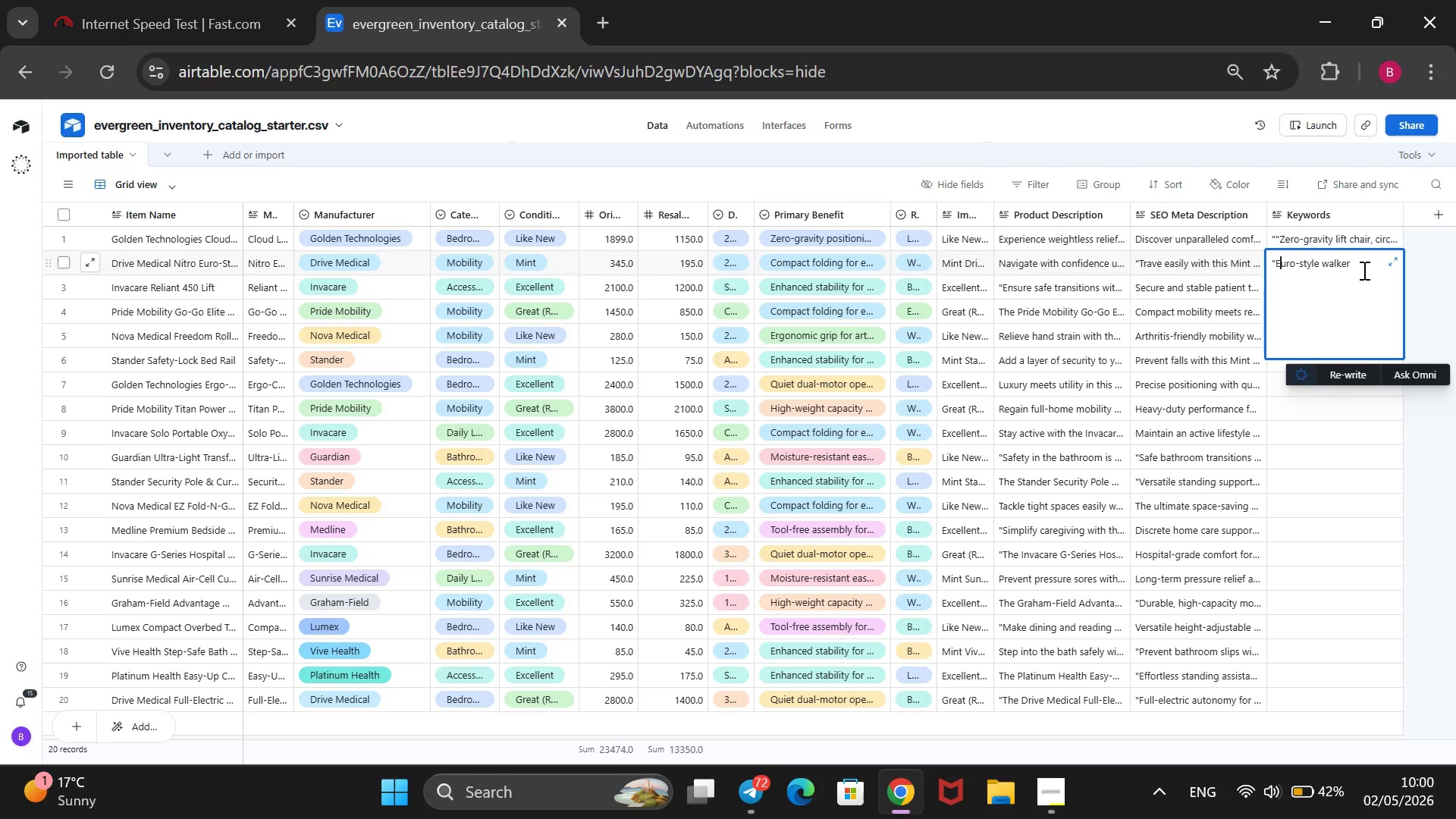 
hold_key(key=ArrowRight, duration=1.17)
 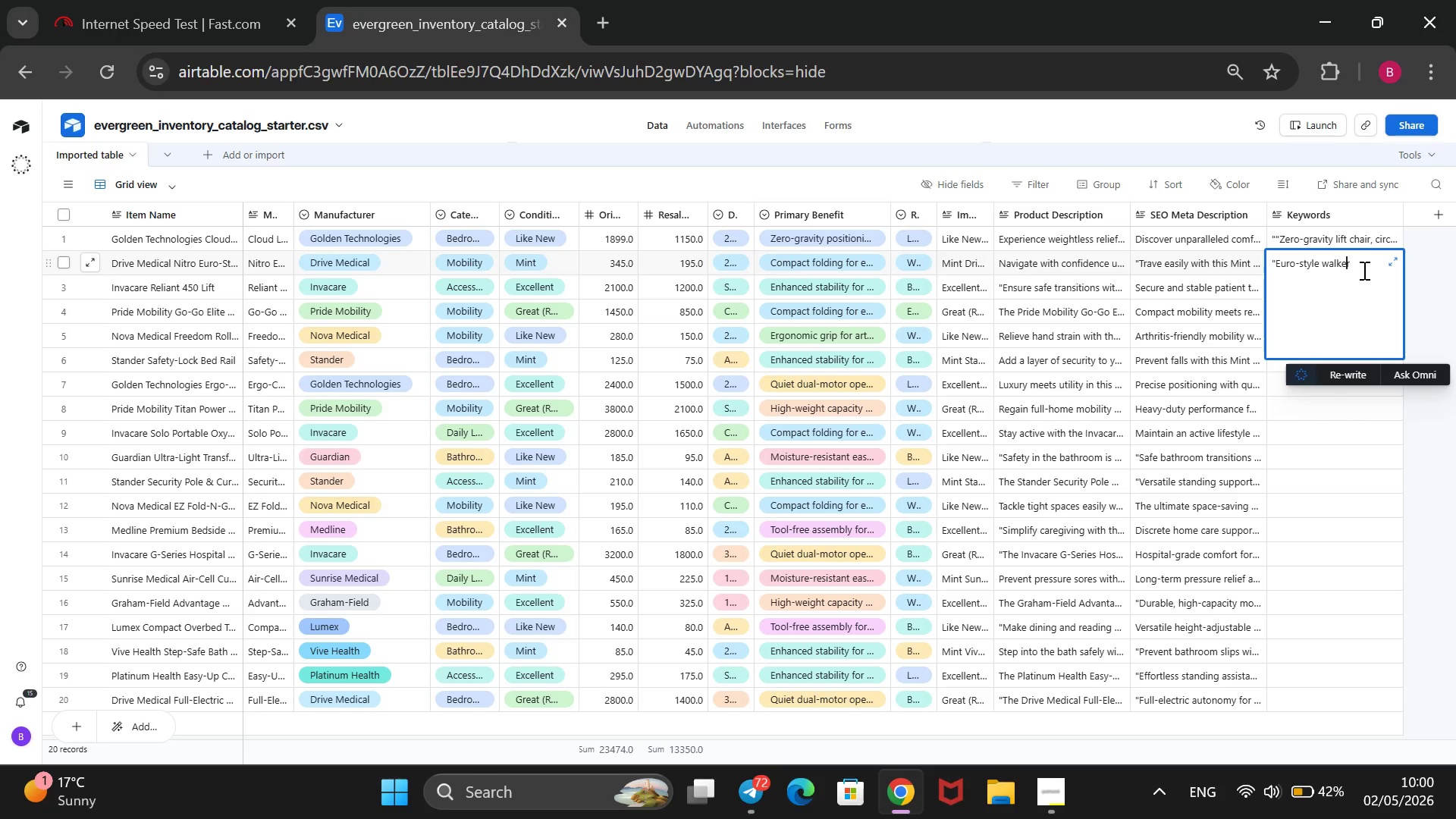 
key(ArrowRight)
 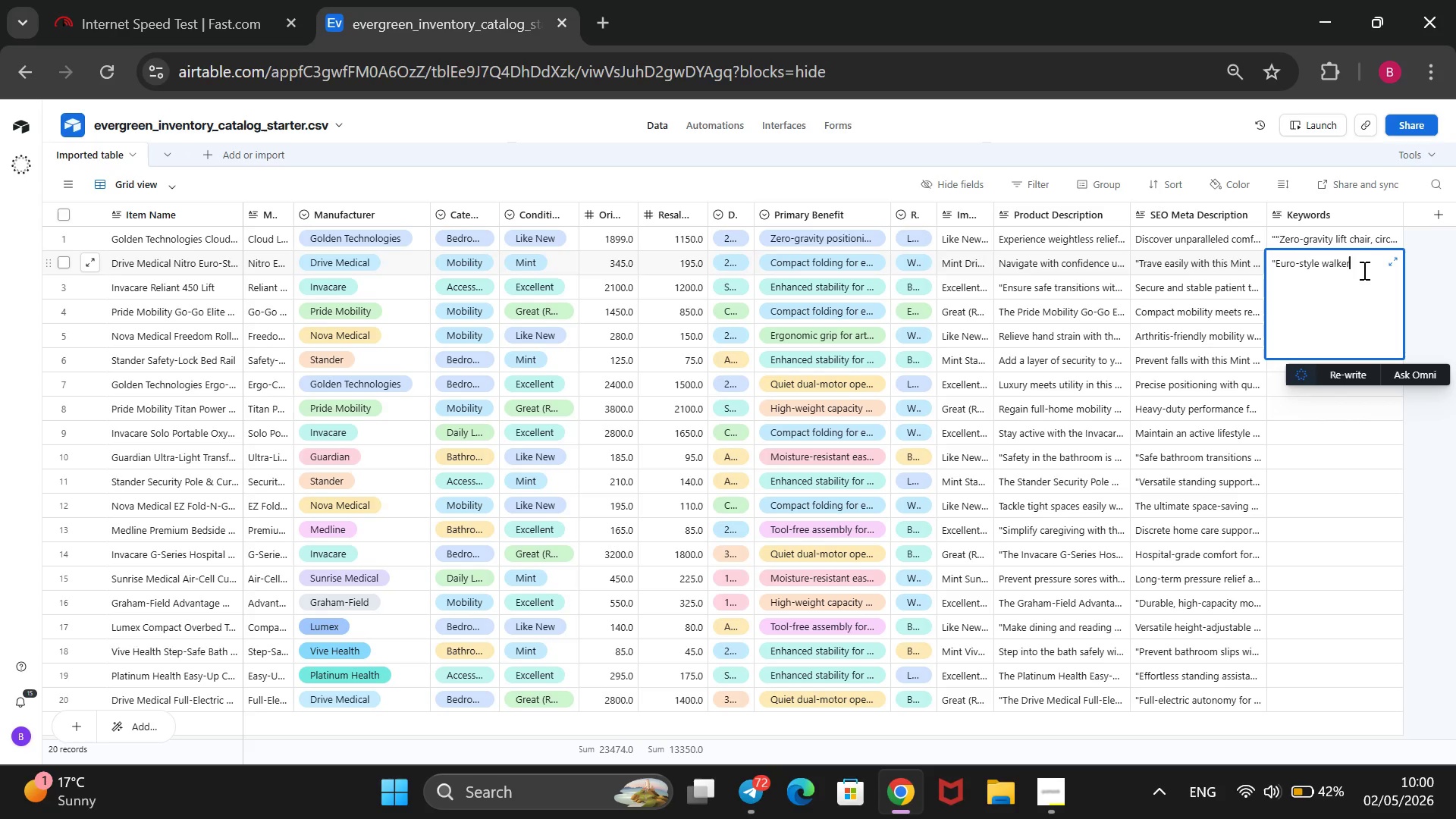 
key(ArrowRight)
 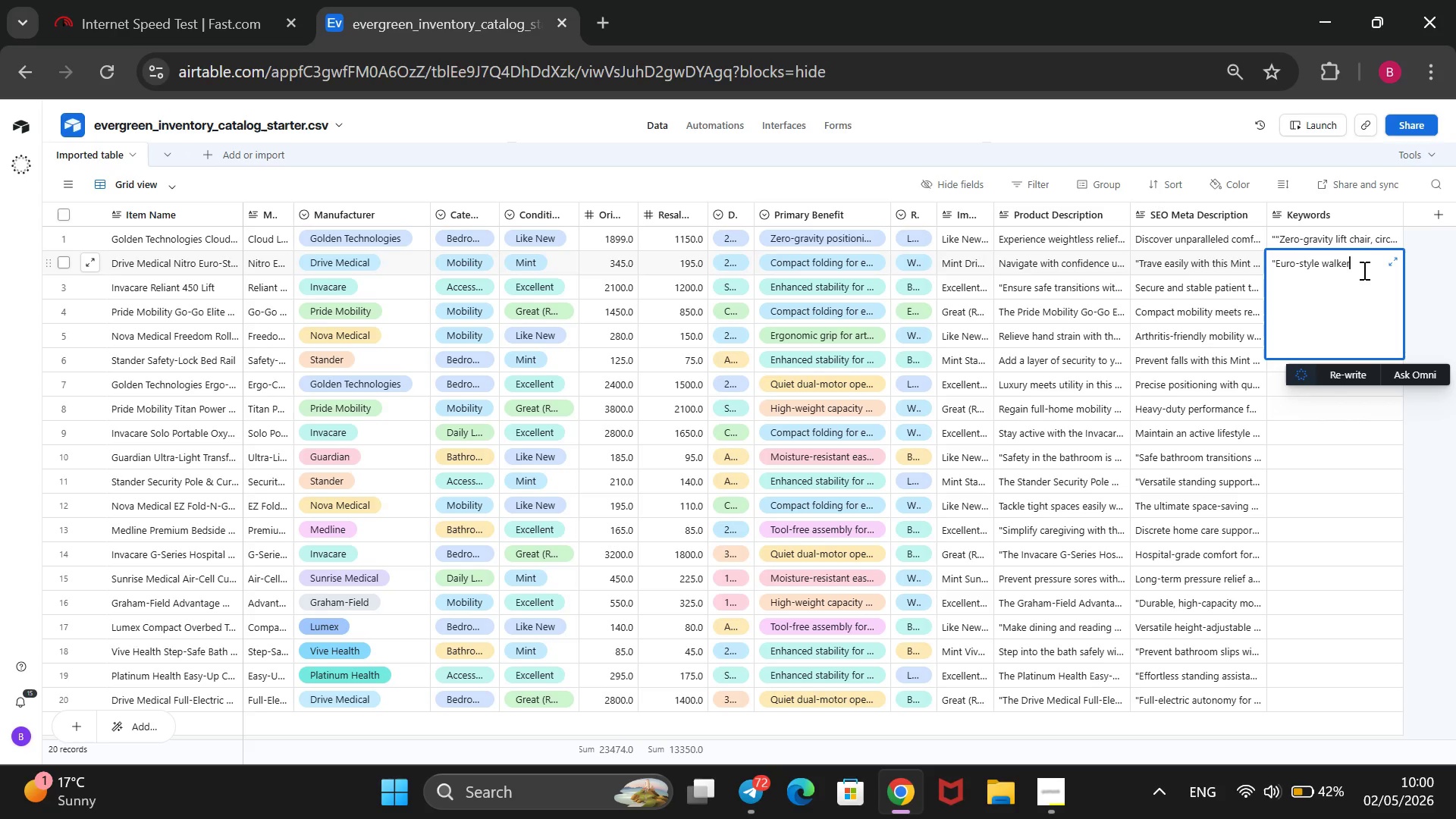 
key(Shift+2)
 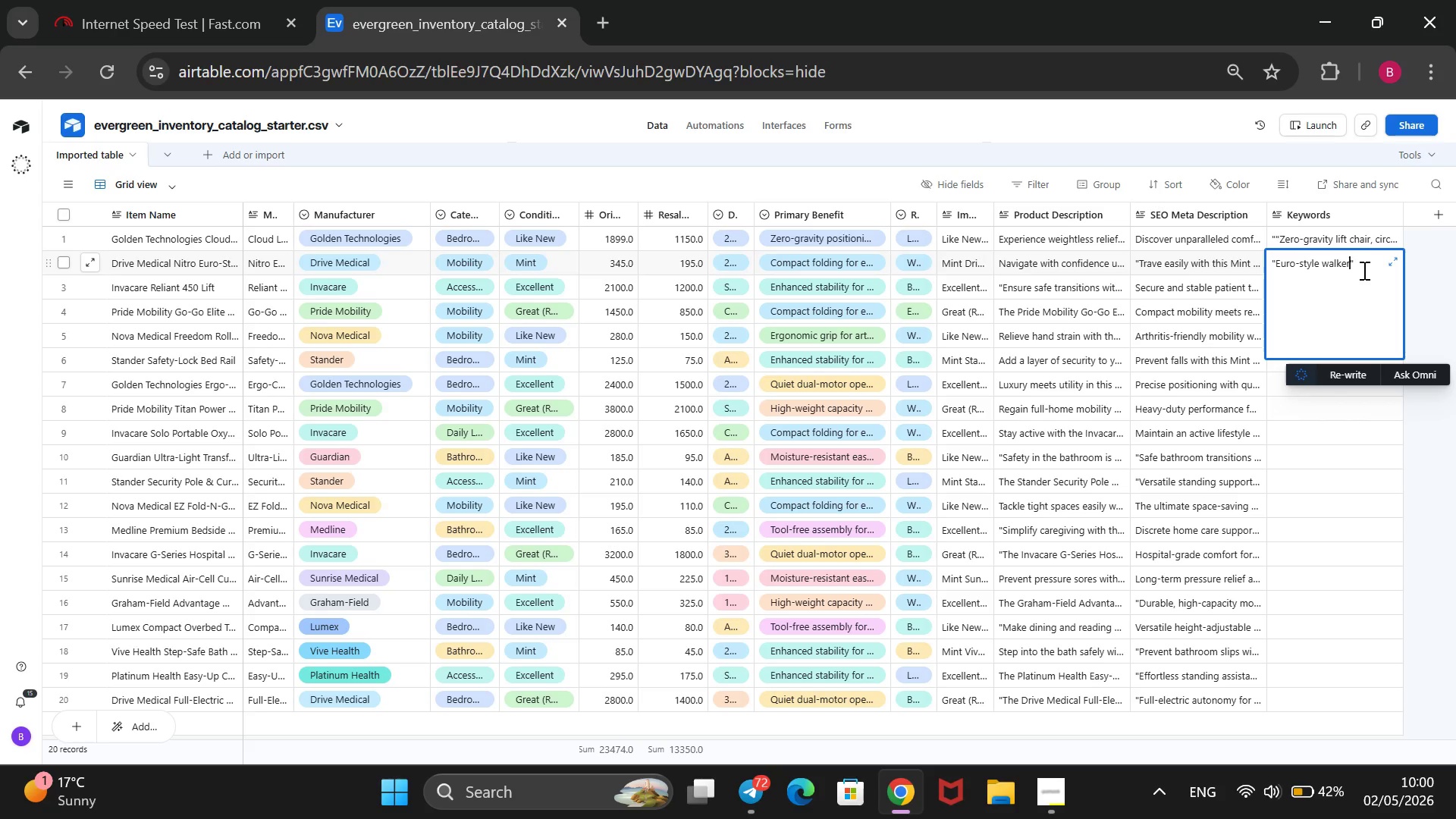 
key(ArrowLeft)
 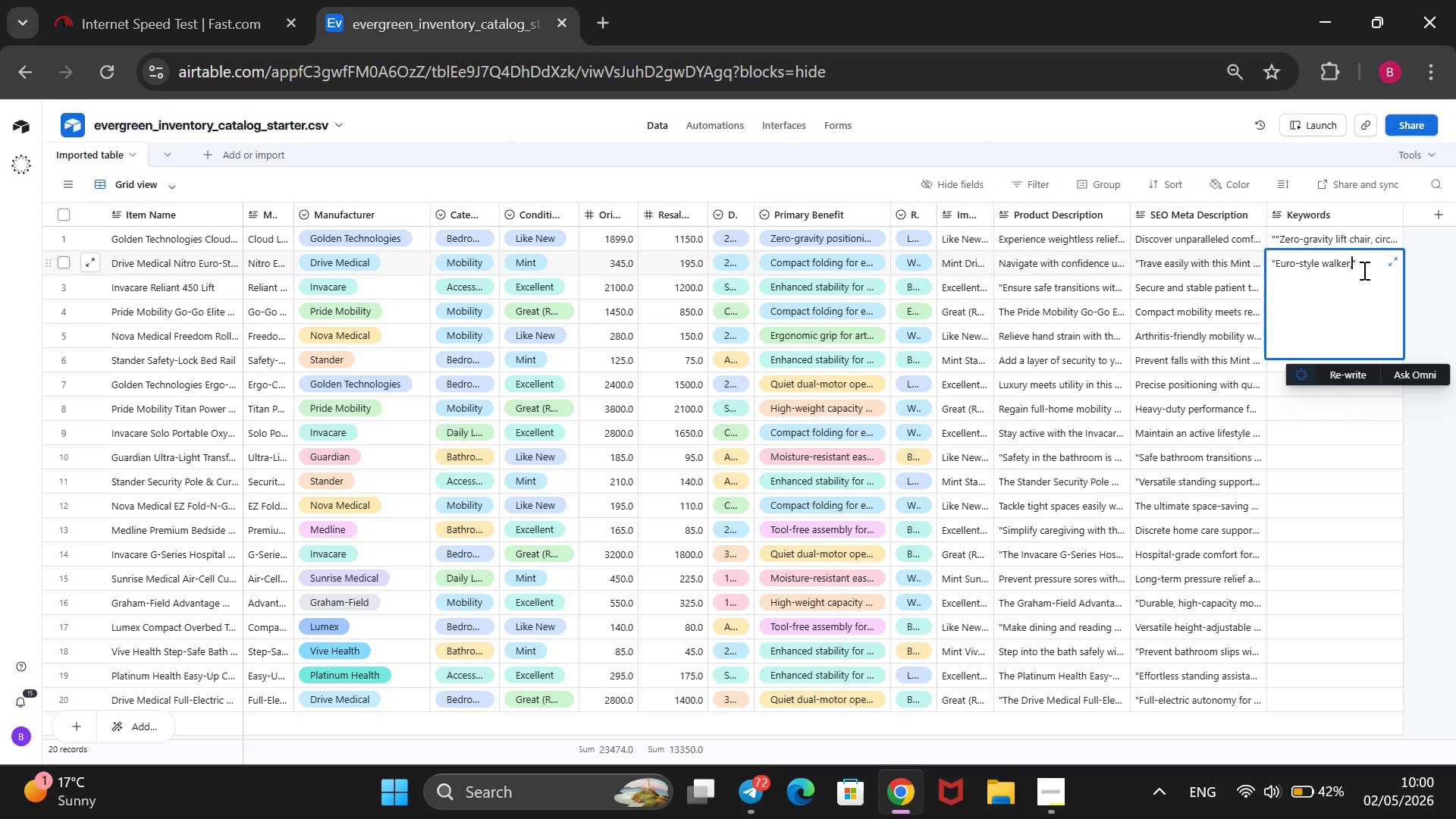 
type(, compact rollator, foldiing mobility aid)
 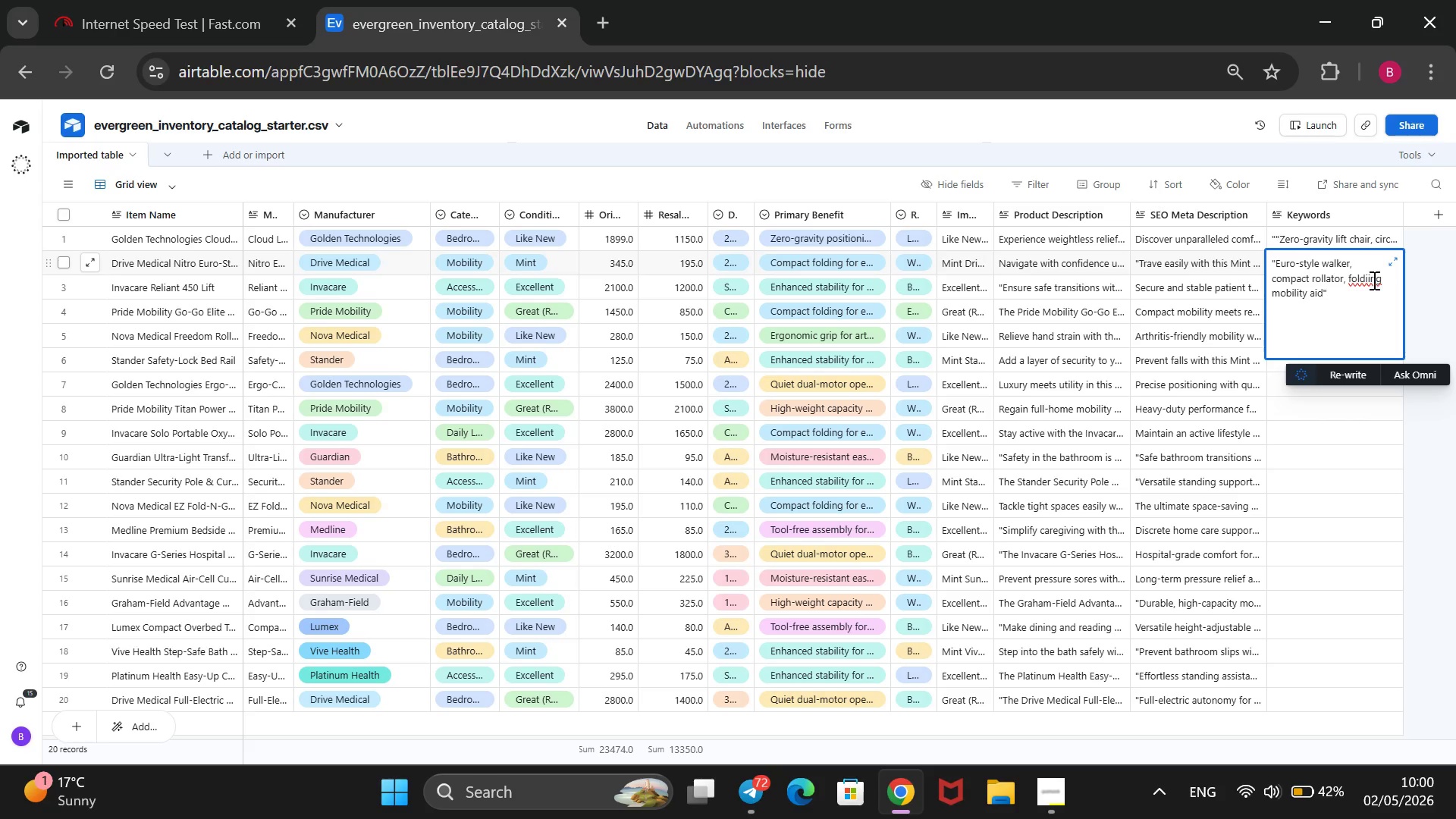 
left_click([1369, 279])
 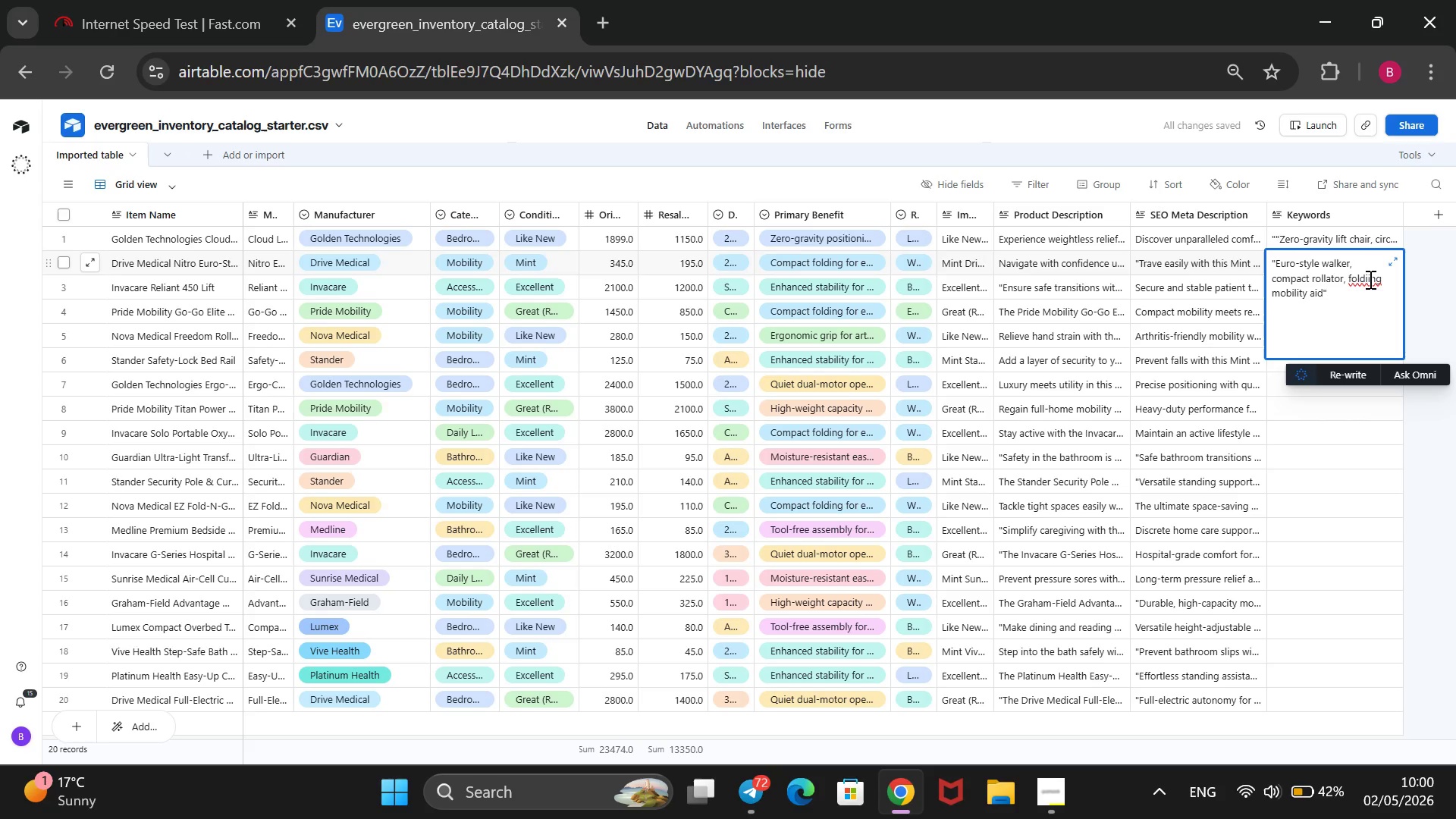 
key(Backspace)
 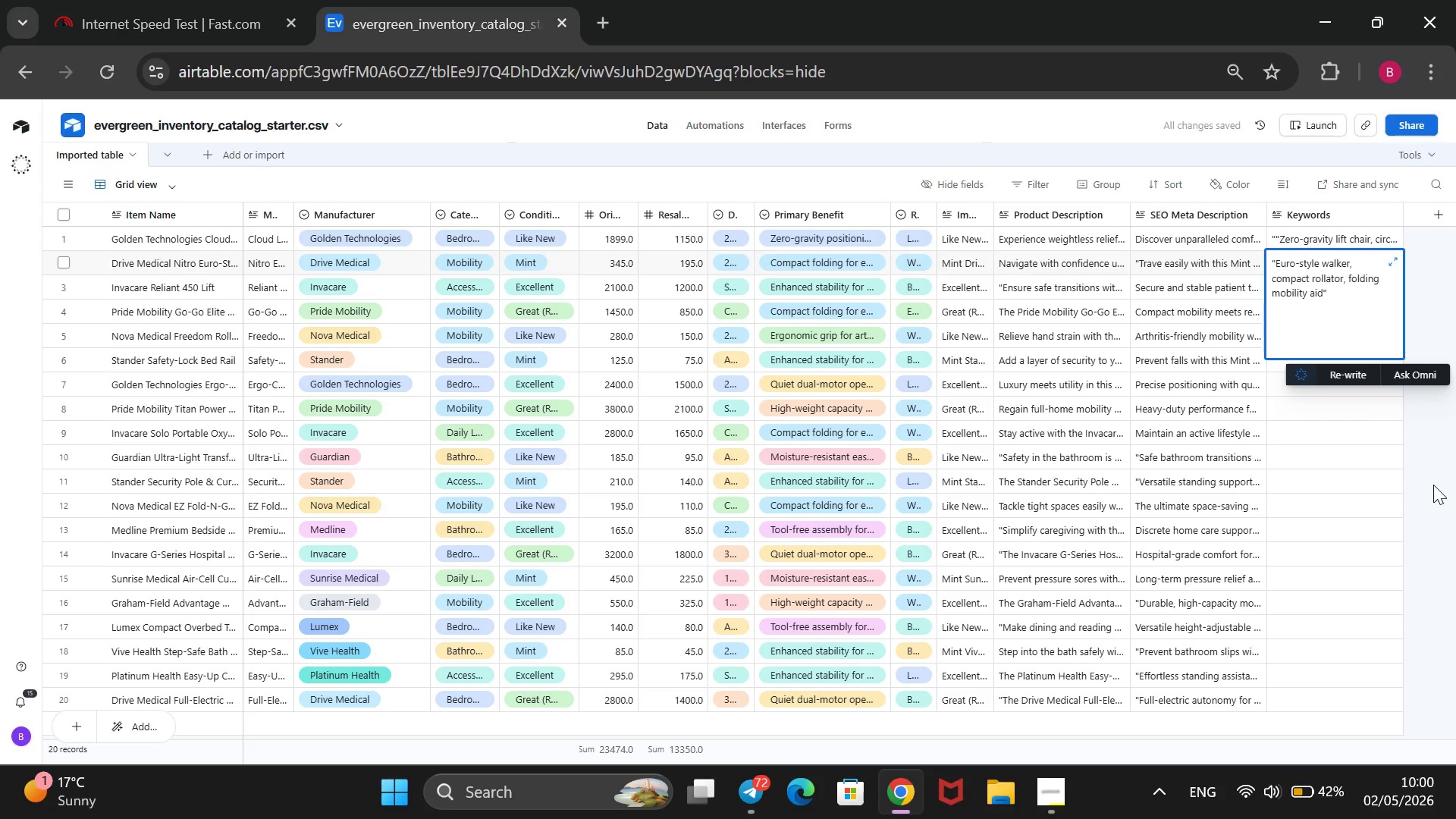 
wait(6.7)
 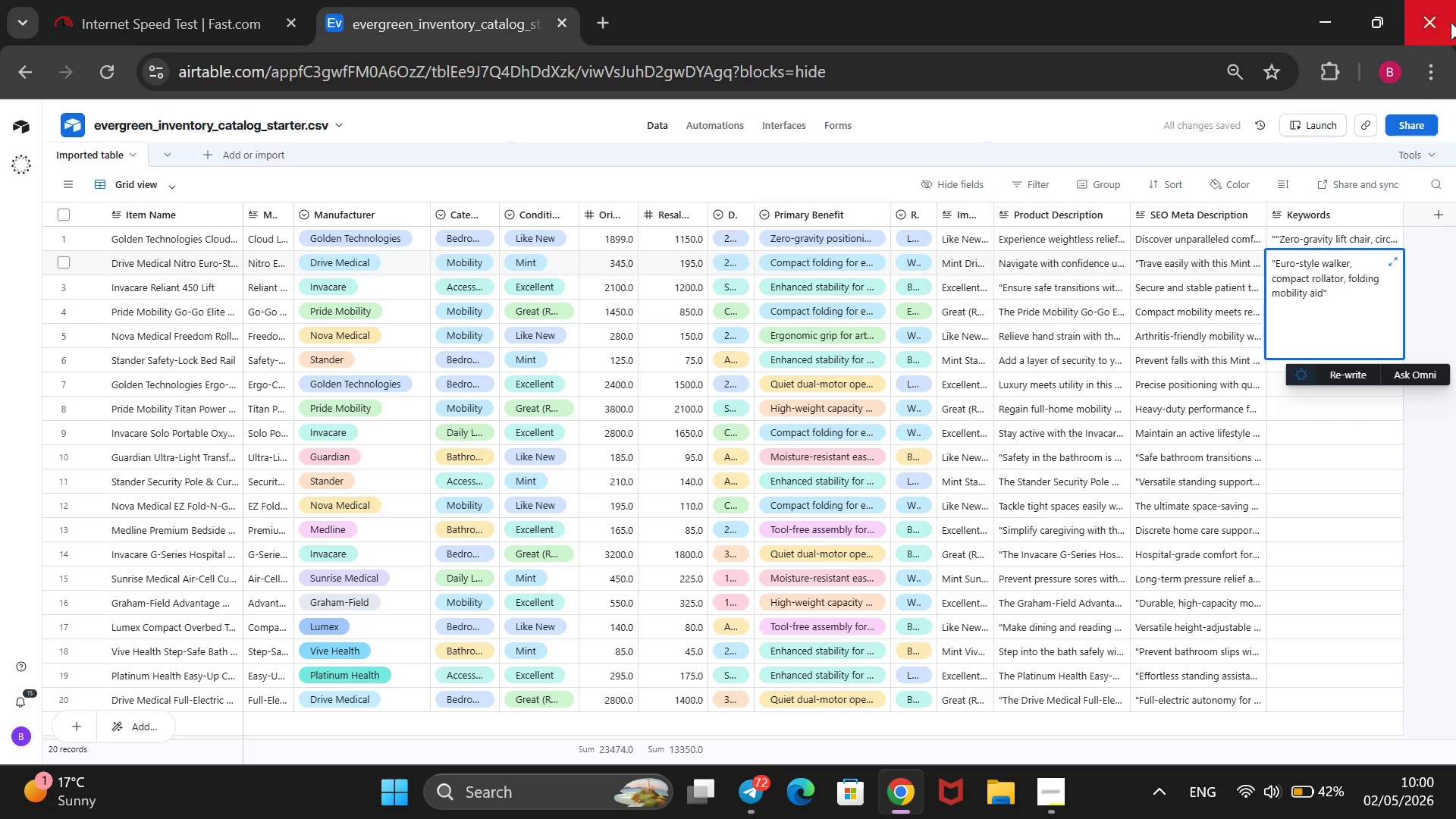 
left_click([1332, 281])
 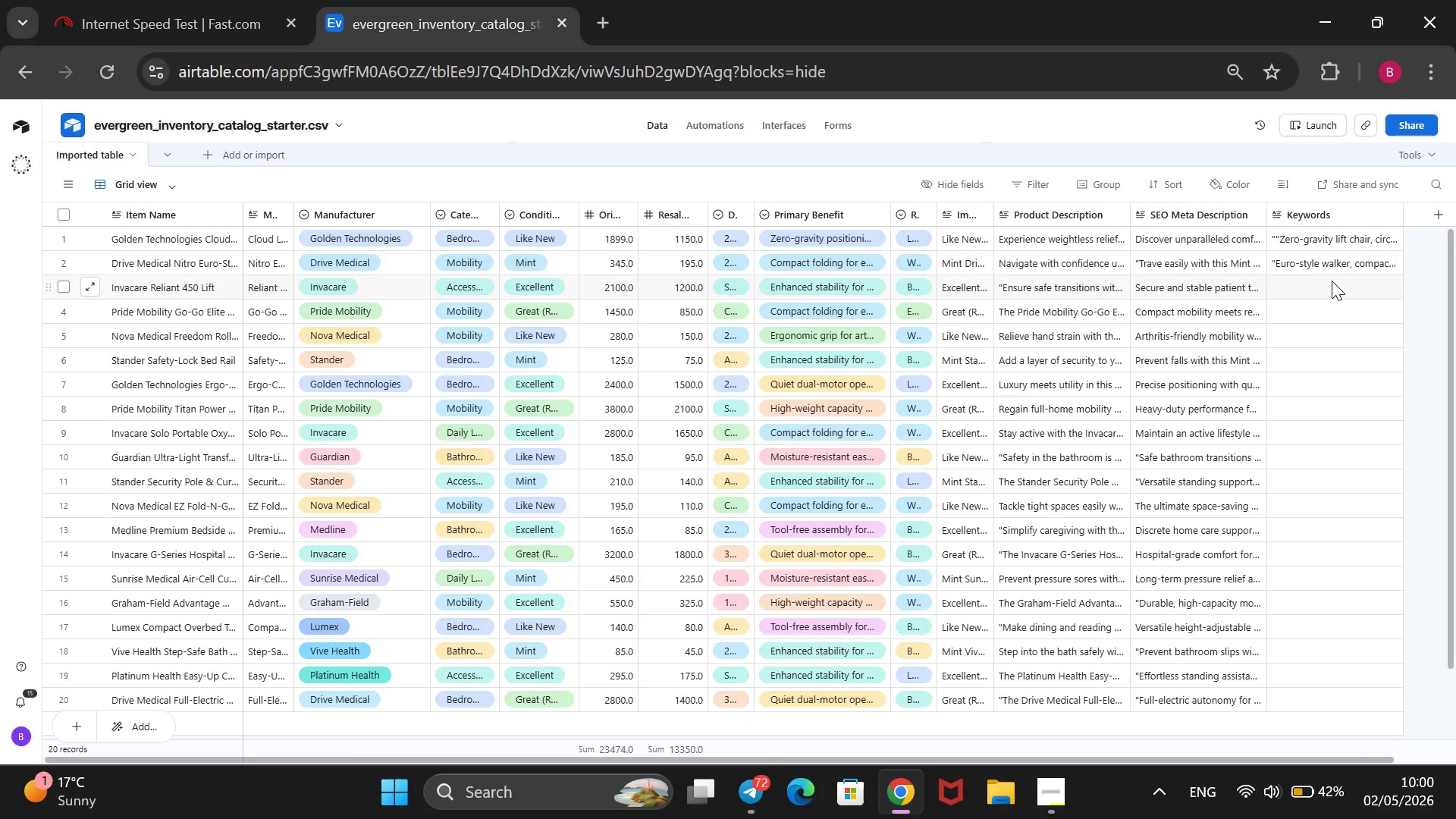 
key(CapsLock)
 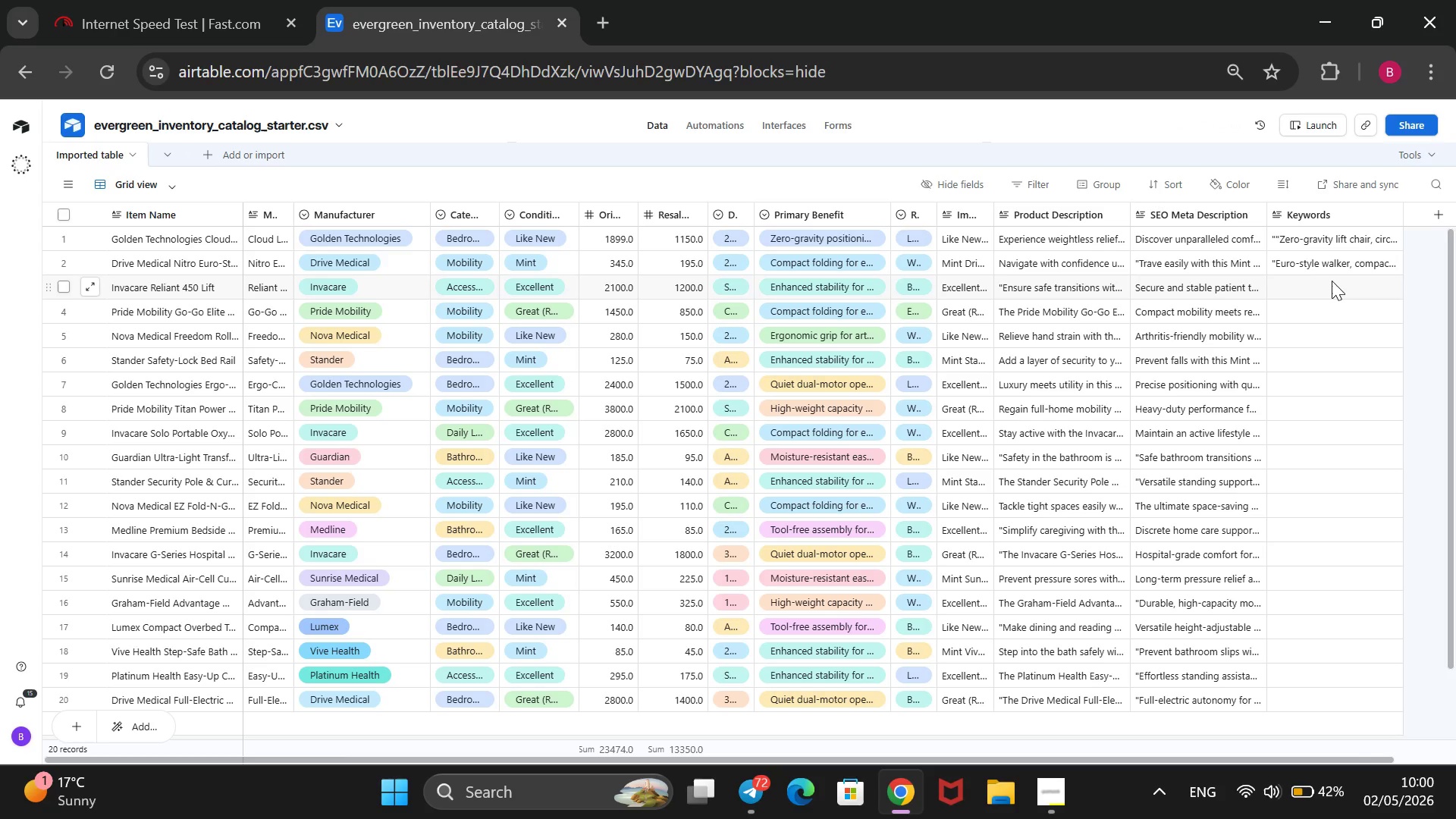 
key(P)
 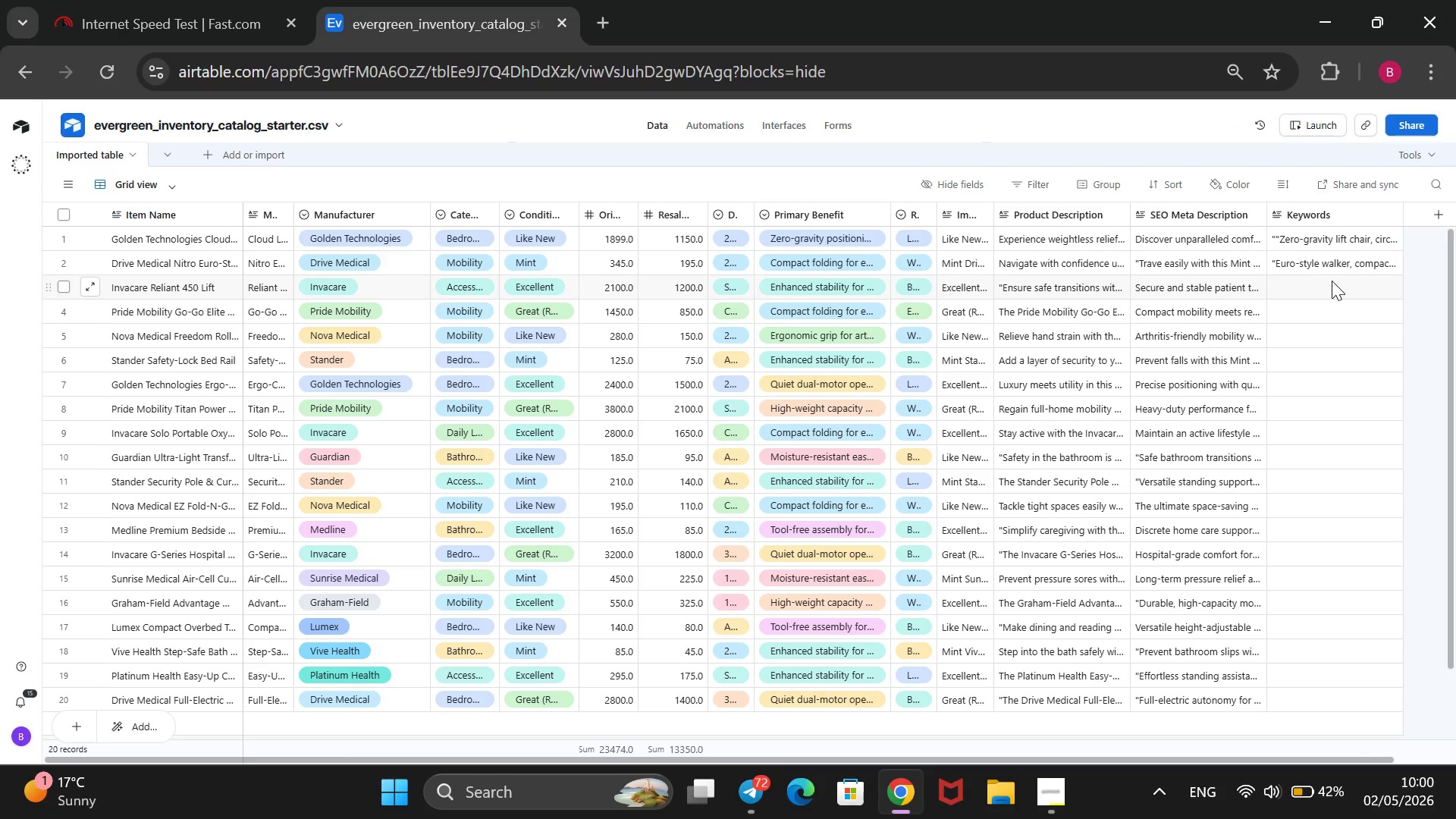 
key(CapsLock)
 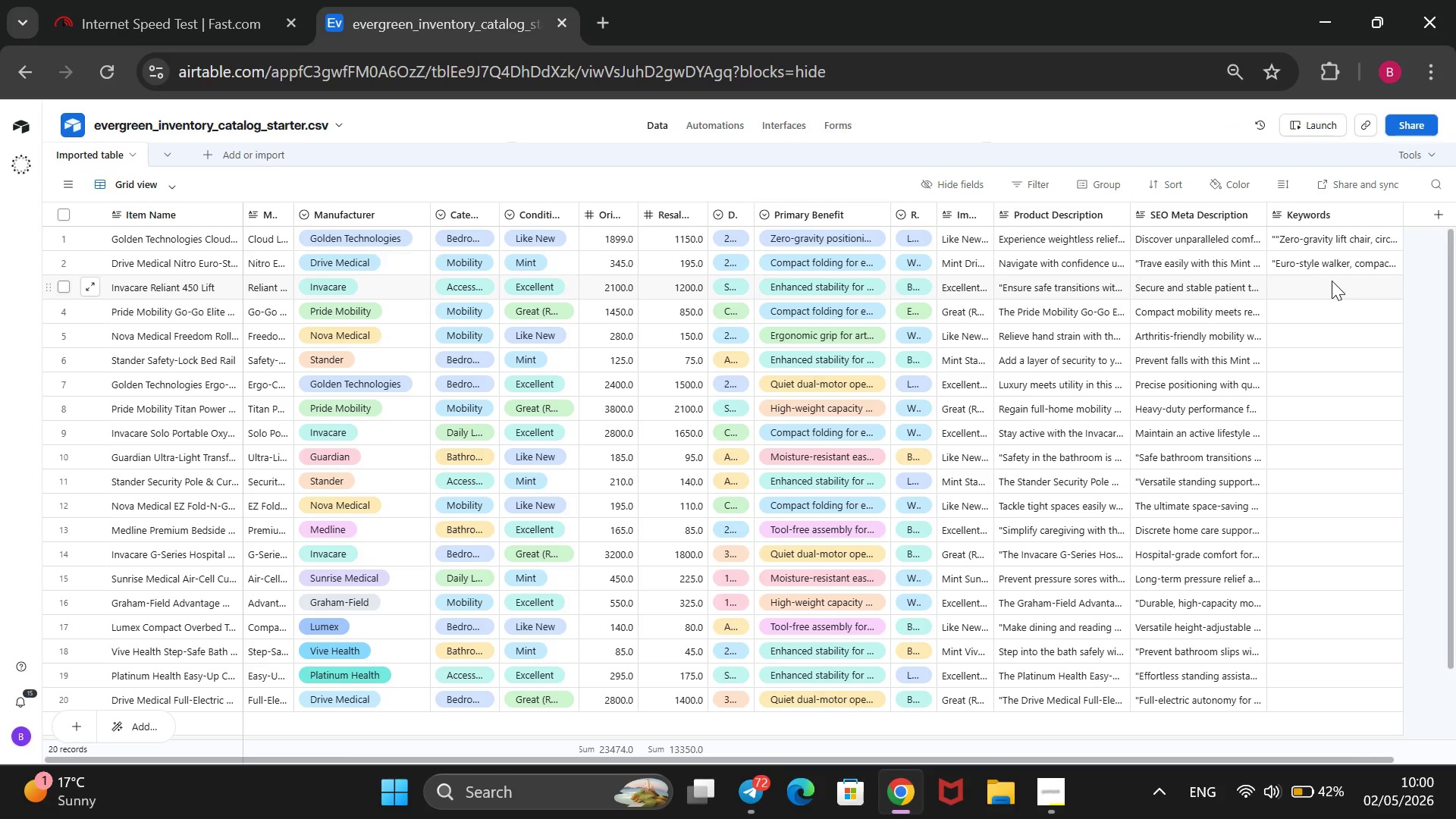 
key(A)
 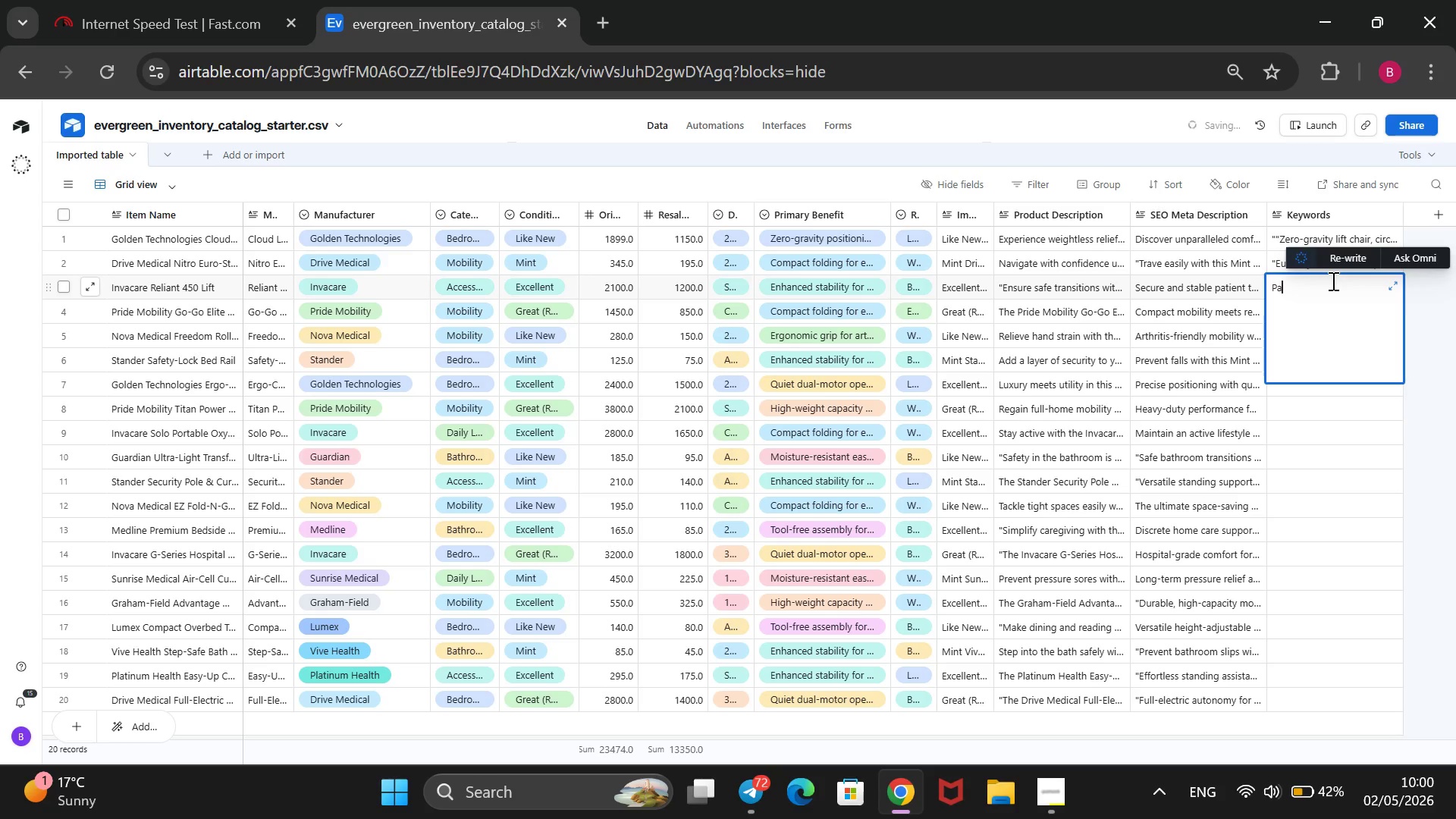 
type(tient transfer kit, electric hoyer lift )
key(Backspace)
type(, care)
 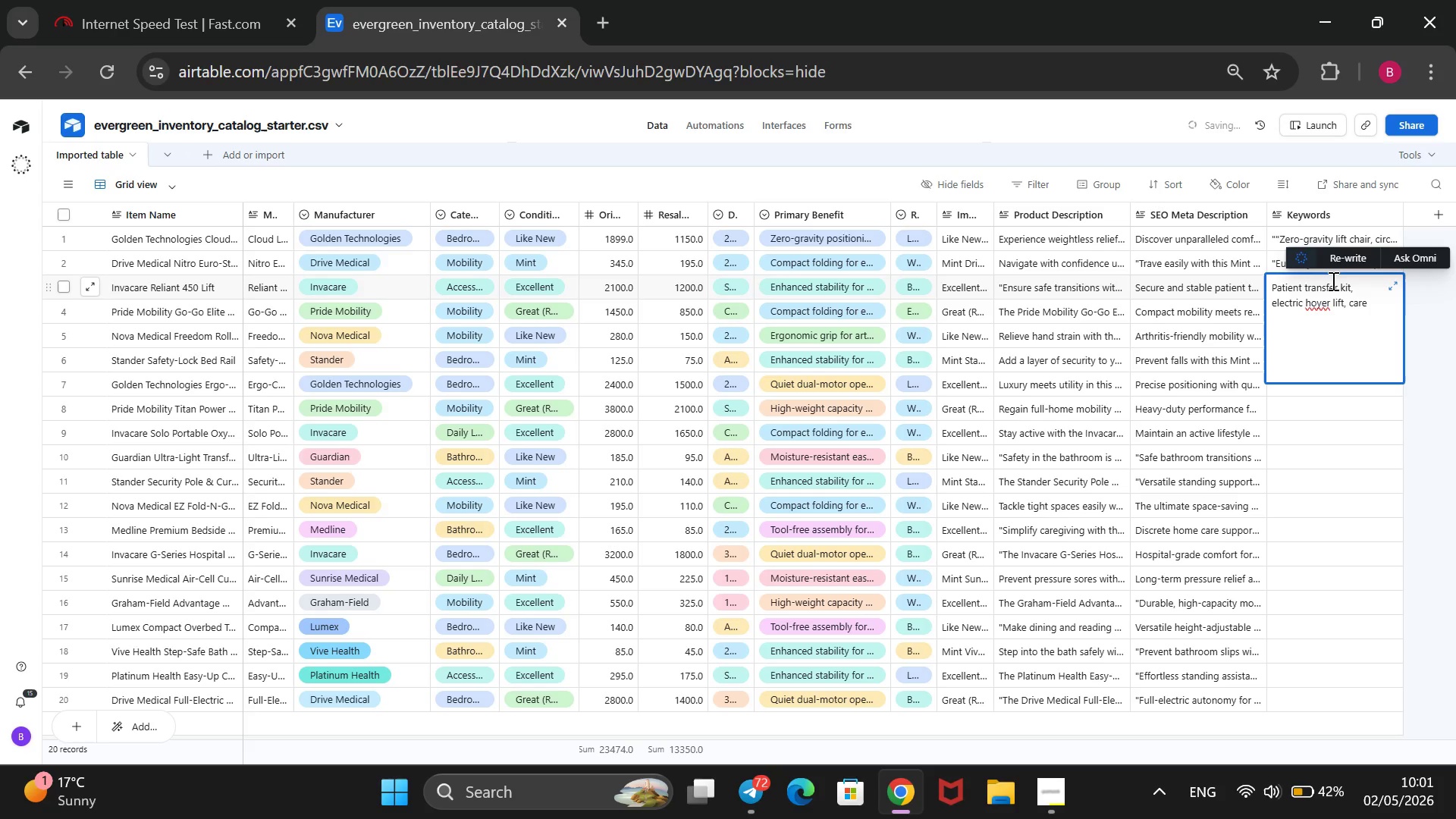 
wait(5.05)
 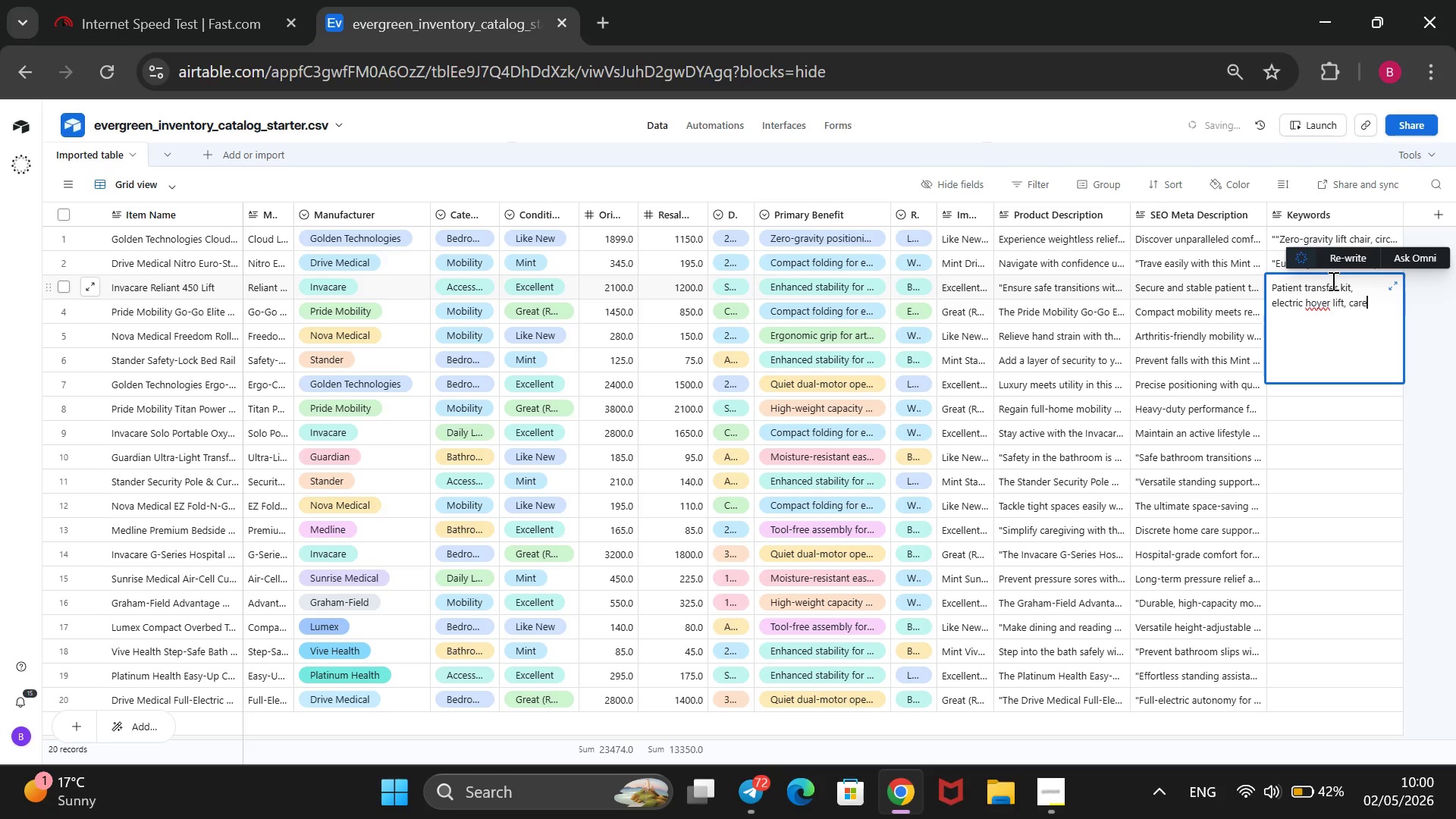 
type(iver d)
key(Backspace)
key(Backspace)
key(Backspace)
key(Backspace)
key(Backspace)
key(Backspace)
type(giver fa)
key(Backspace)
key(Backspace)
type(safery)
 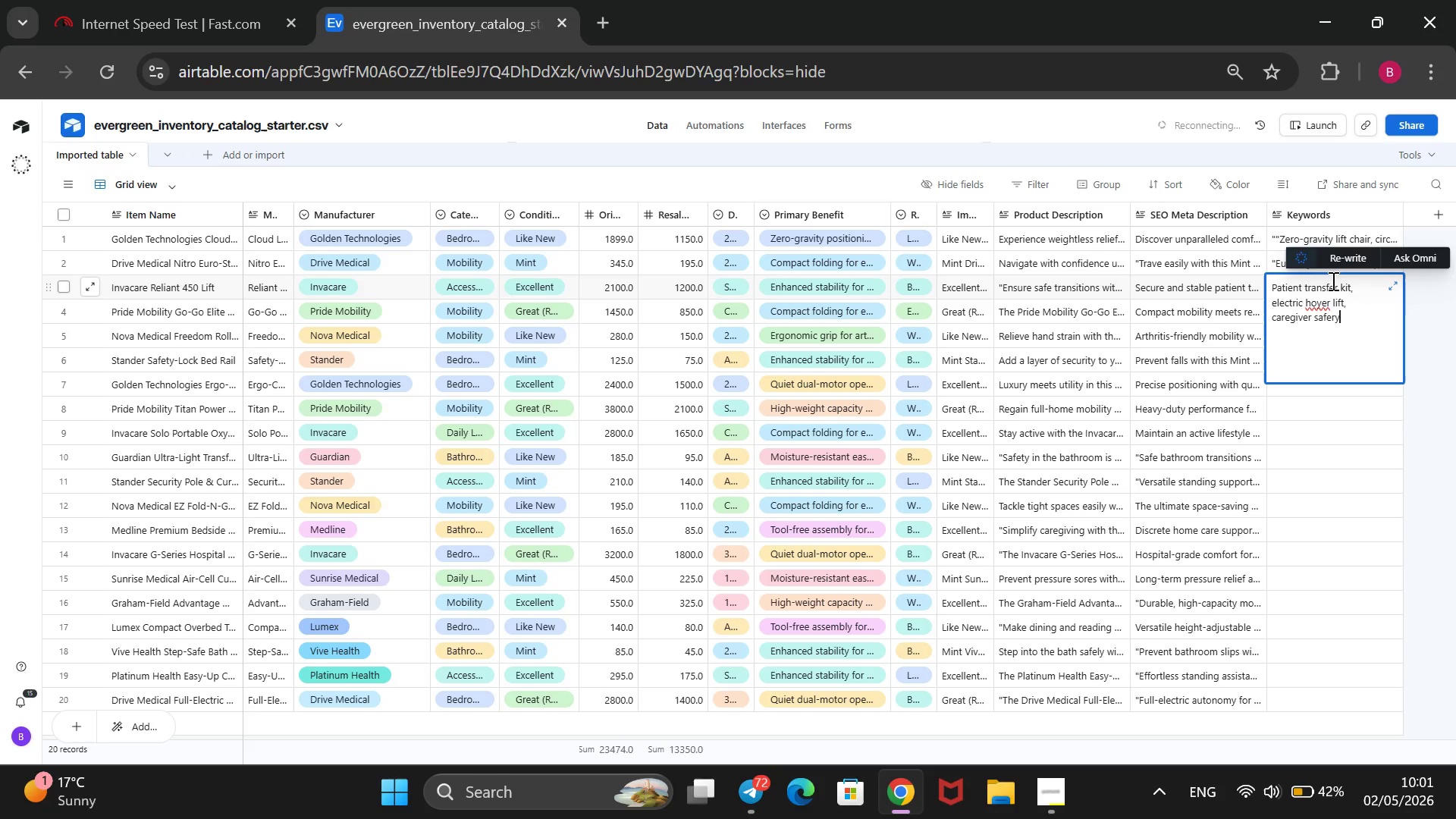 
key(Control+ControlRight)
 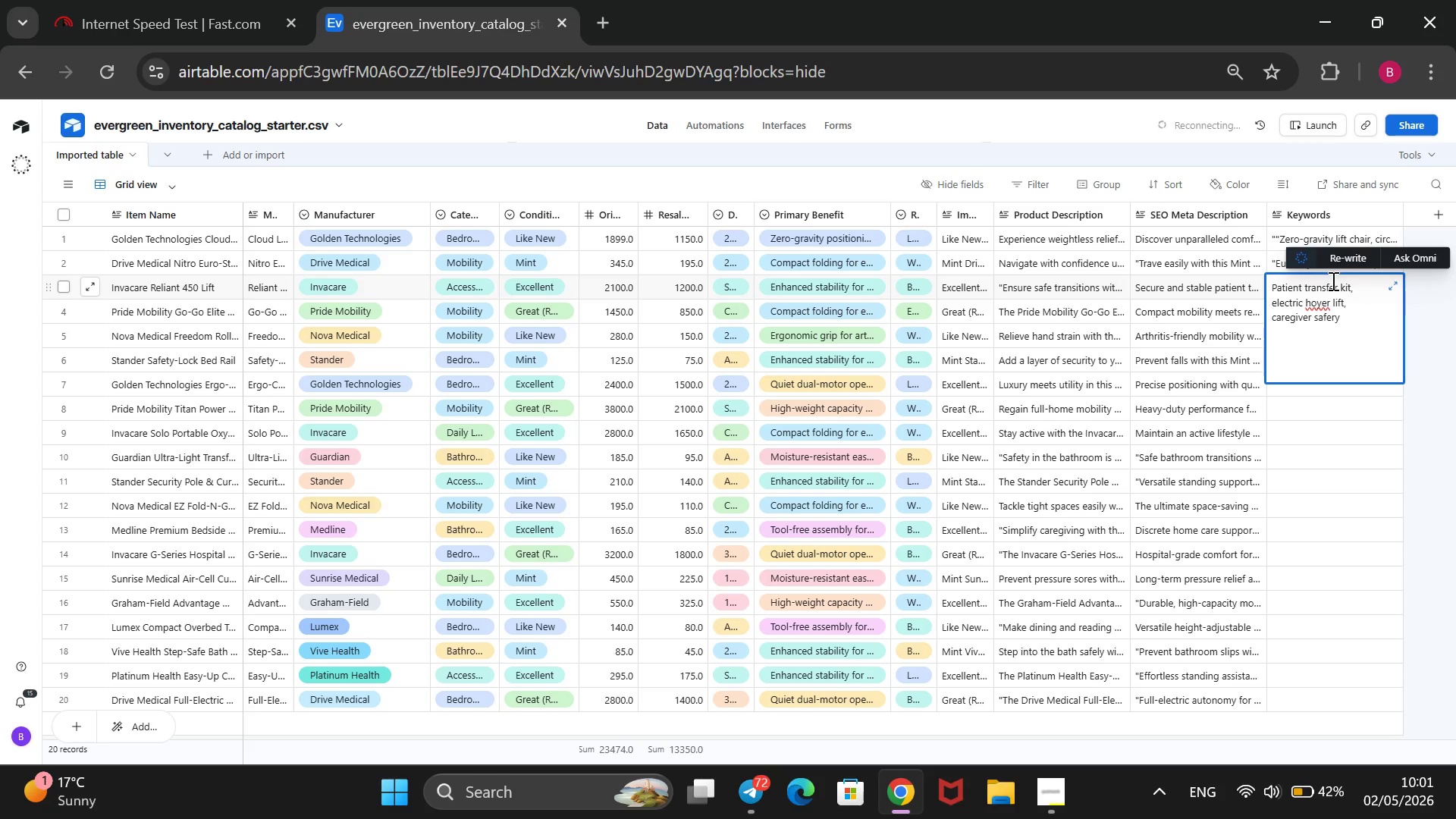 
key(Control+ControlRight)
 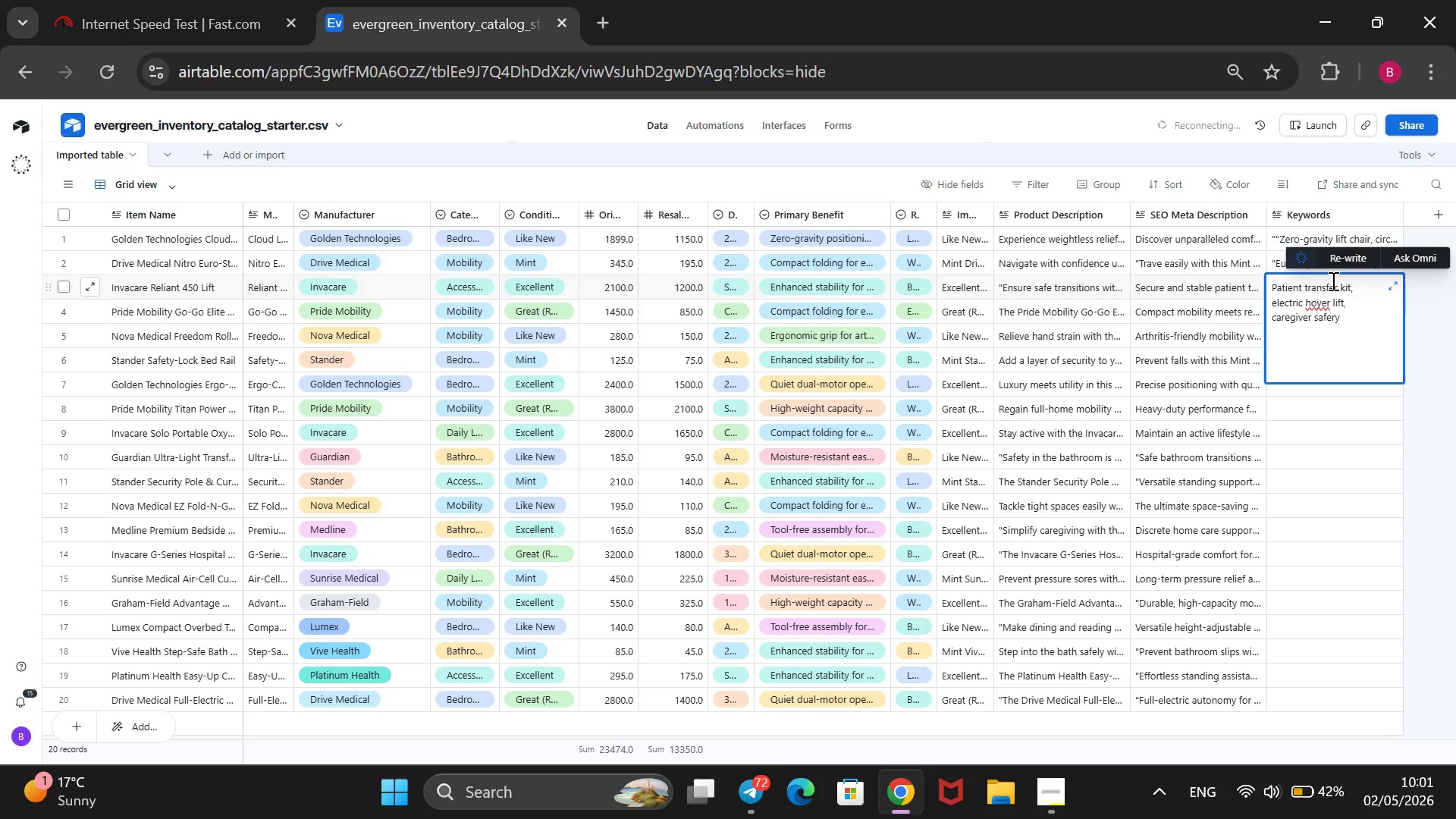 
key(ArrowLeft)
 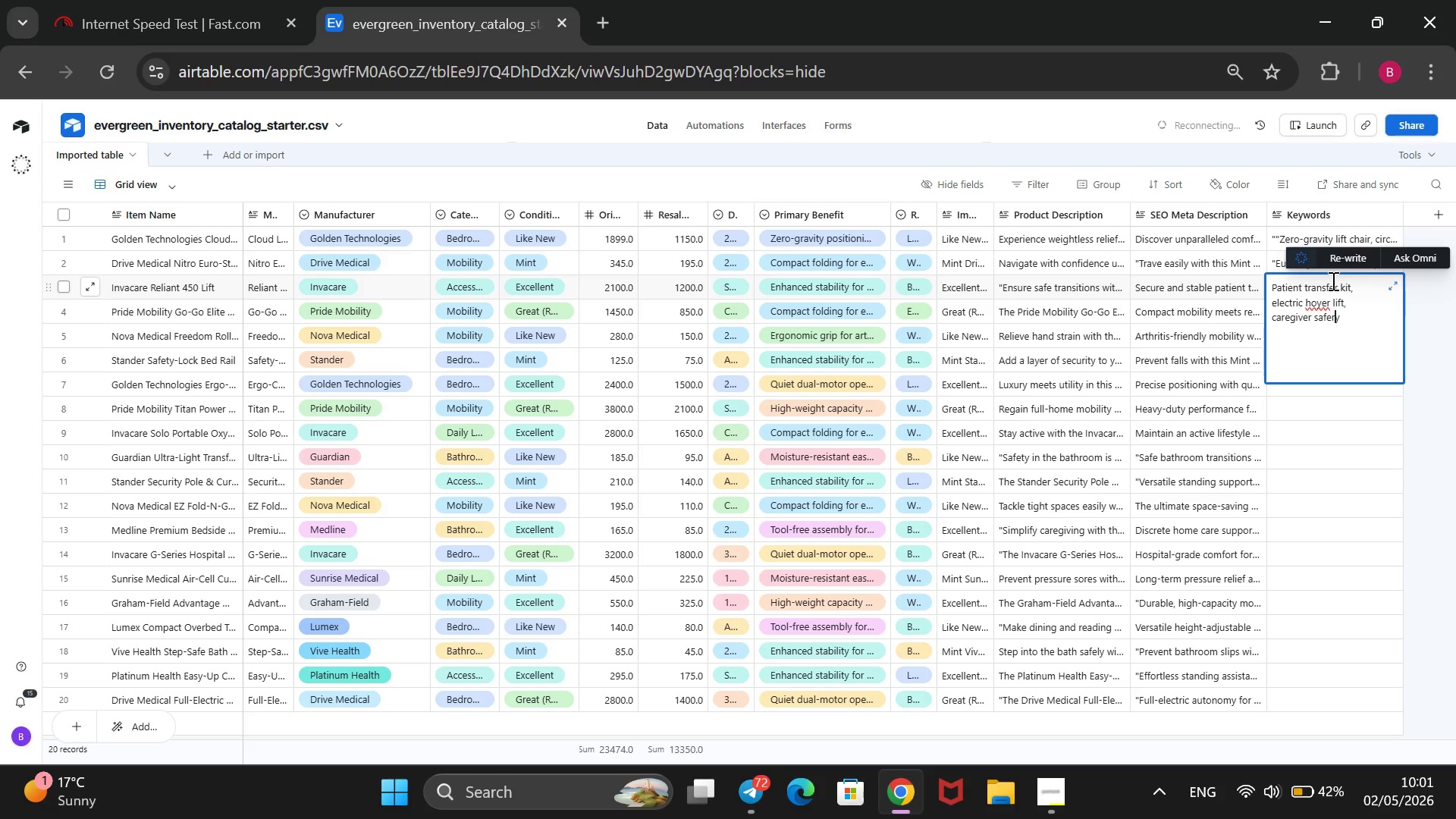 
key(Backspace)
 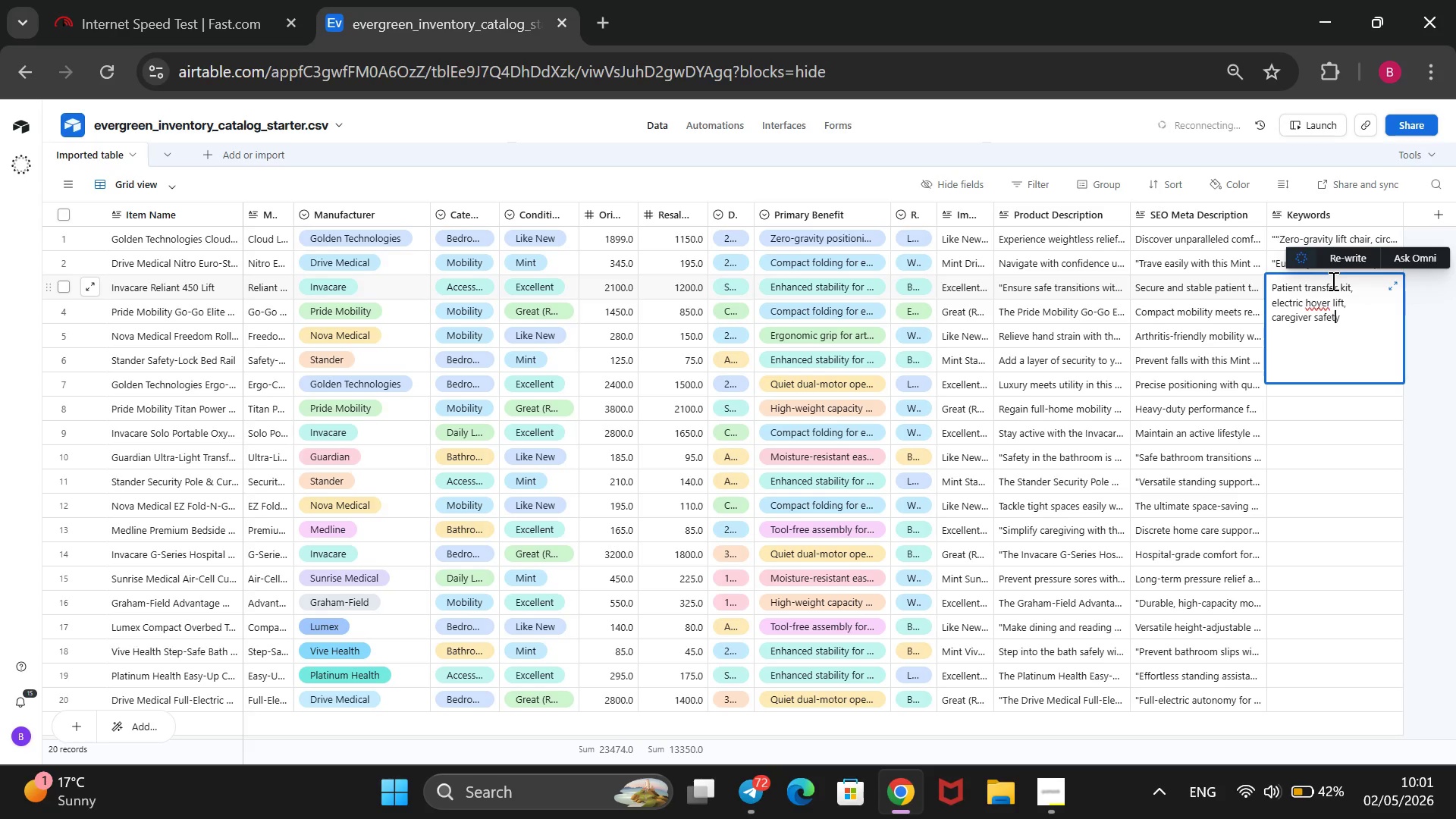 
key(T)
 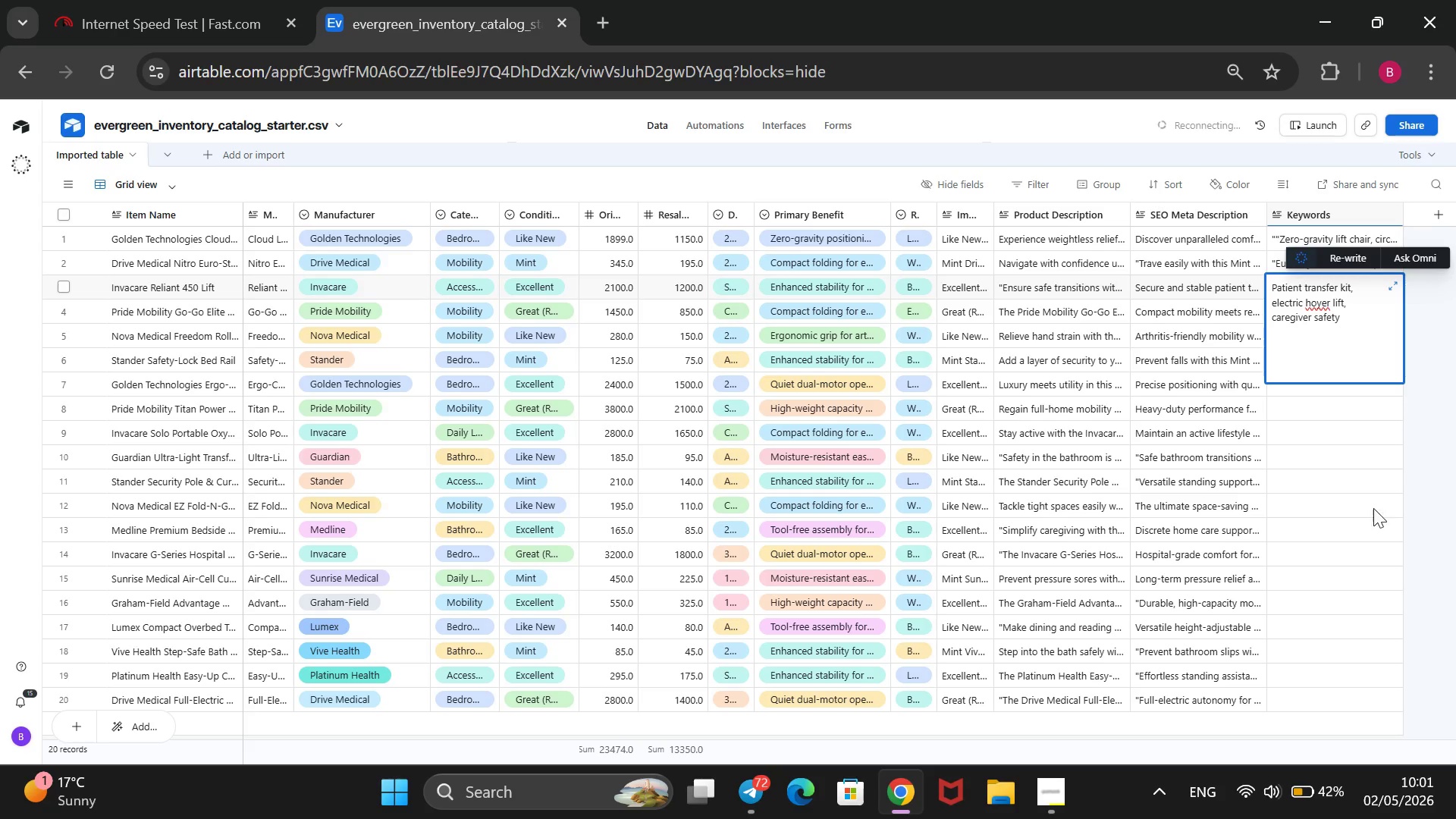 
left_click([1439, 461])
 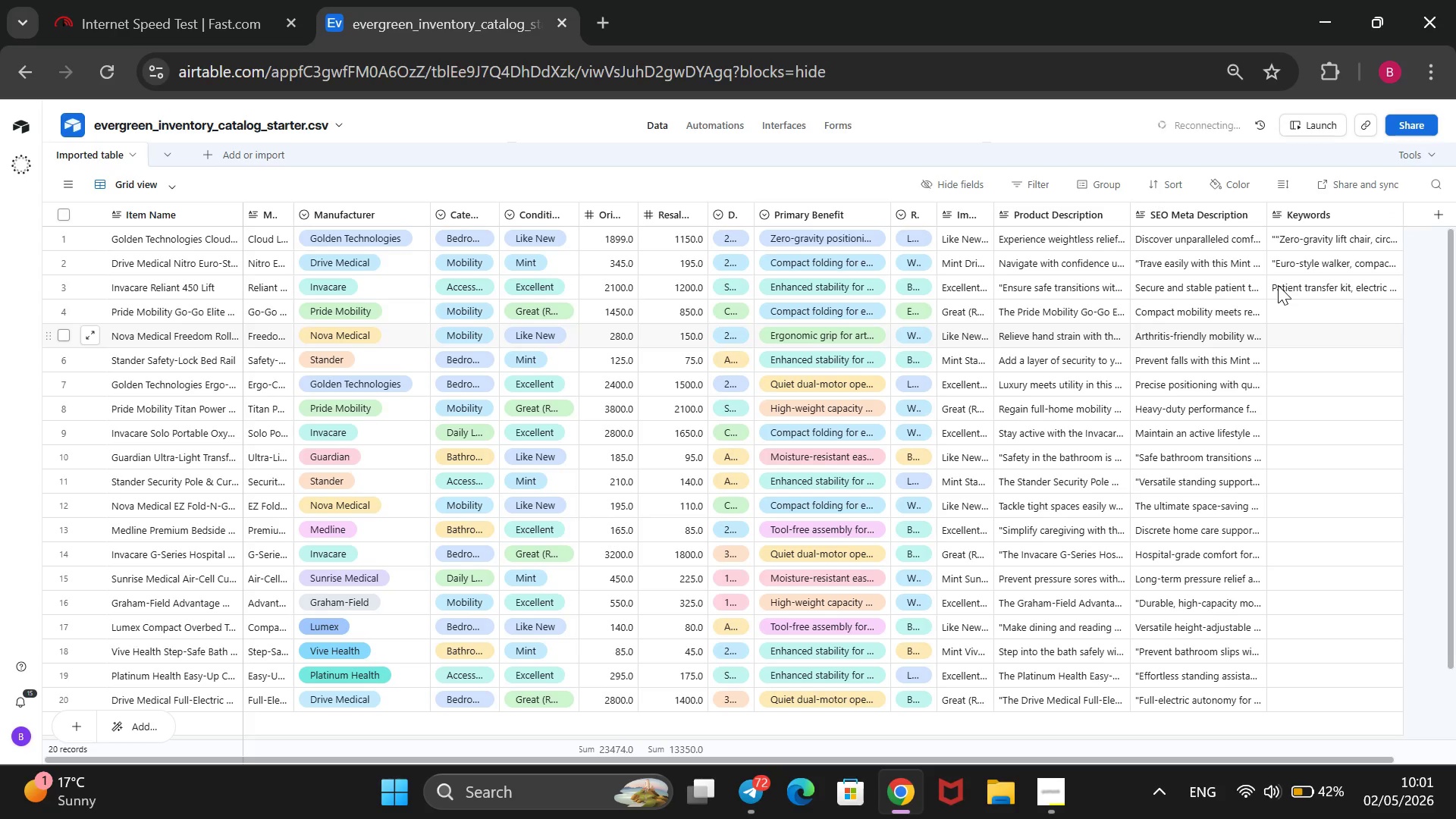 
left_click([1296, 304])
 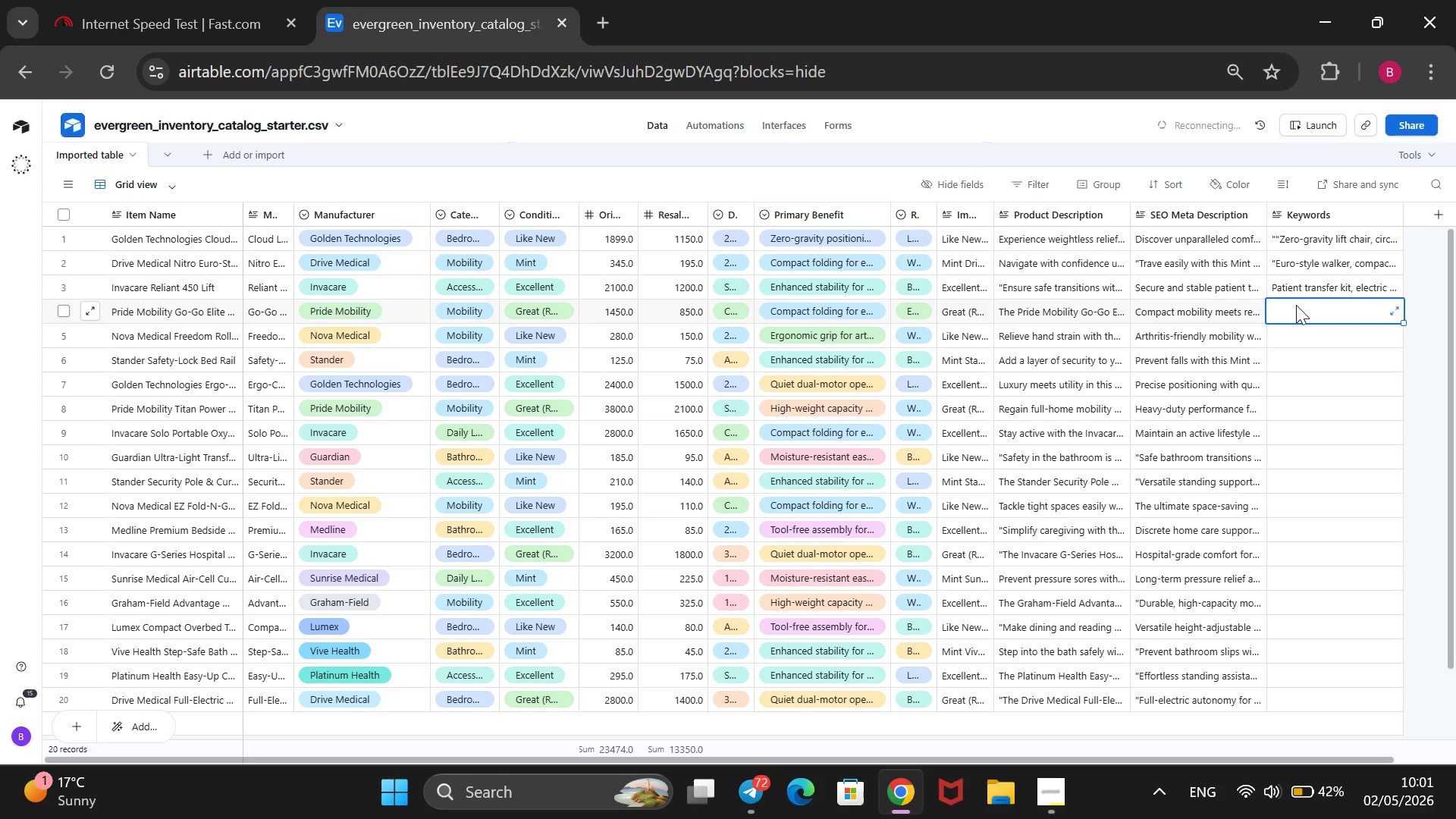 
type(Portable mobility scooter, travel sccoter, 4-wheel)
 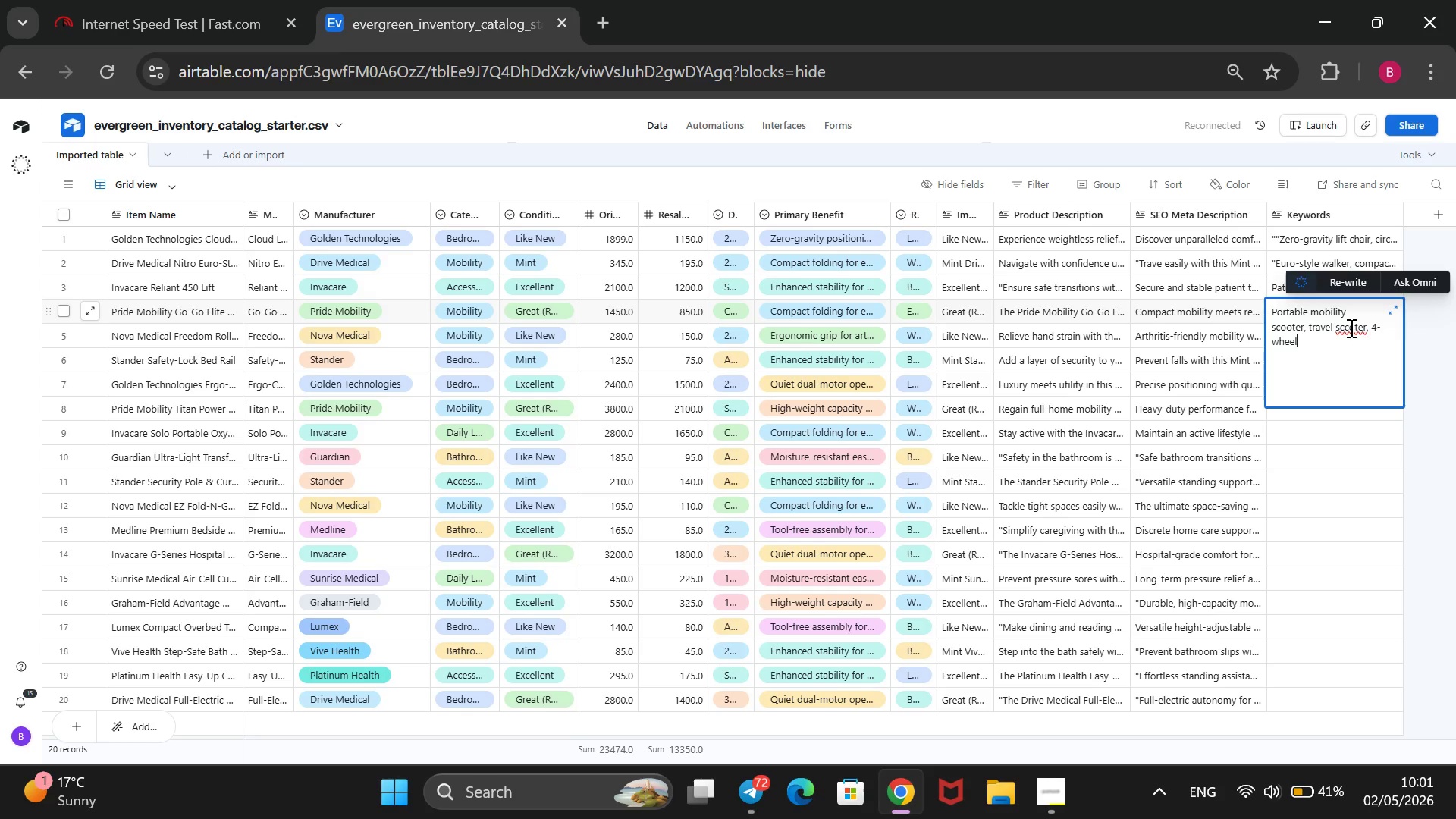 
wait(13.45)
 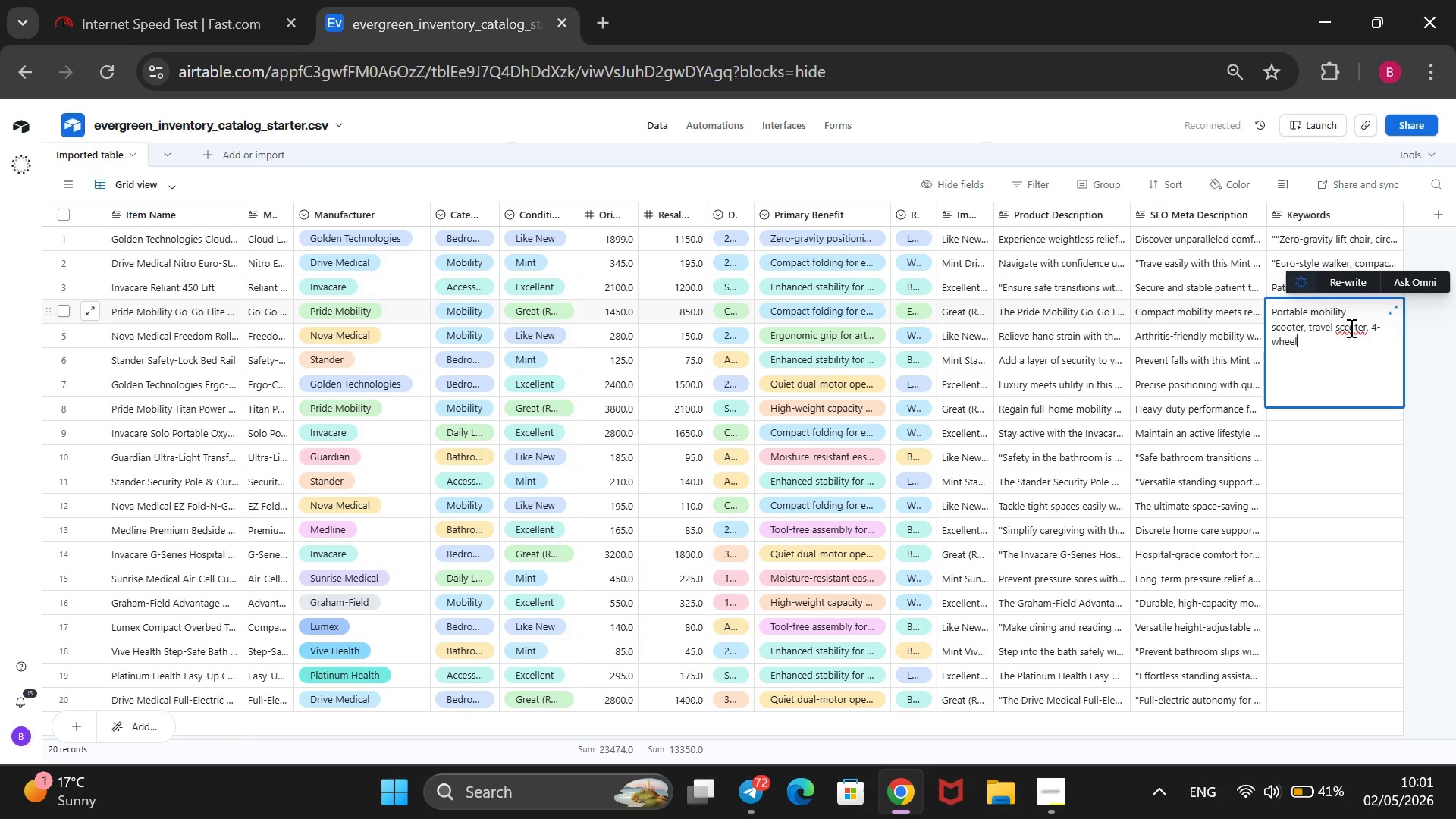 
left_click([1349, 326])
 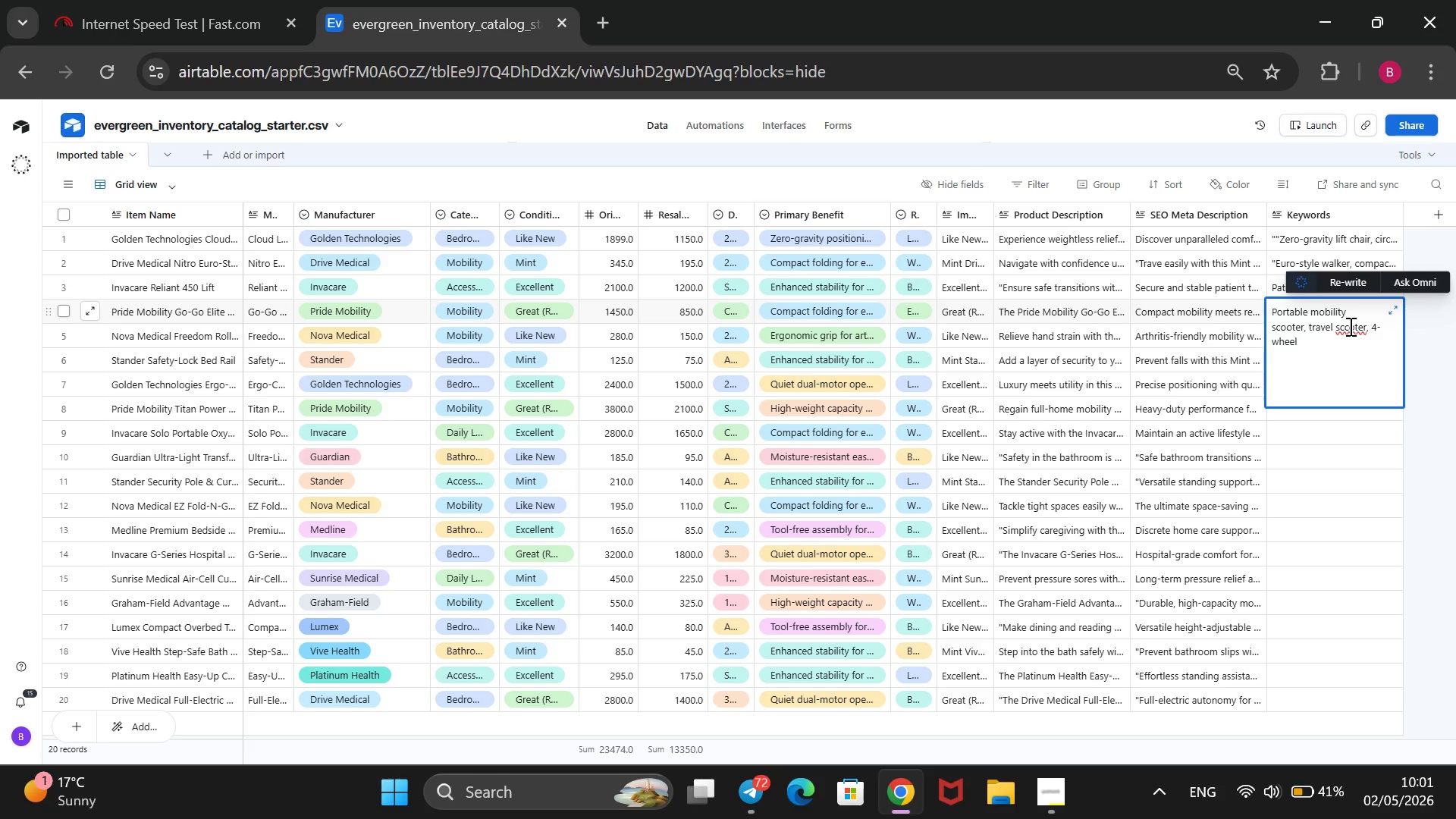 
key(Backspace)
 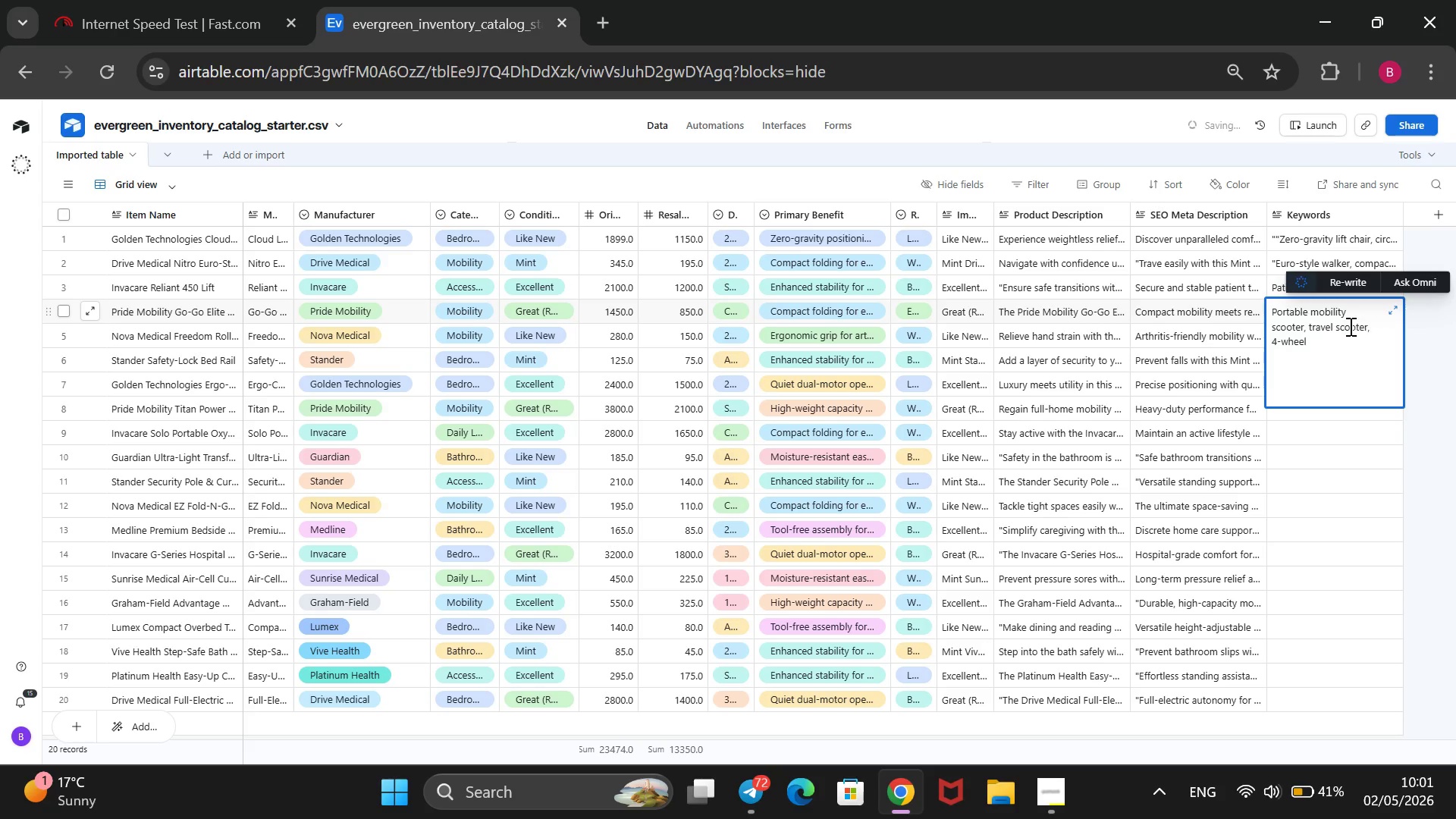 
key(O)
 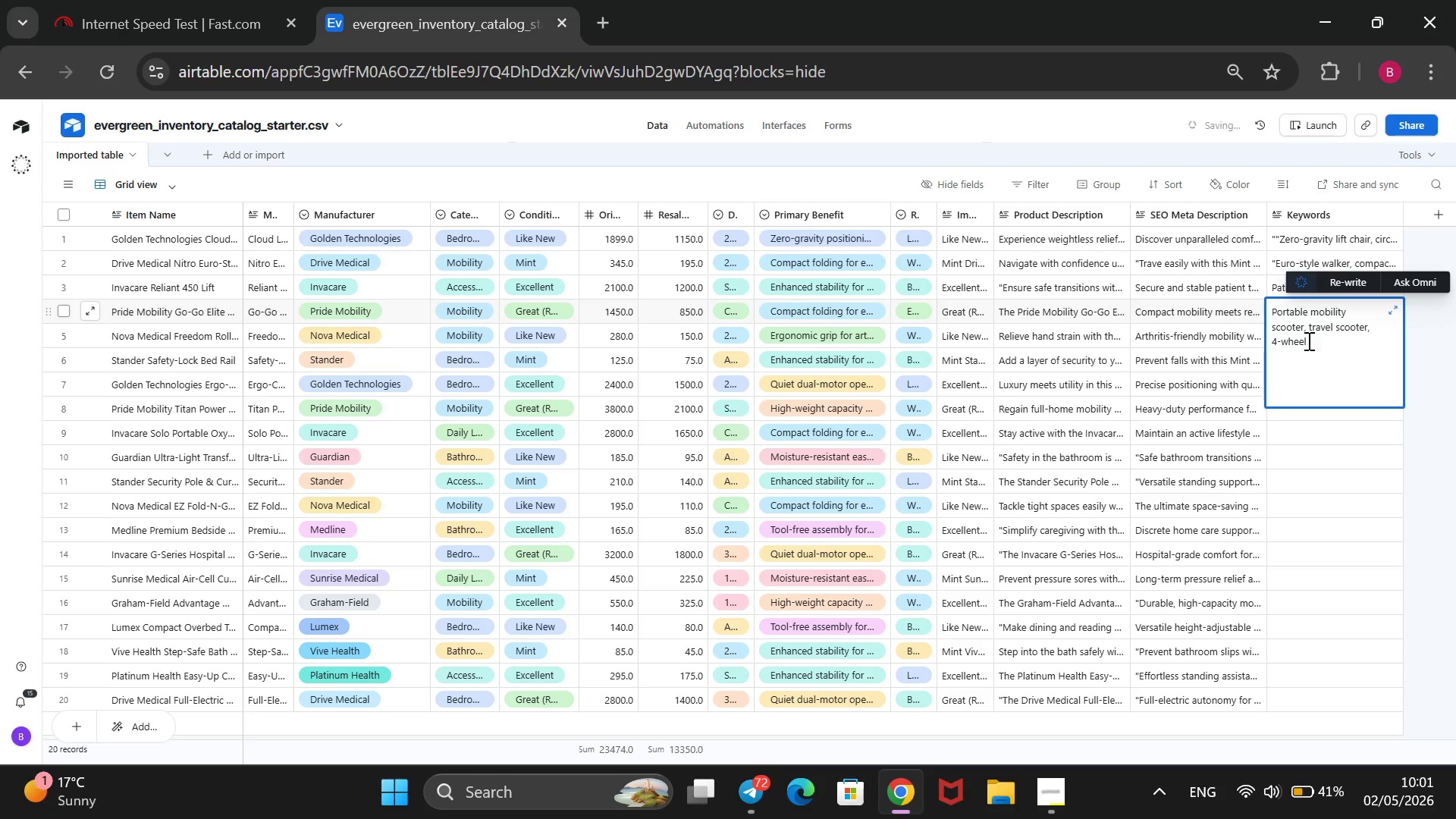 
left_click([1307, 340])
 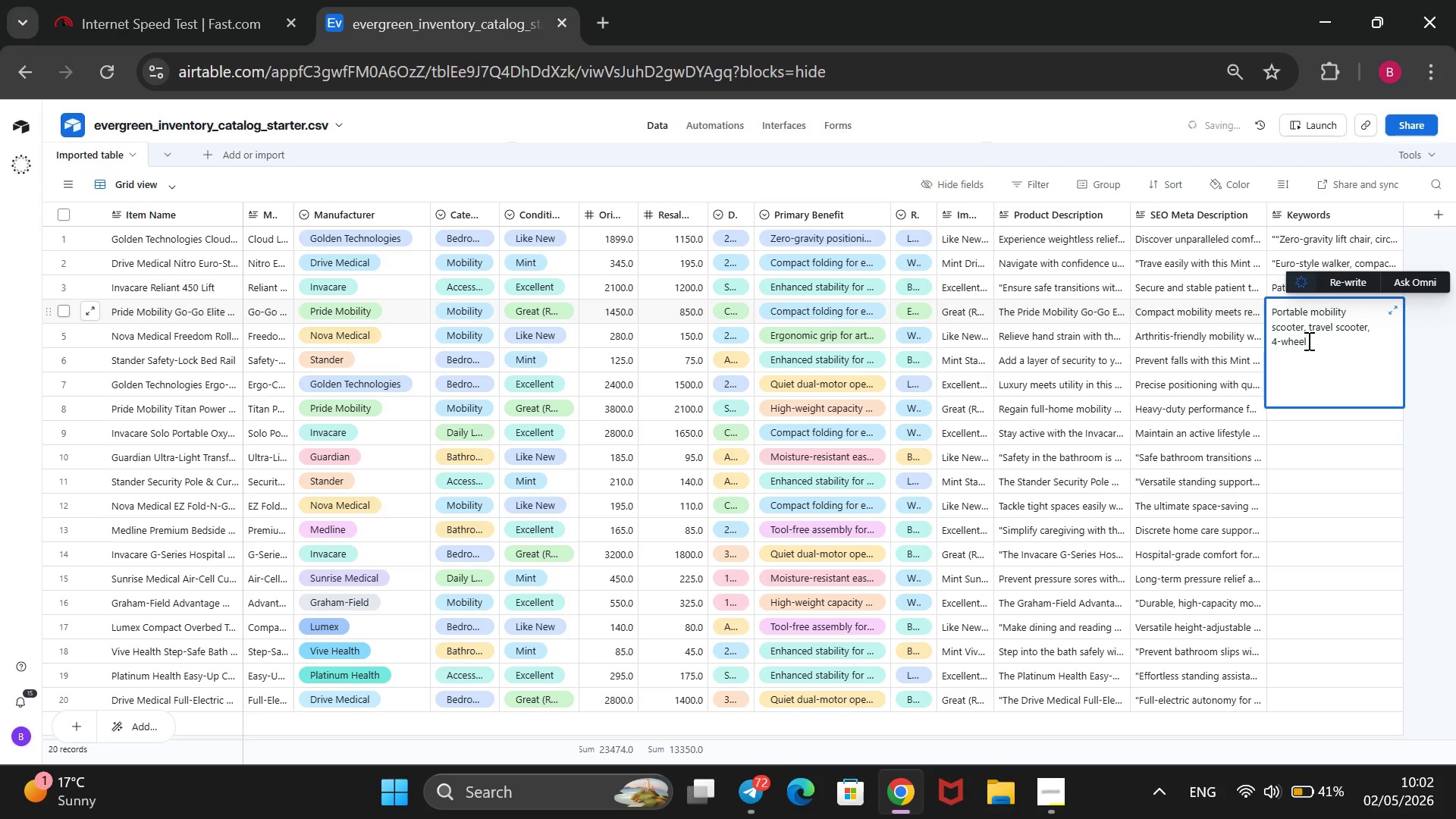 
type( scooter)
 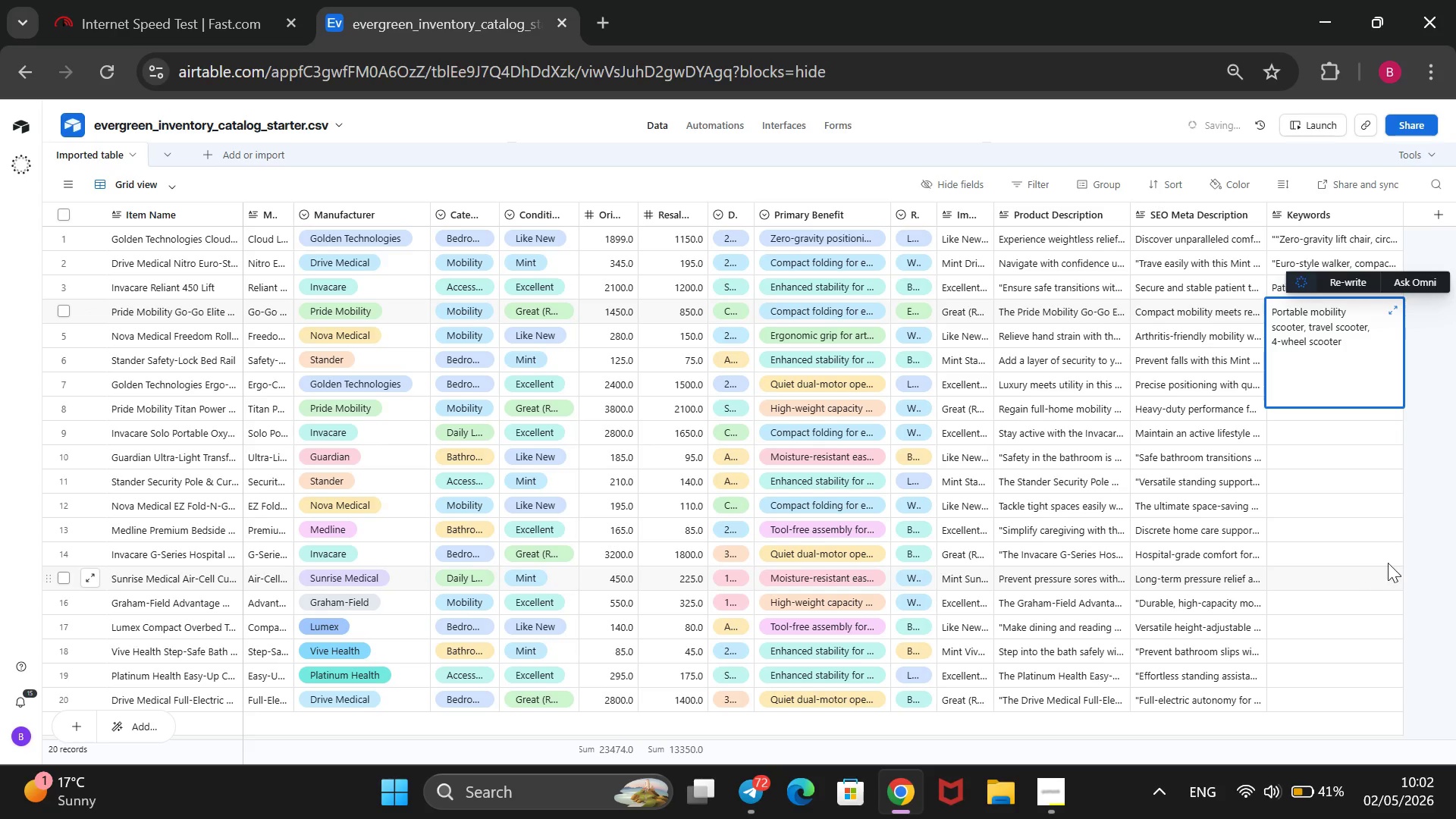 
left_click([1451, 521])
 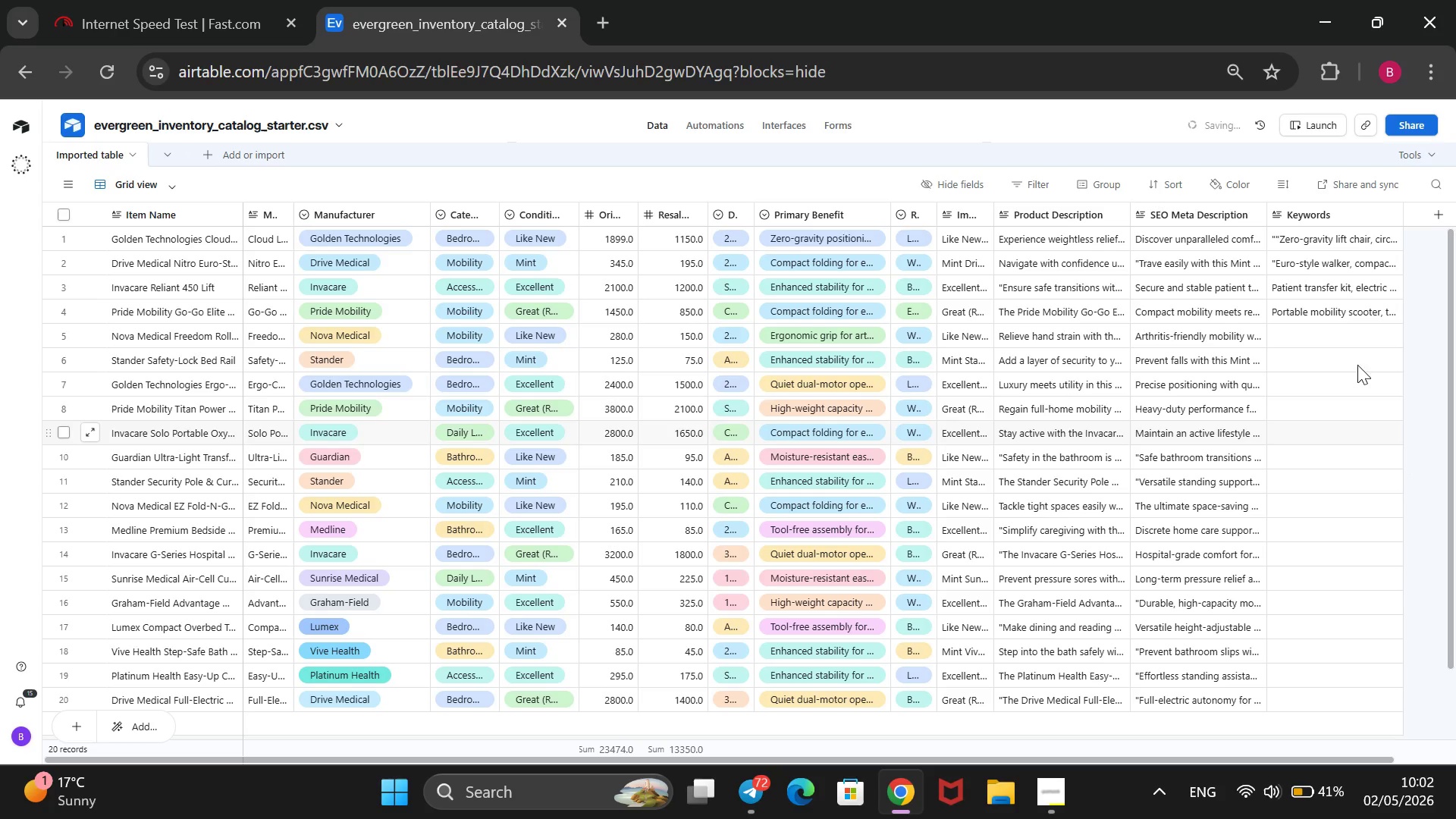 
left_click([1347, 331])
 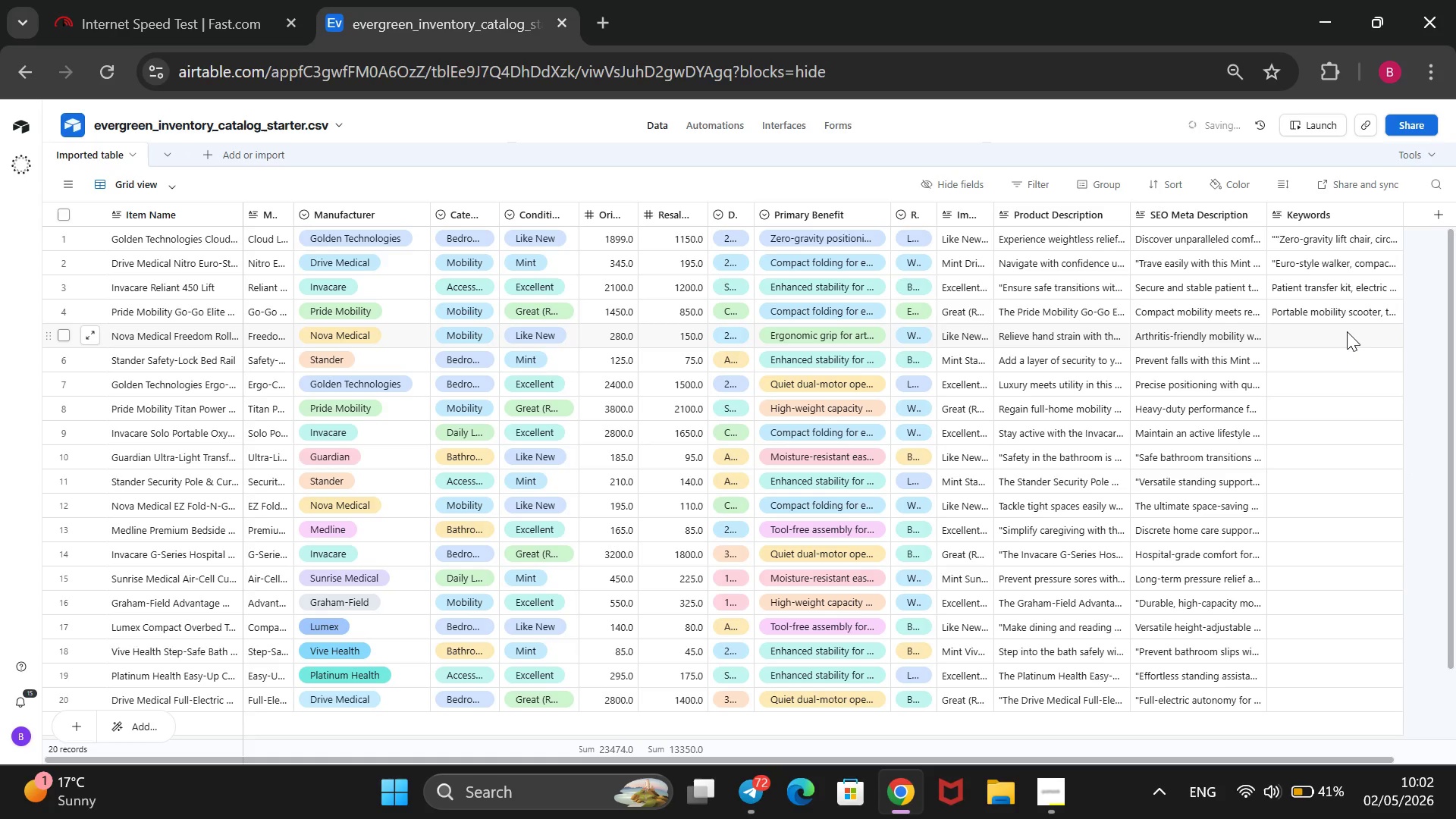 
type(At)
key(Backspace)
type(rthrtis walker, ergonomic grip rollator, lightweight walker)
 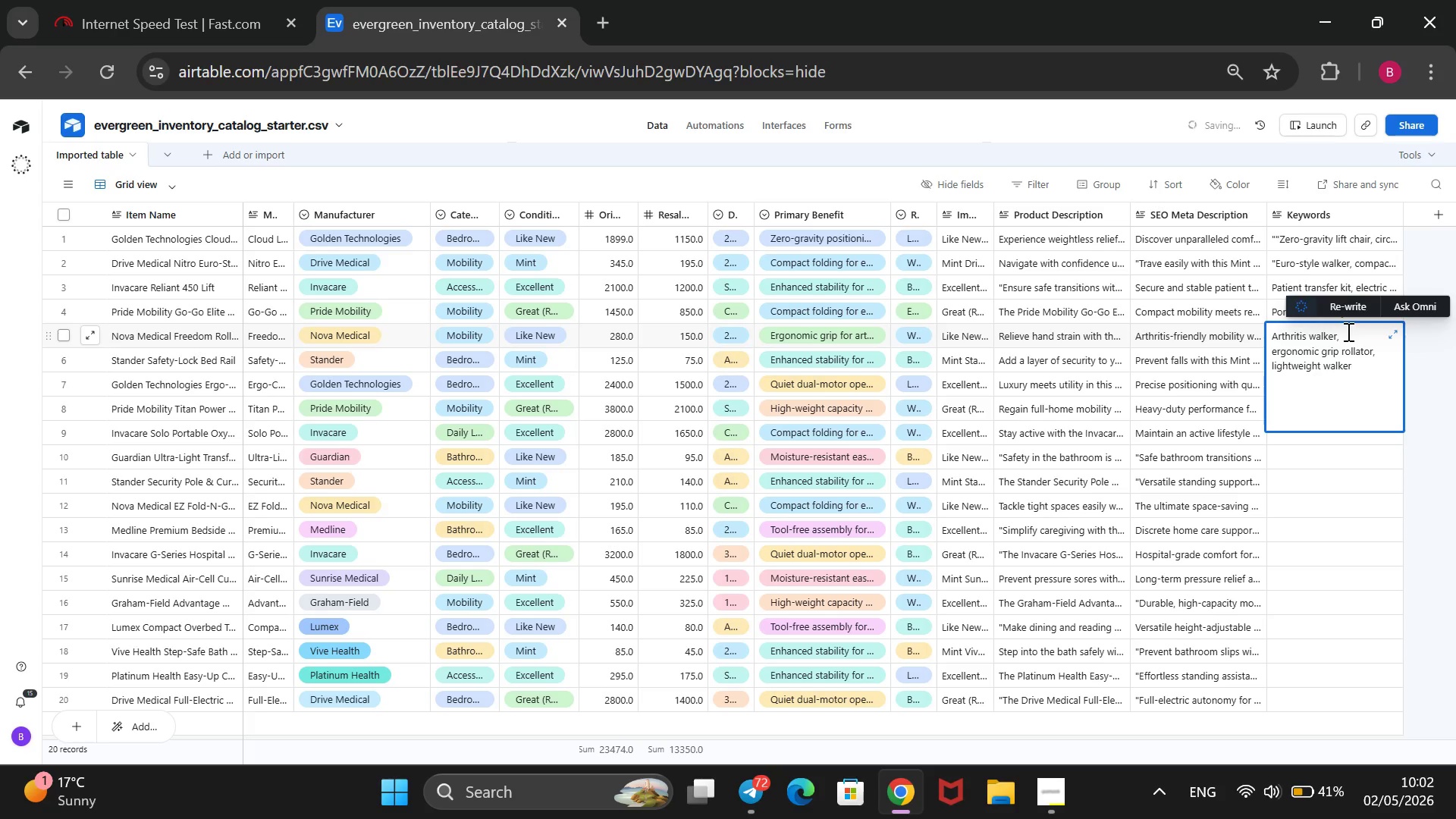 
left_click([1433, 437])
 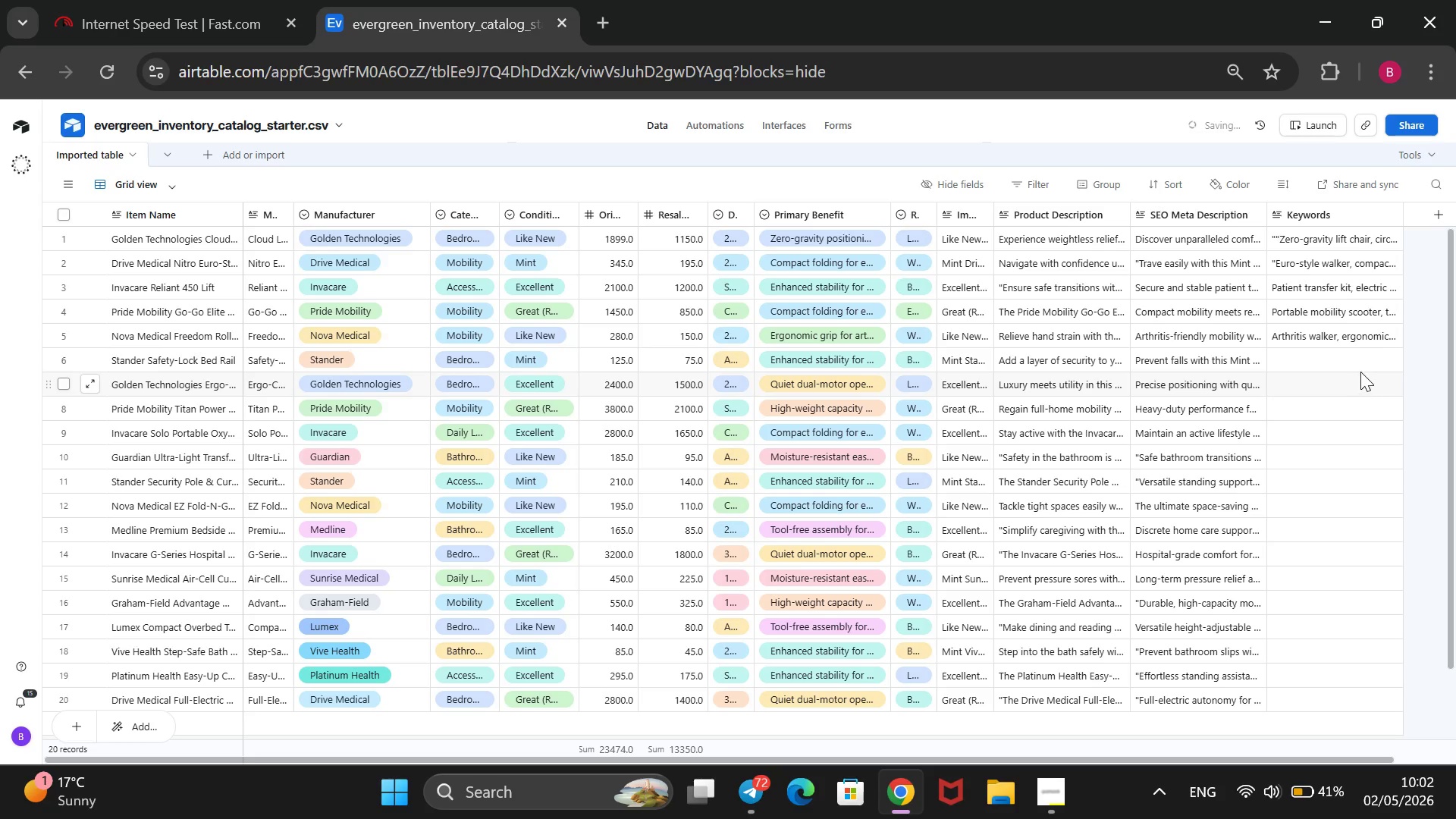 
left_click([1351, 366])
 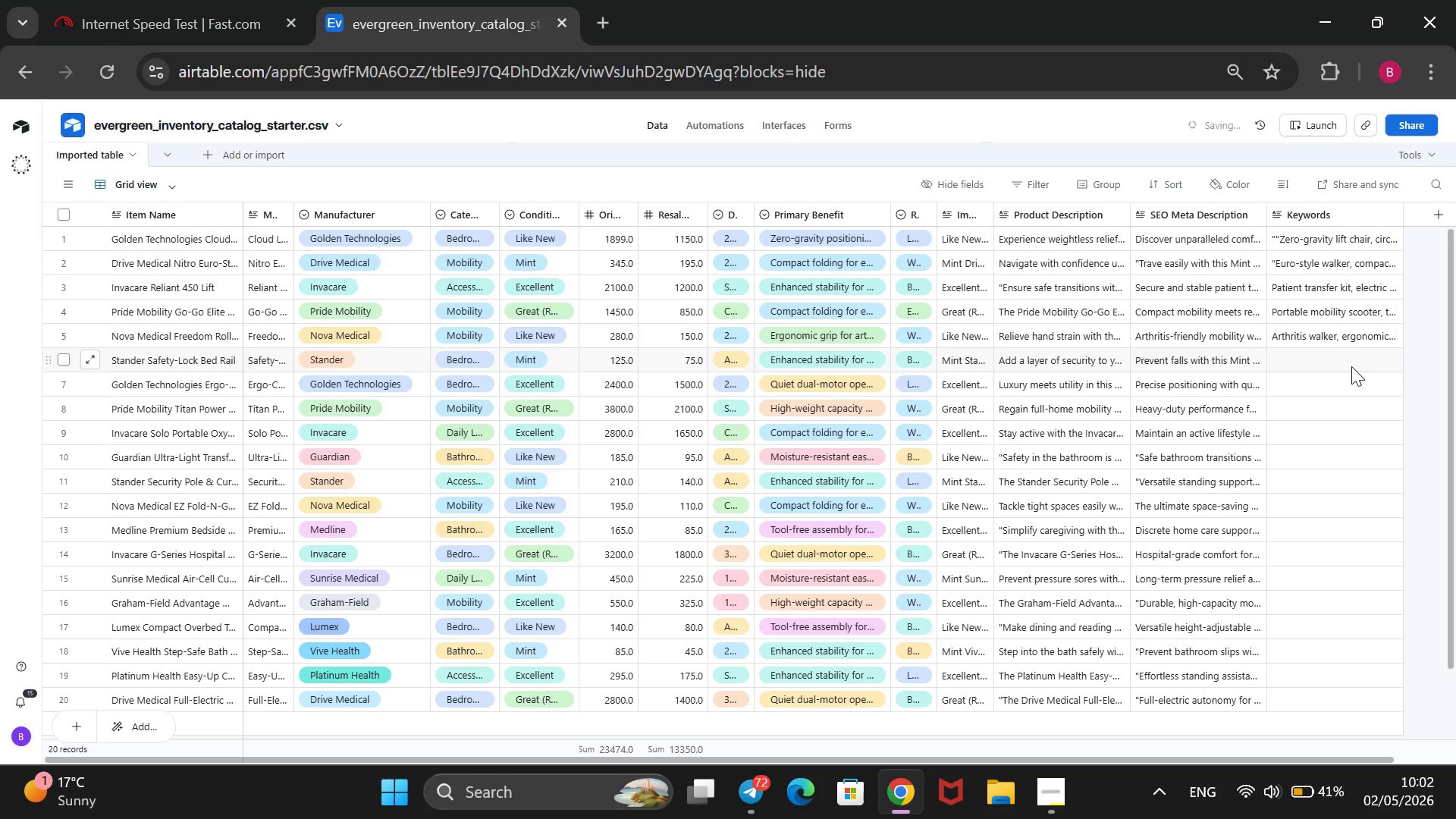 
type(Bed sf)
key(Backspace)
type(afety rail, elderly fall prevention, standing assist)
 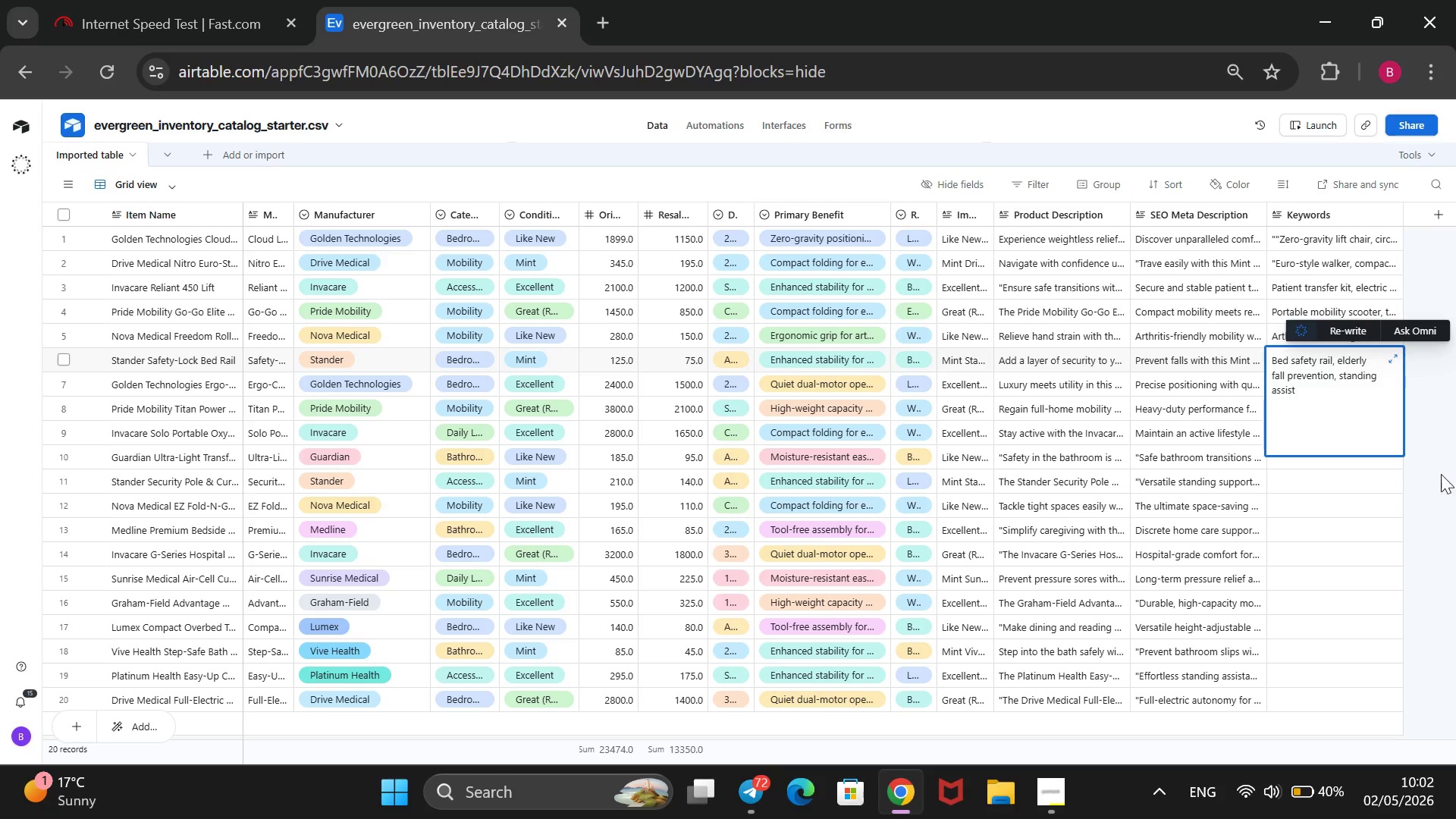 
left_click([1439, 570])
 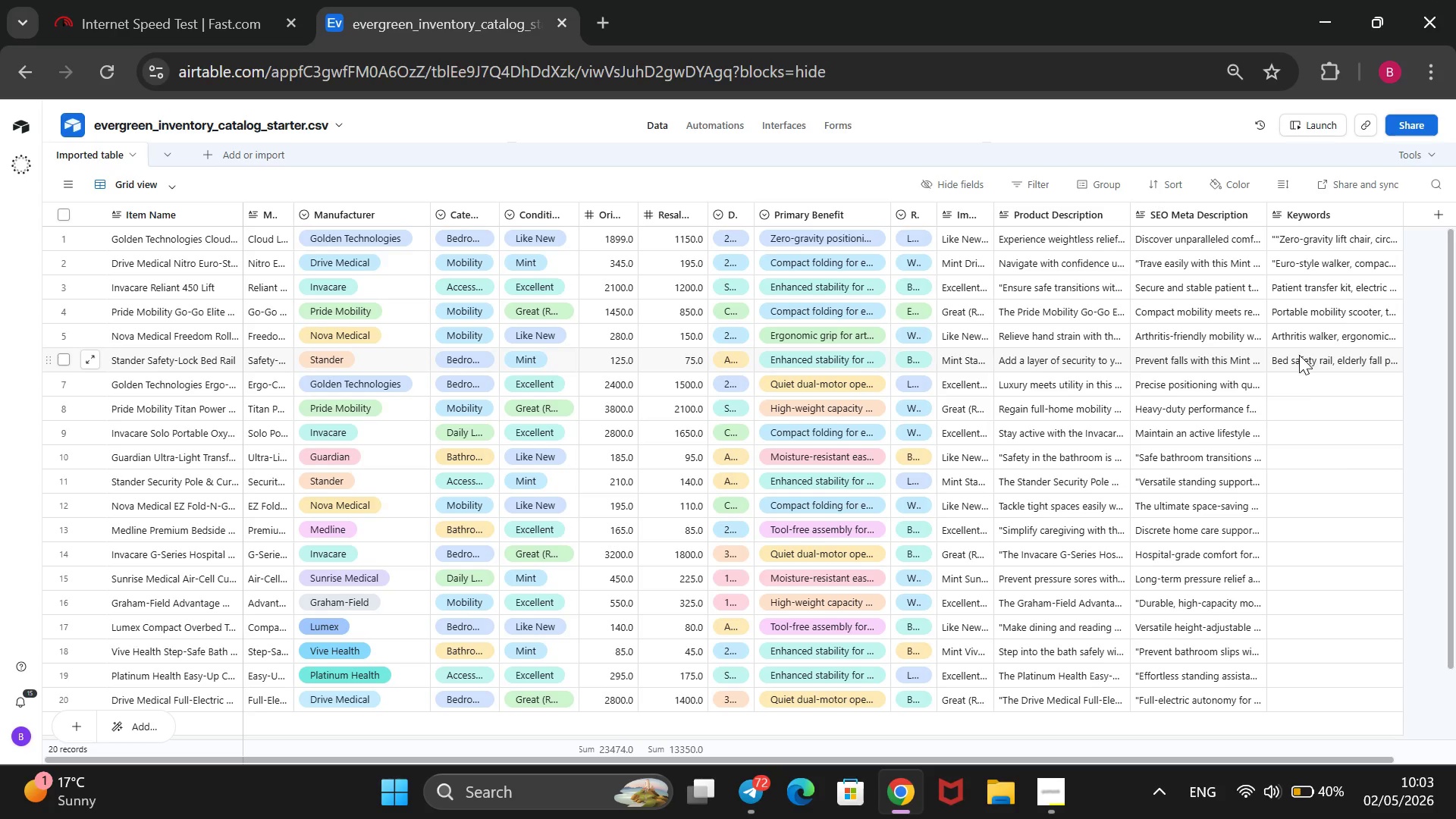 
left_click([1296, 381])
 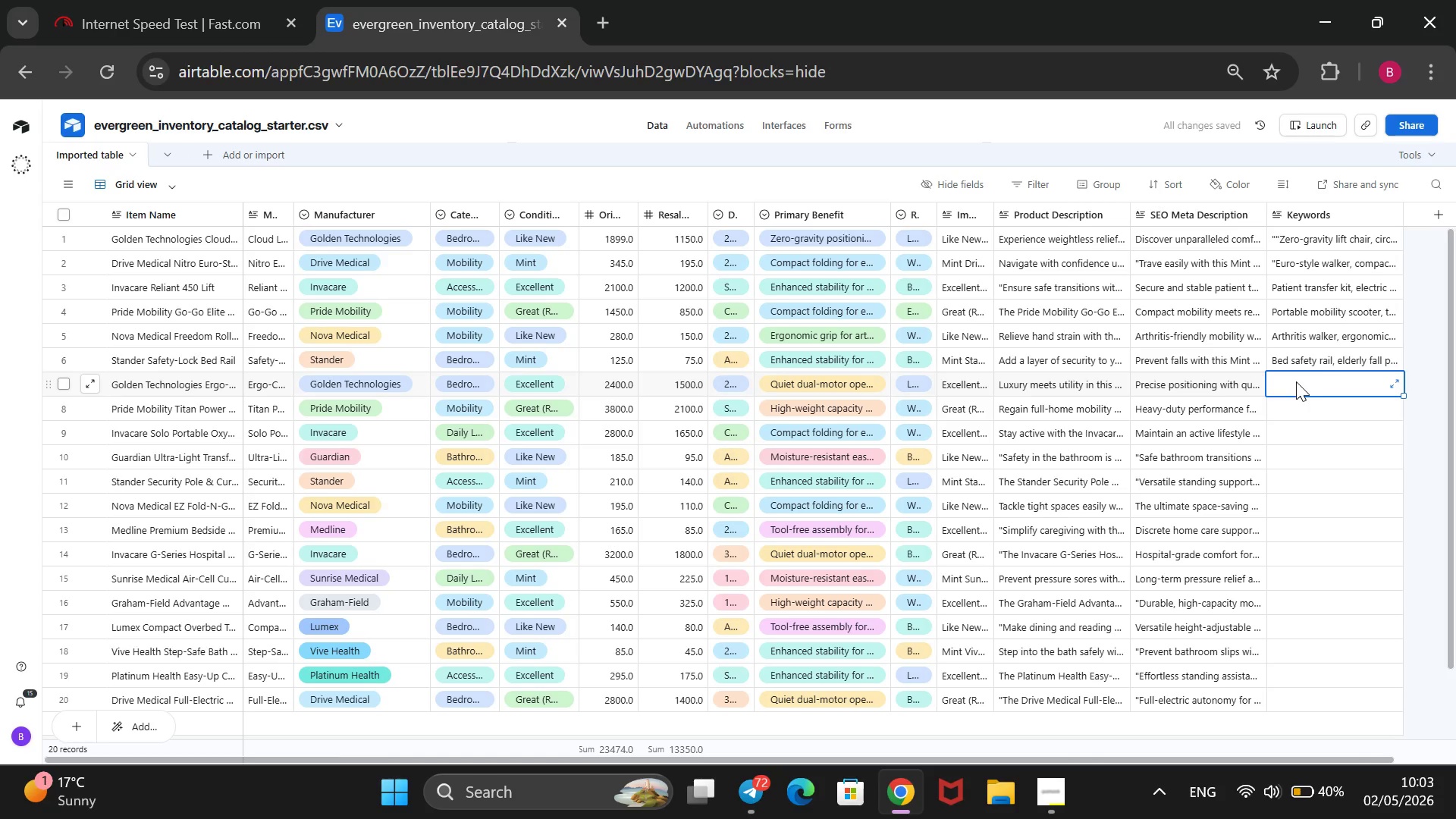 
wait(5.09)
 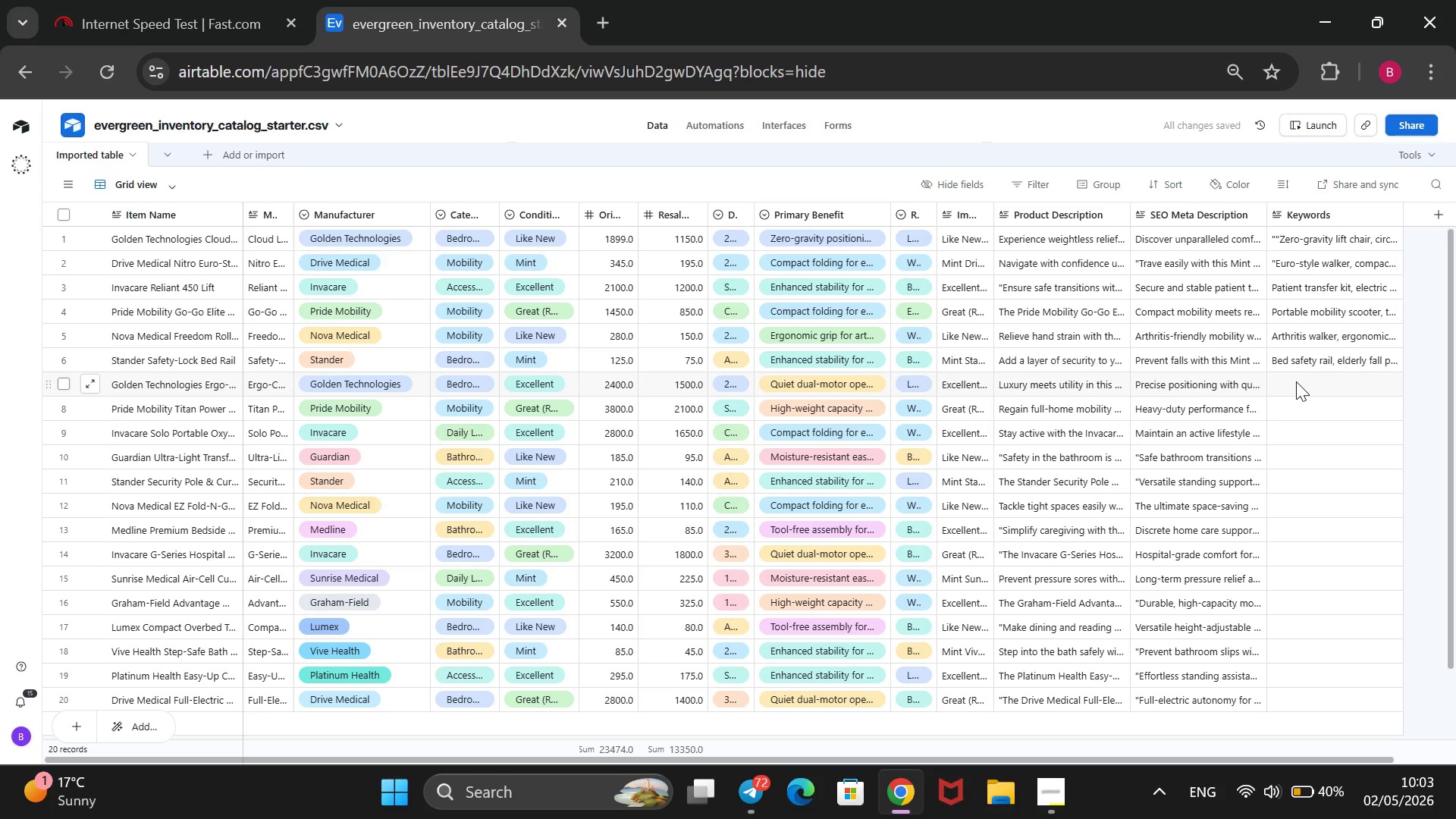 
type(Dual-motor lift chair, ergonomic recliner l)
key(Backspace)
key(Backspace)
type(, luxury lift chair)
 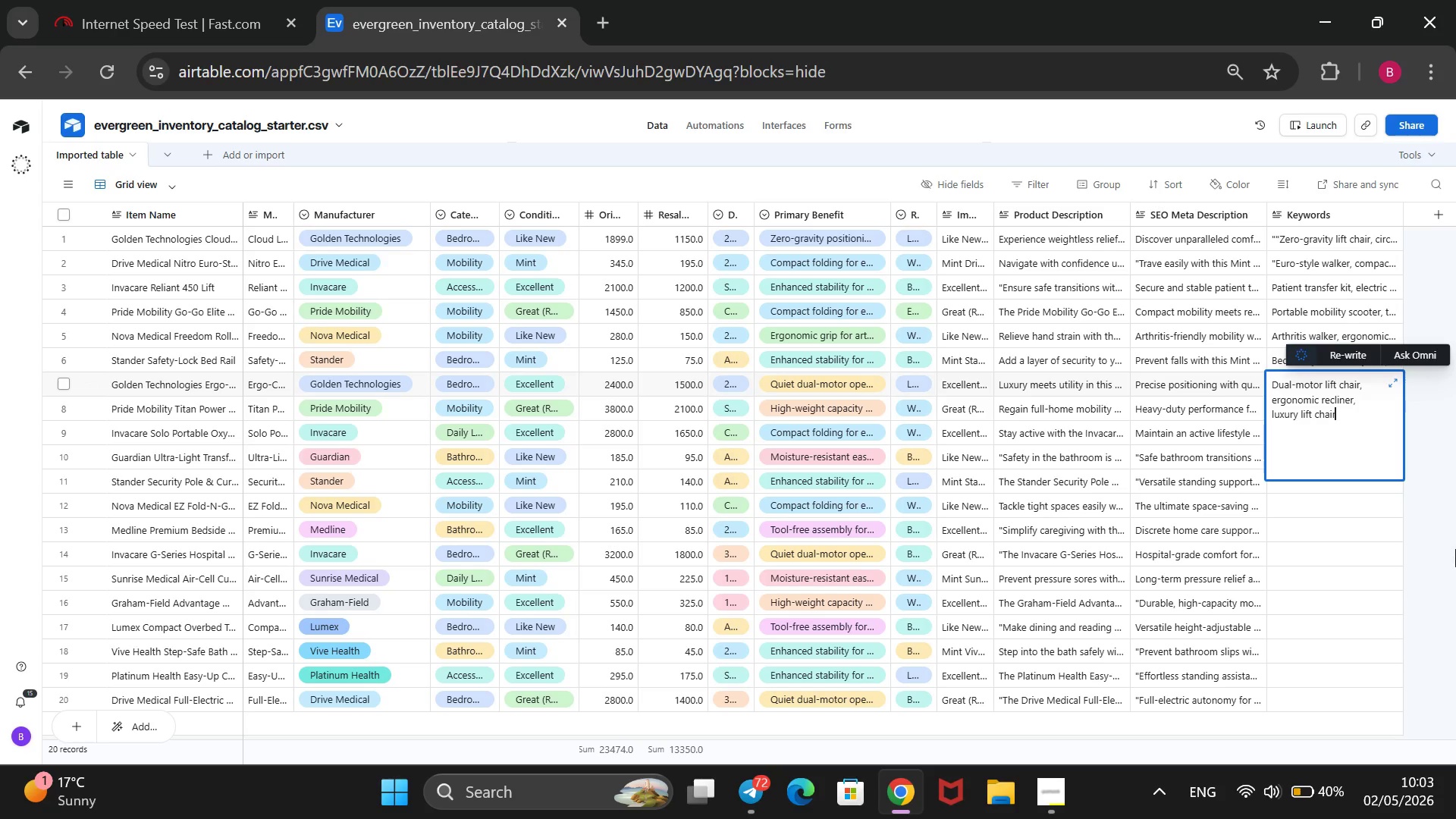 
left_click([1438, 552])
 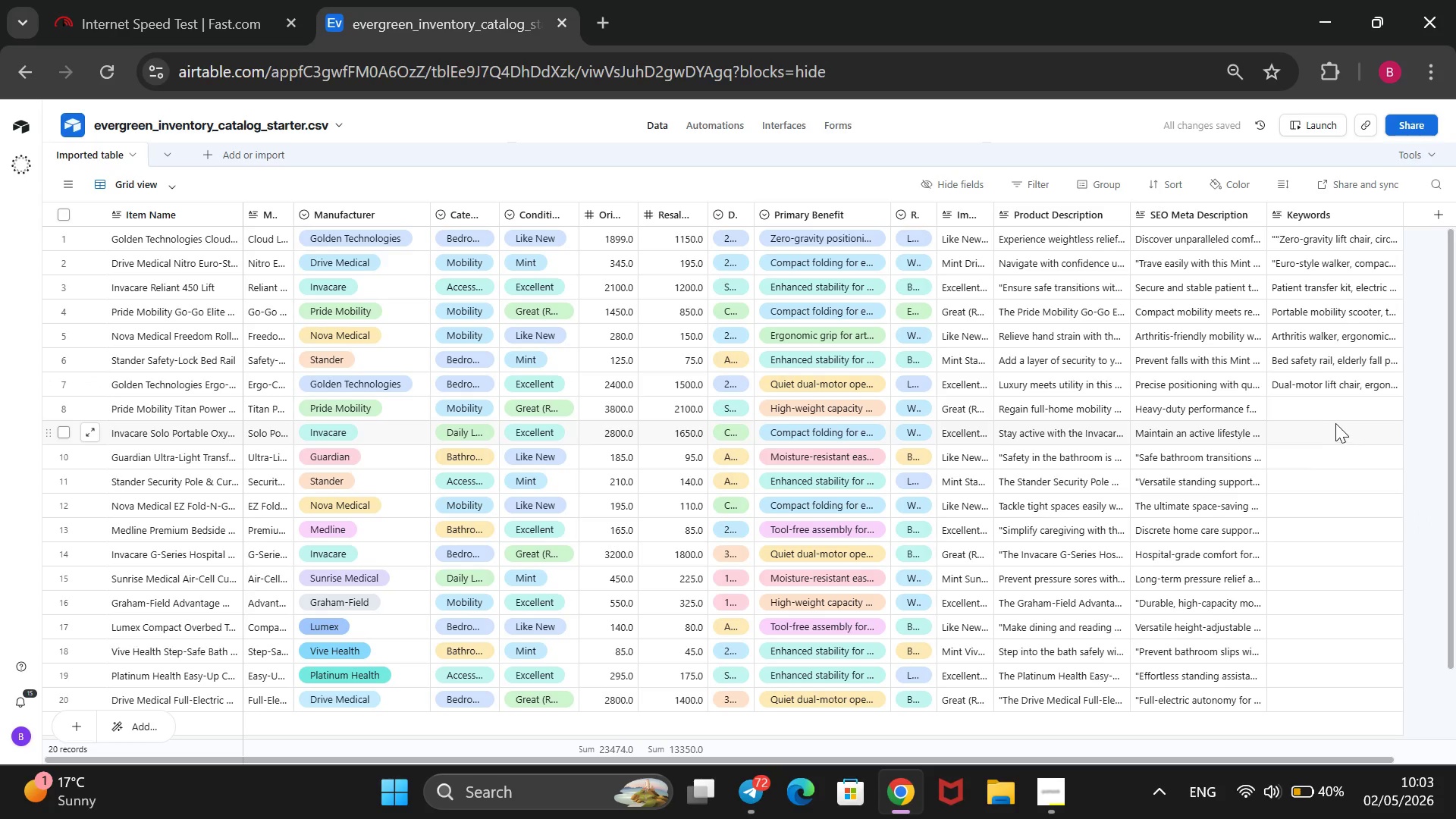 
left_click([1325, 411])
 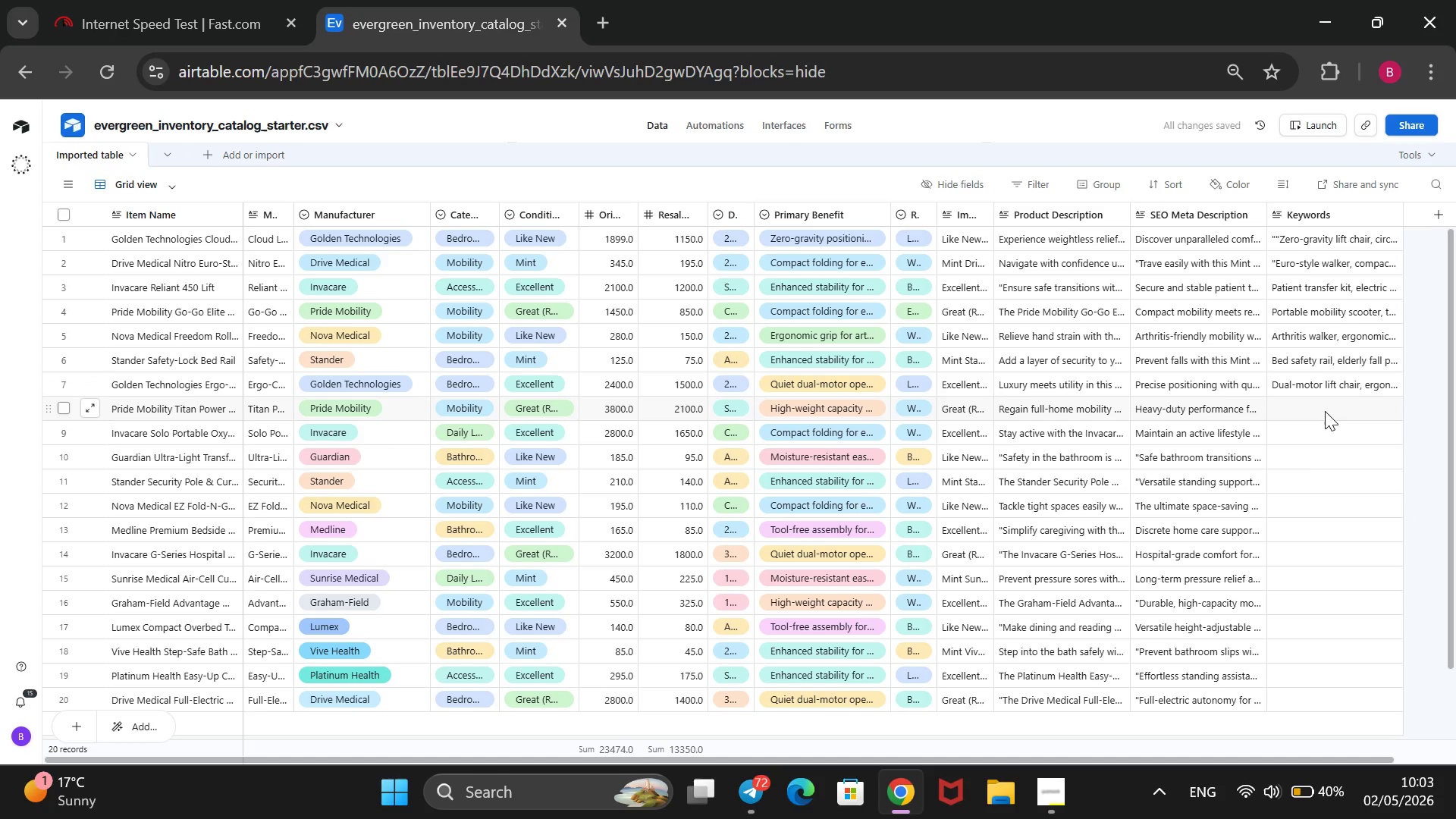 
type(Heavy duty power chair, bariatric wheelcair, electric power chair)
 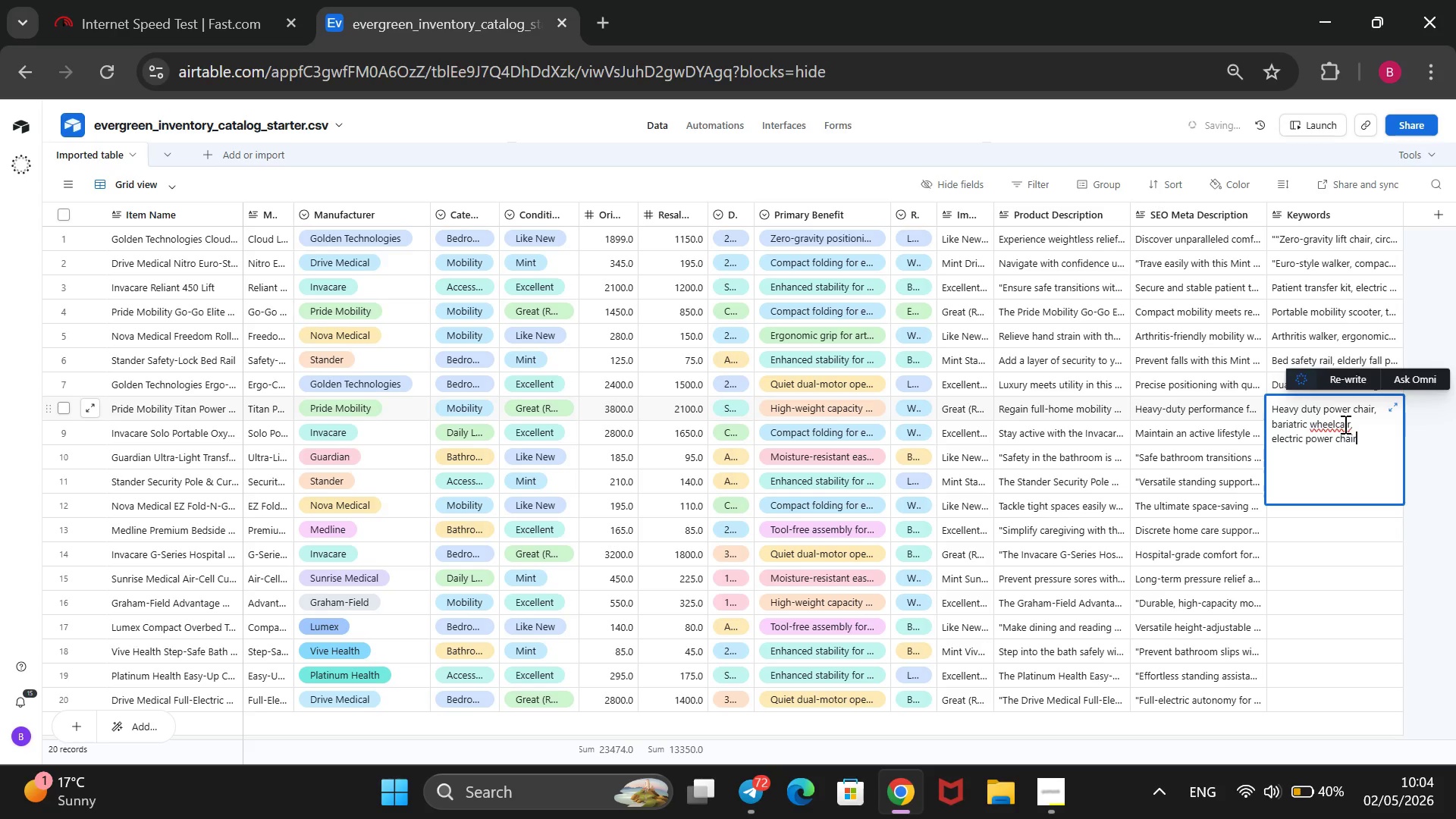 
left_click([1341, 422])
 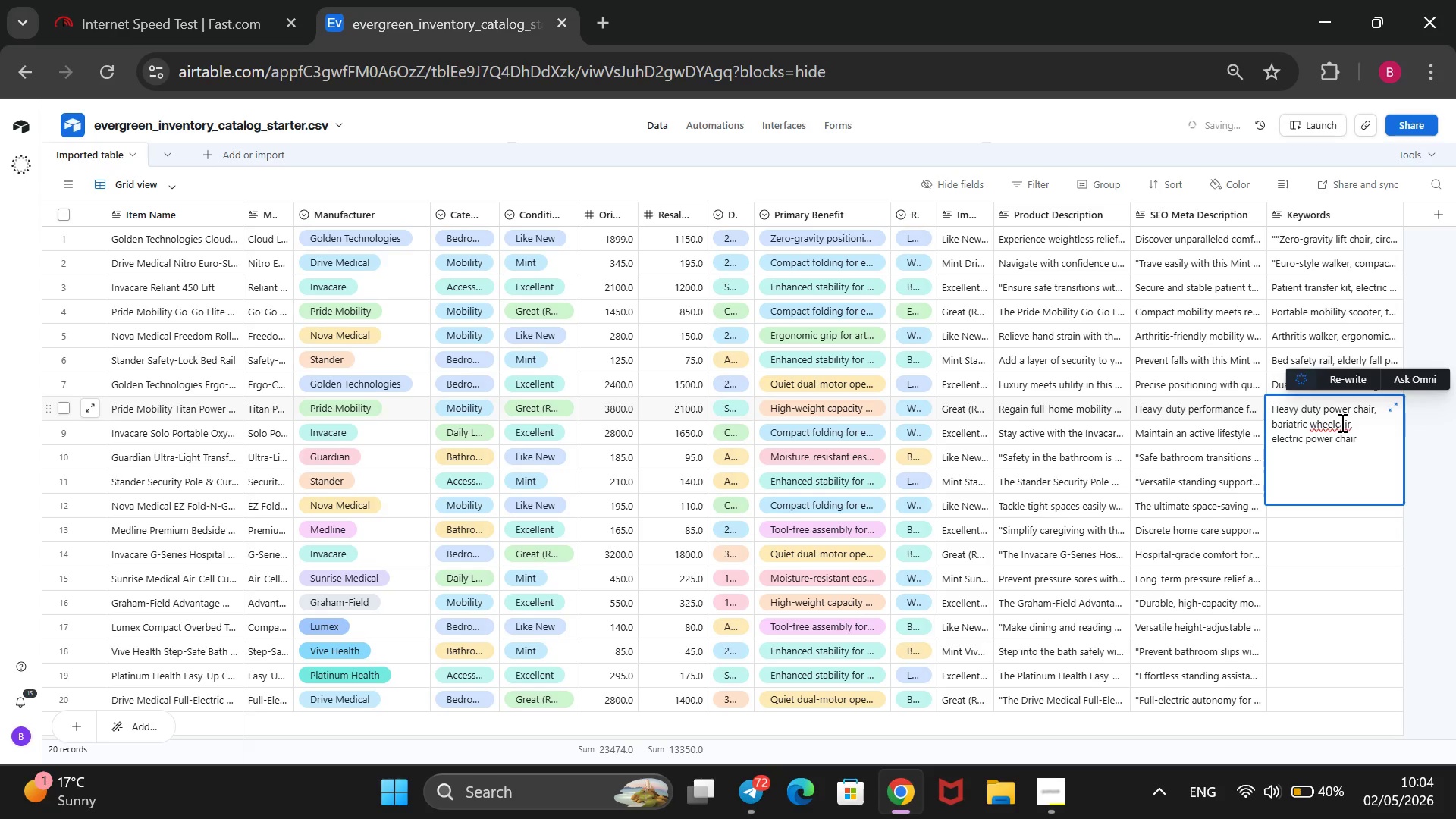 
key(H)
 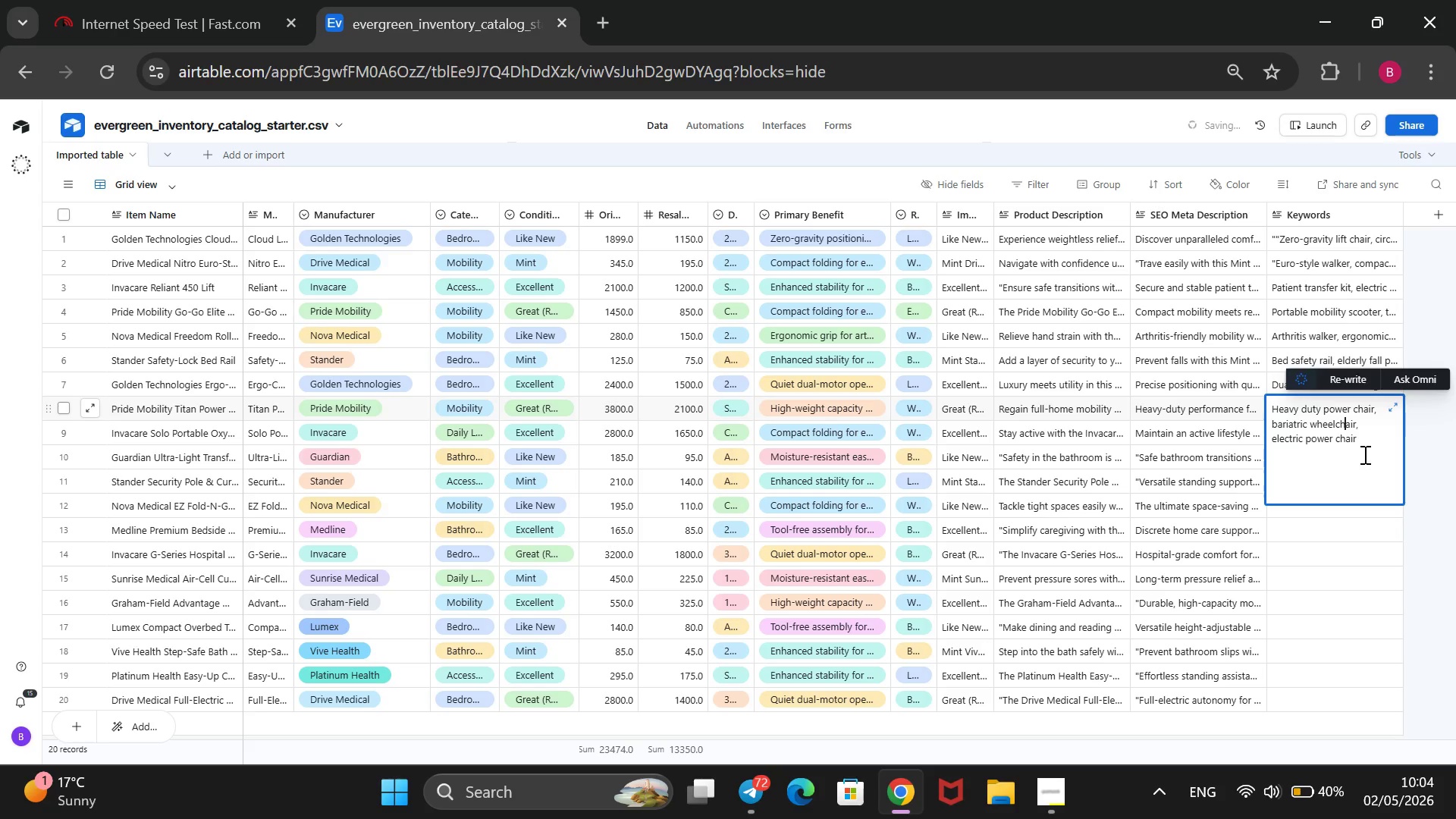 
left_click([1440, 588])
 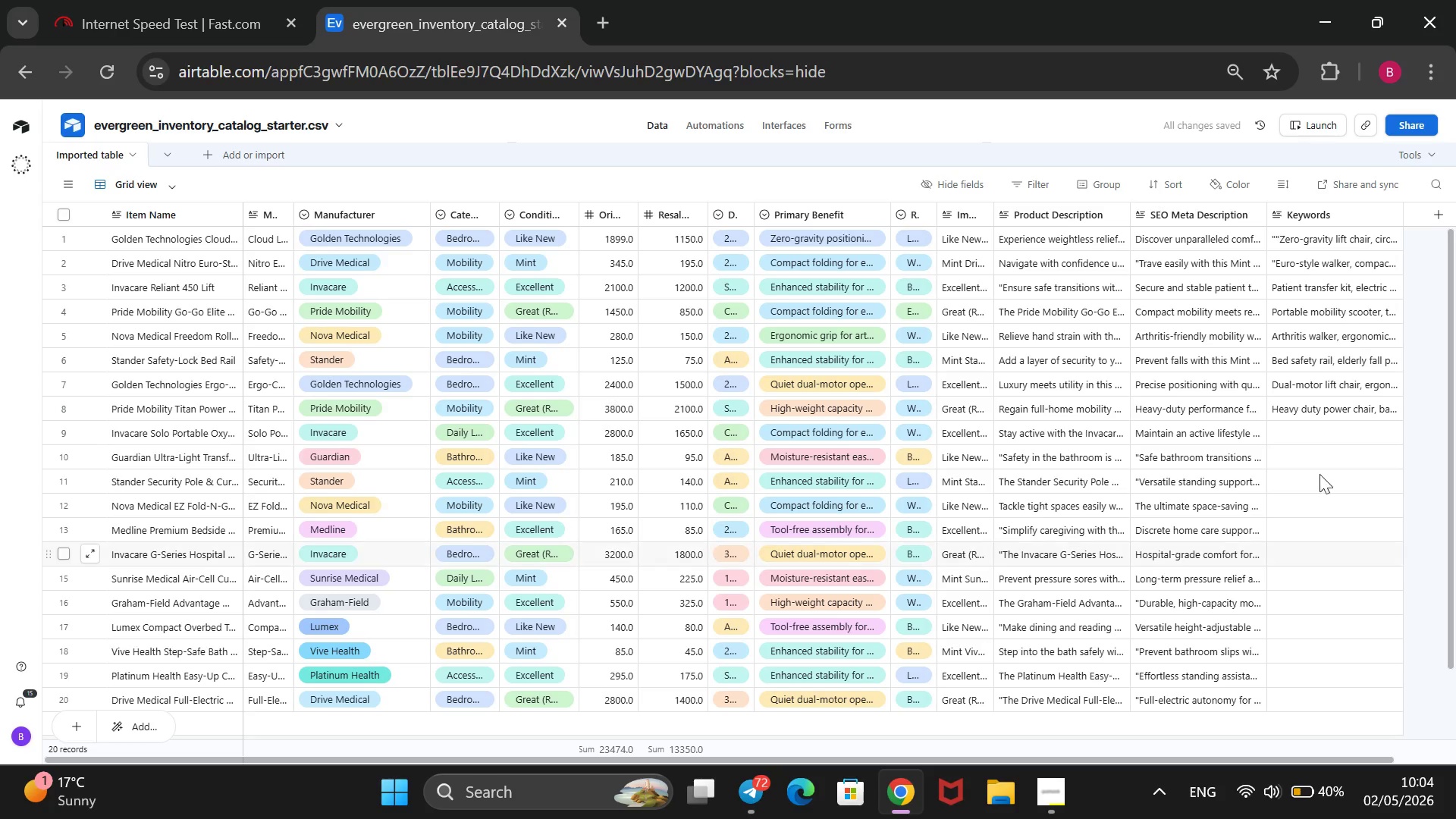 
left_click([1290, 431])
 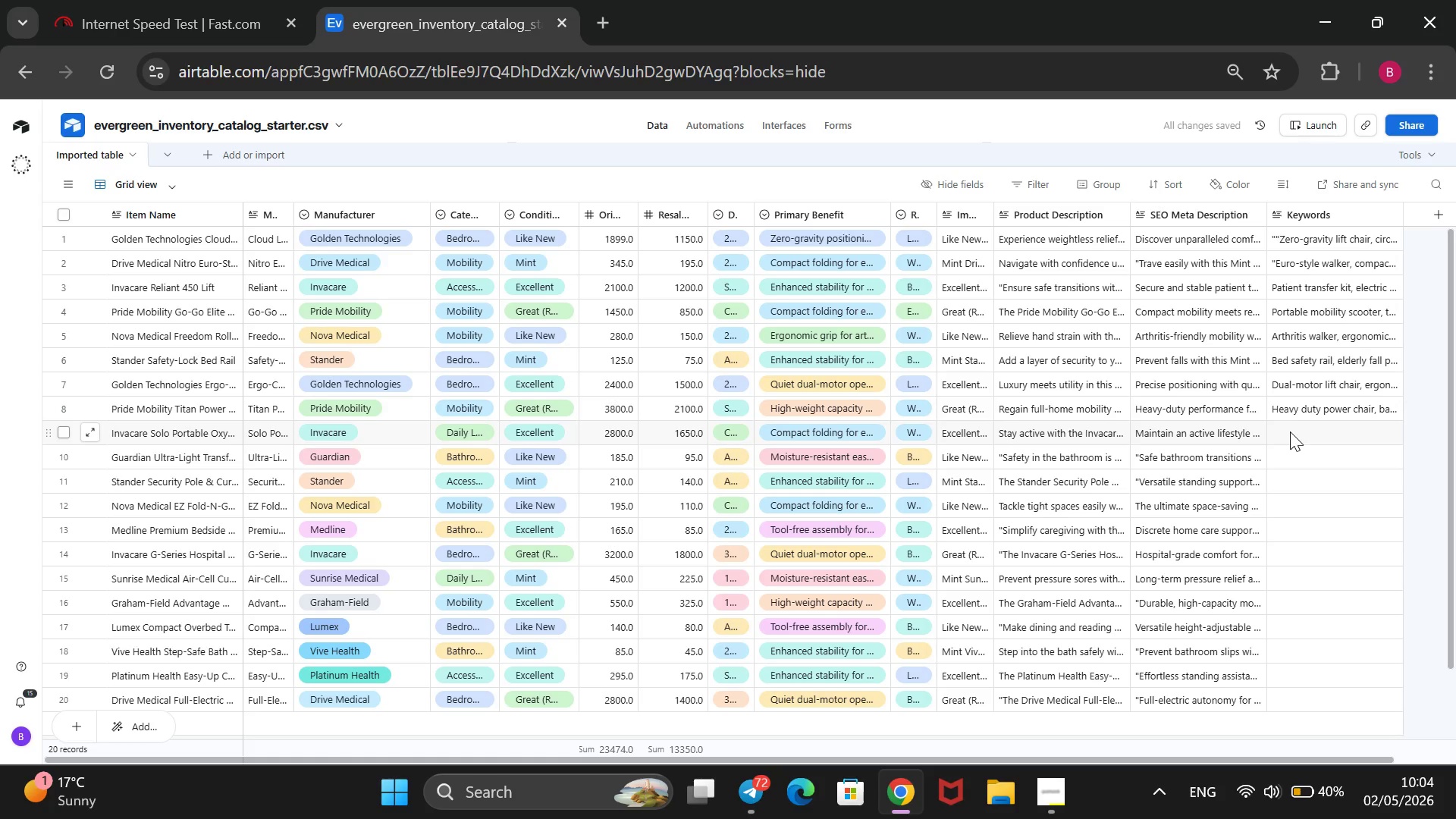 
type(Poe)
key(Backspace)
type(rtable oxygen concentrator, travel oxygen, lightweight oxyb)
key(Backspace)
type(gen)
 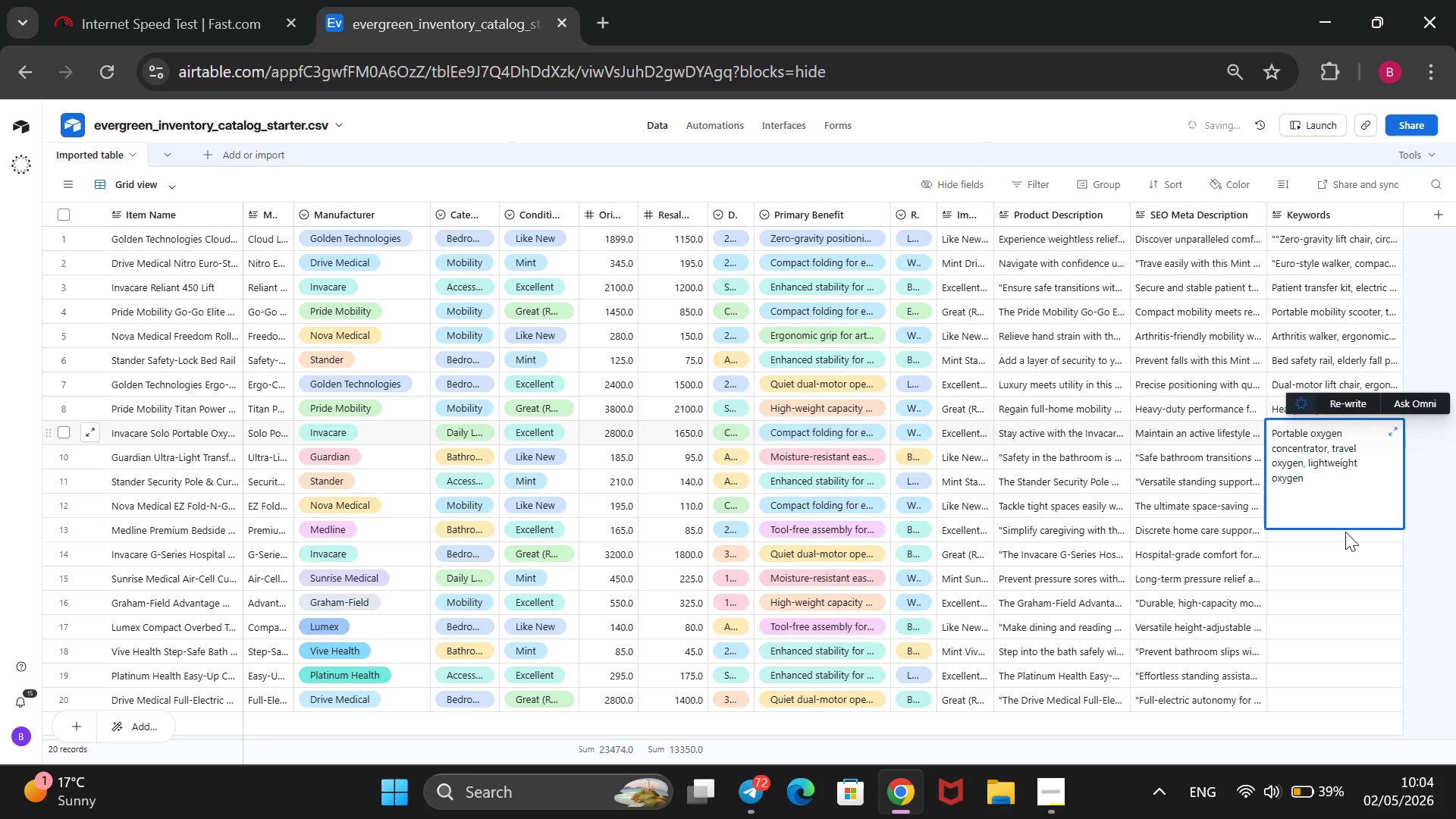 
left_click([1443, 542])
 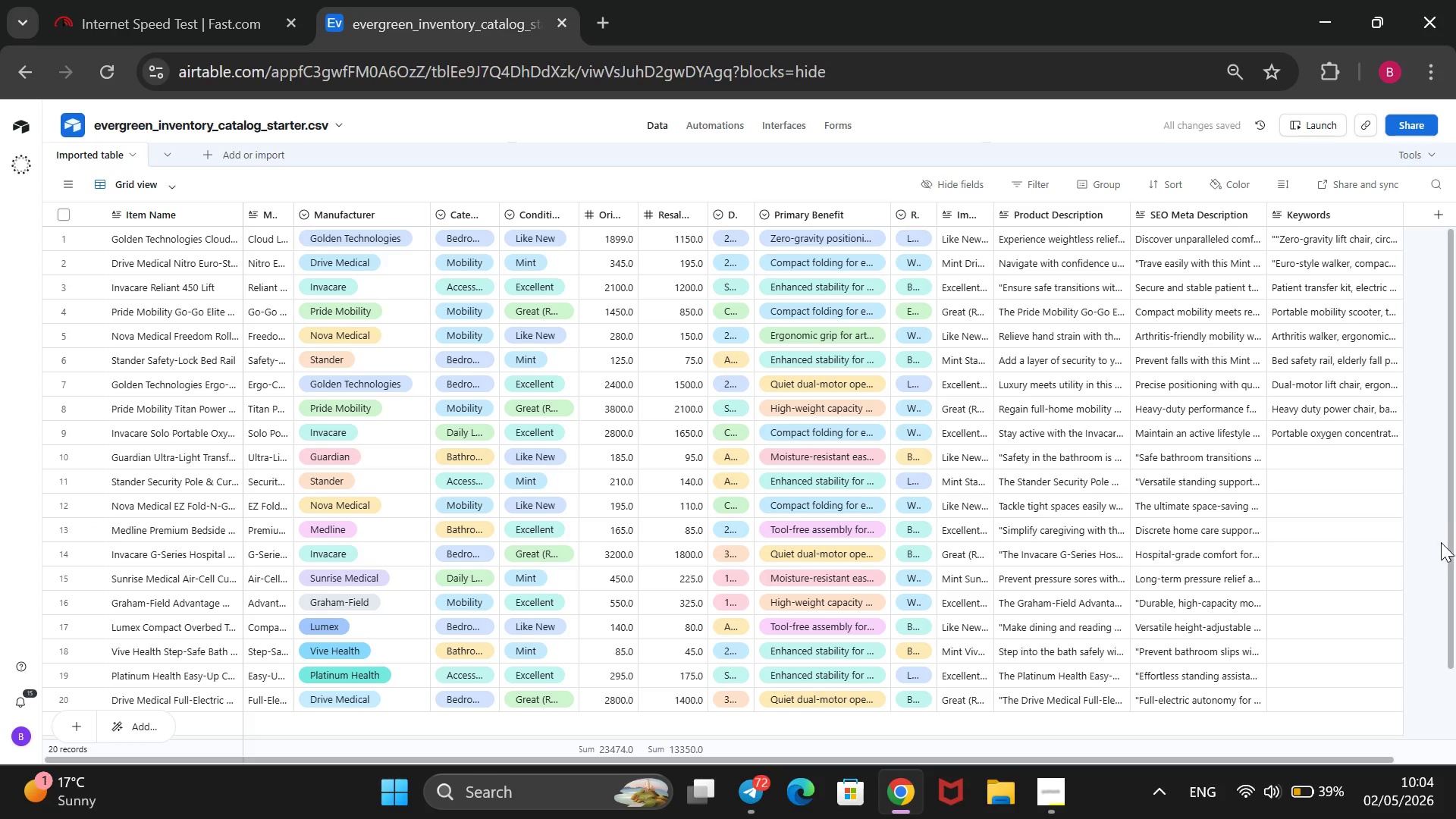 
wait(7.67)
 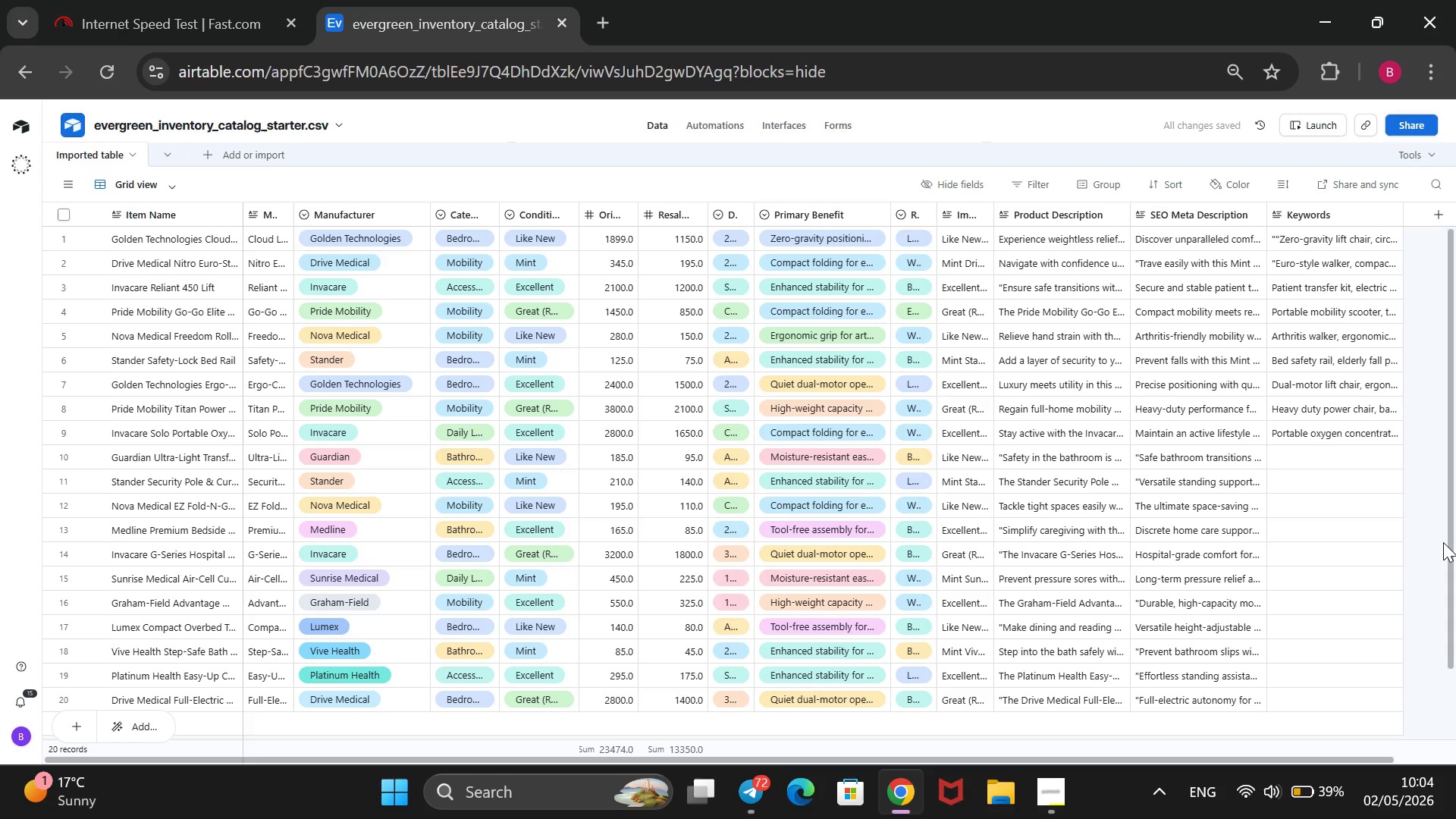 
left_click([1345, 453])
 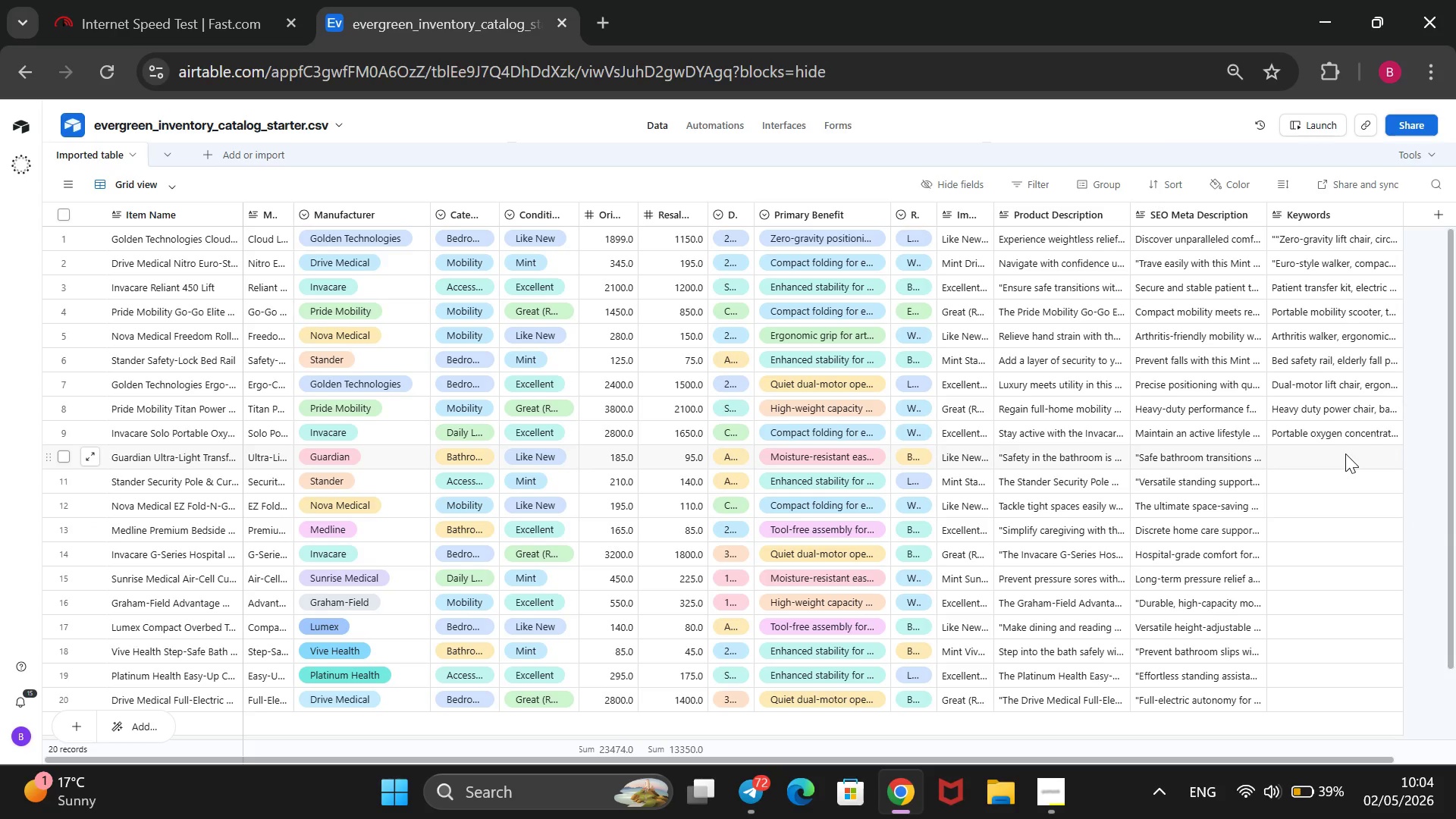 
type(Bah)
key(Backspace)
type(thtub tranfer bench, sower safety seat, batroom mobility)
 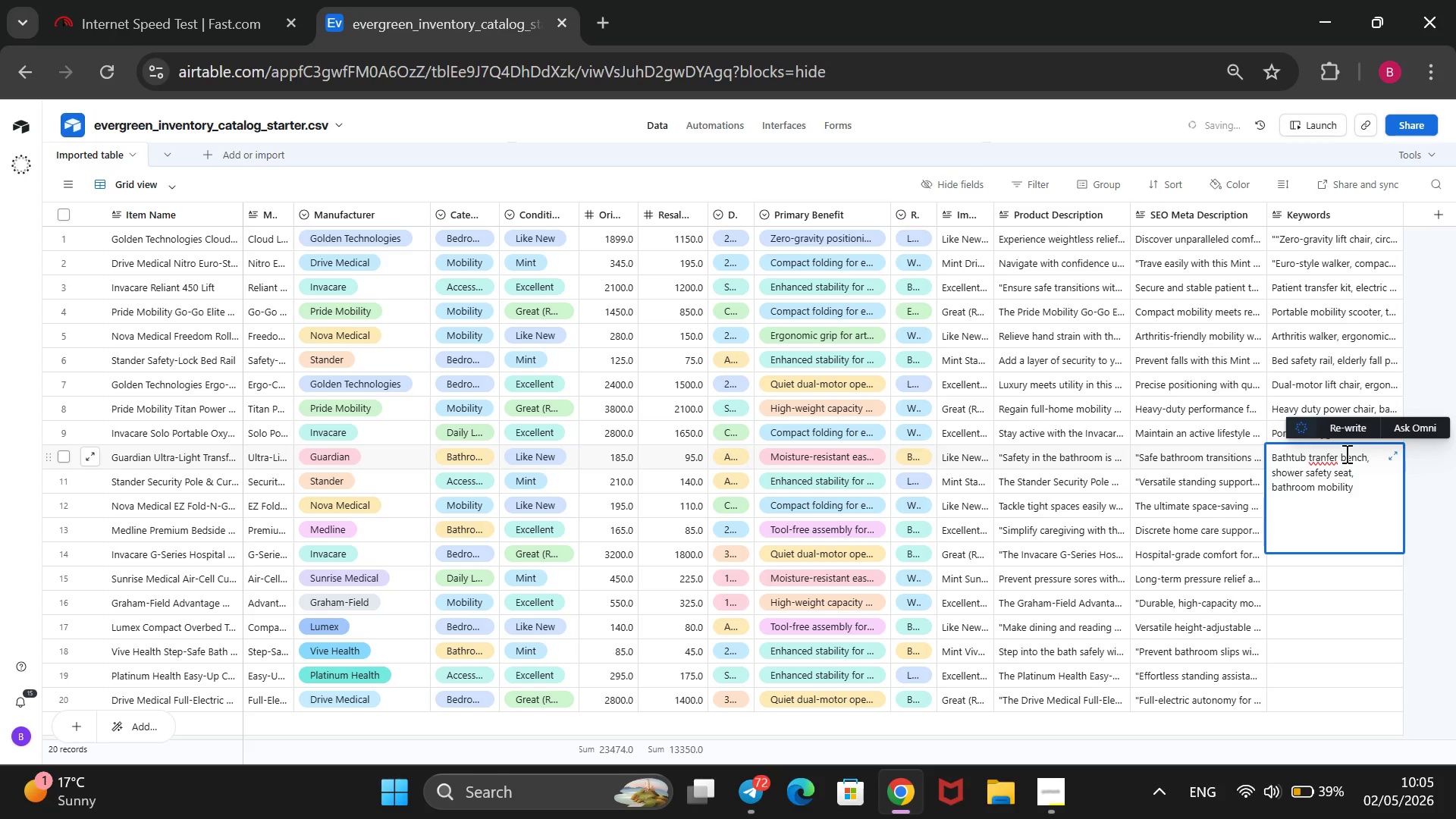 
left_click([1323, 460])
 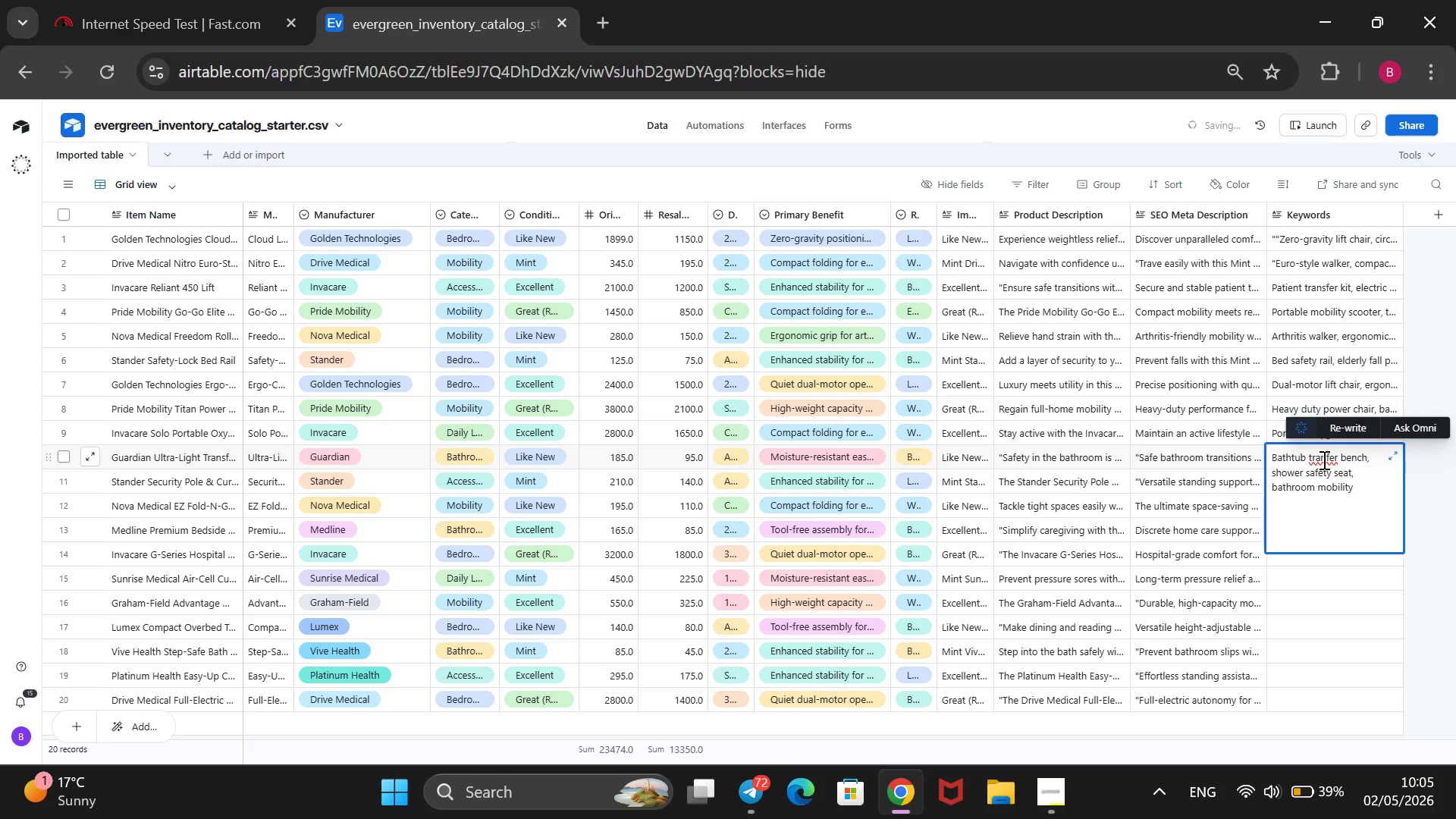 
key(ArrowRight)
 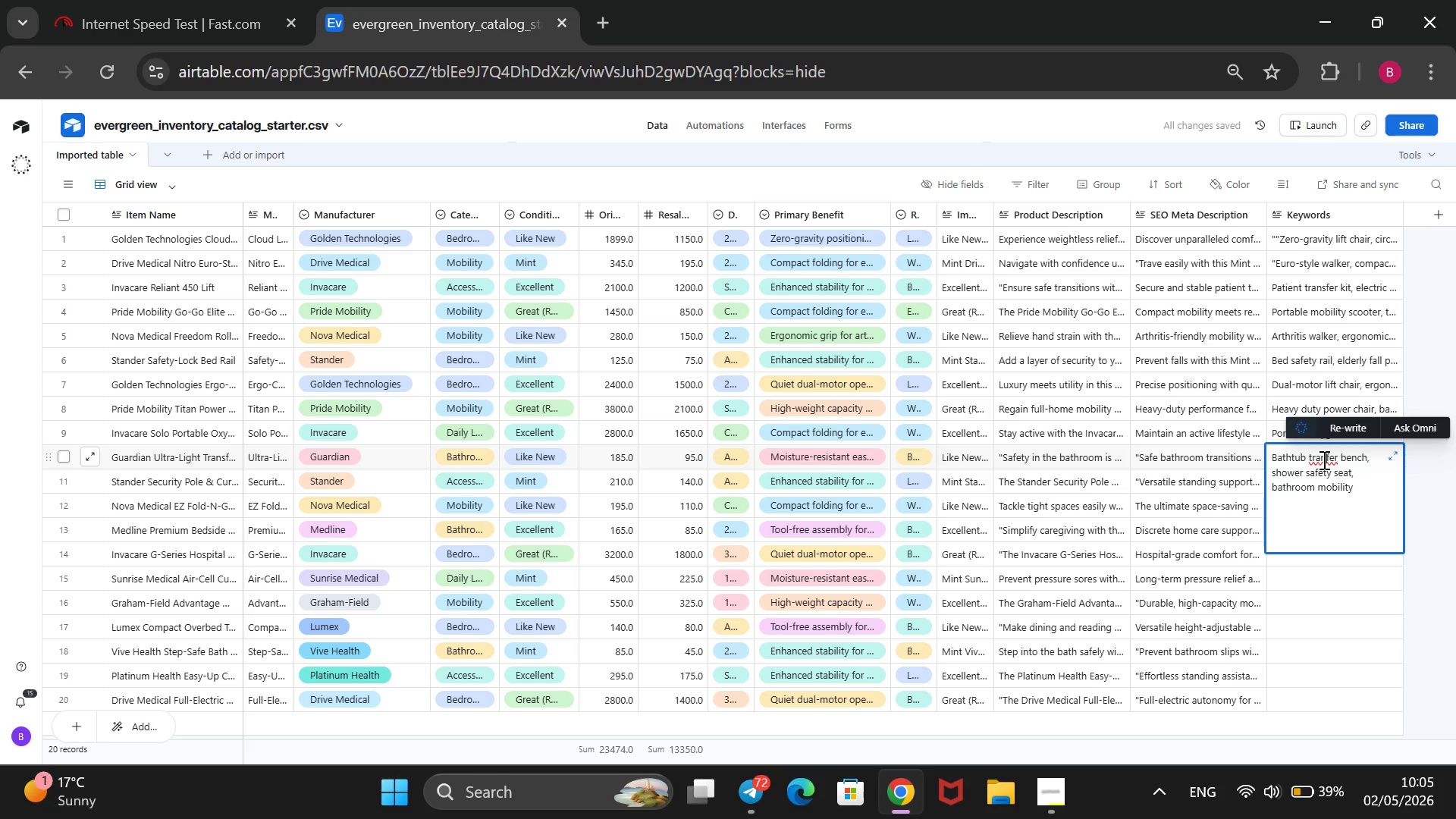 
key(S)
 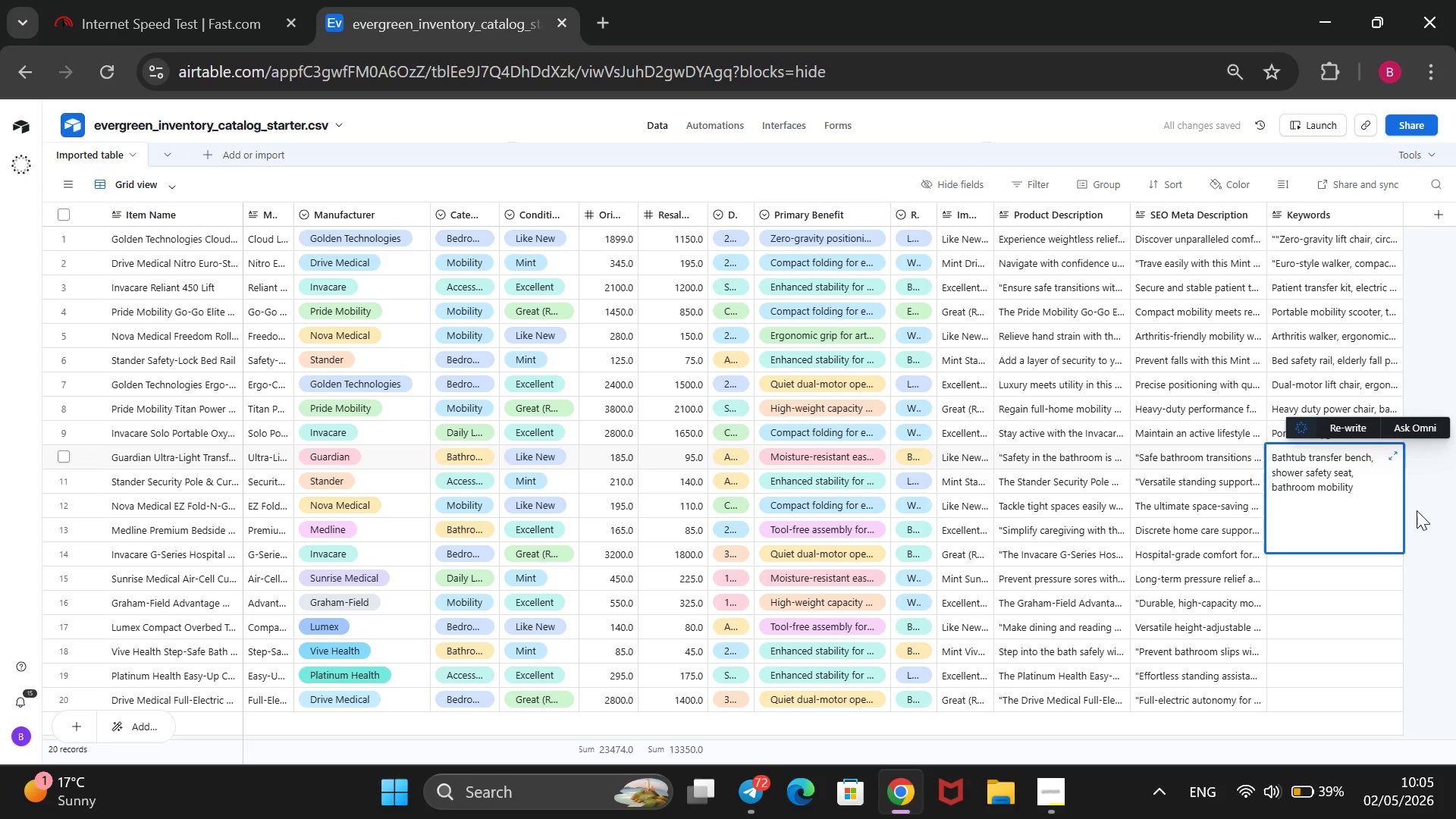 
left_click([1417, 510])
 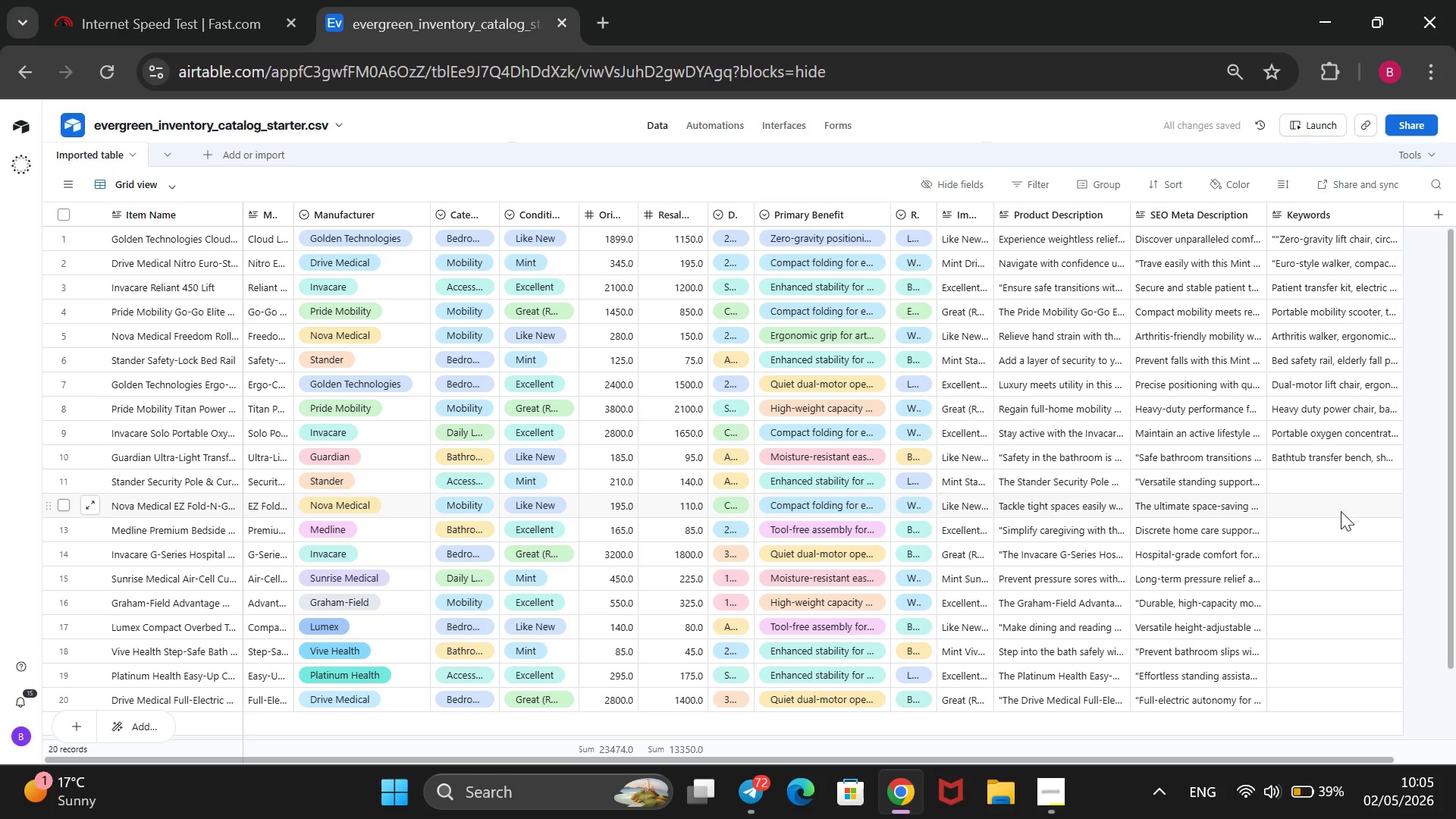 
left_click([1337, 483])
 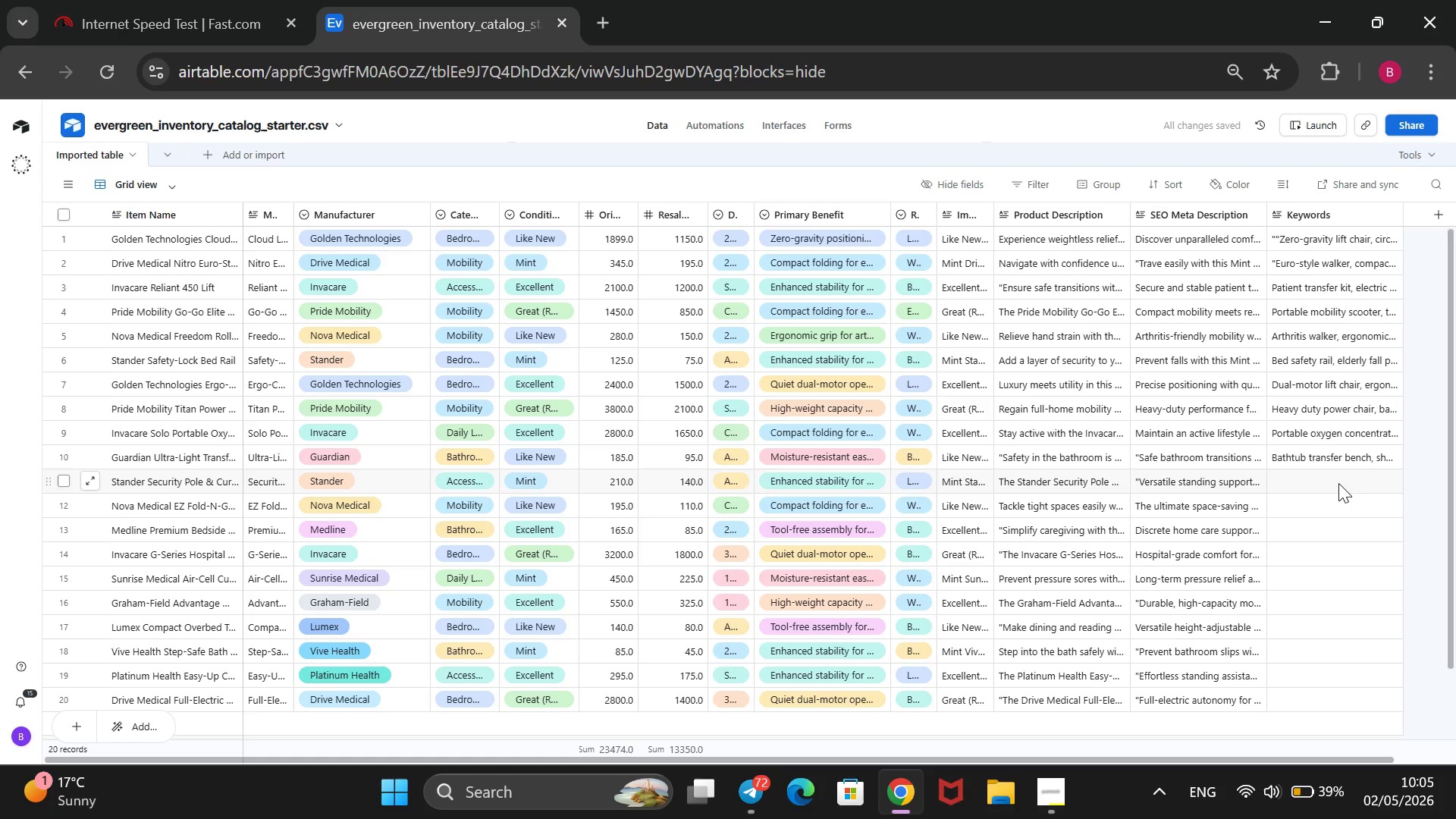 
type(Tension-mounted grab bar, securoty pole )
key(Backspace)
 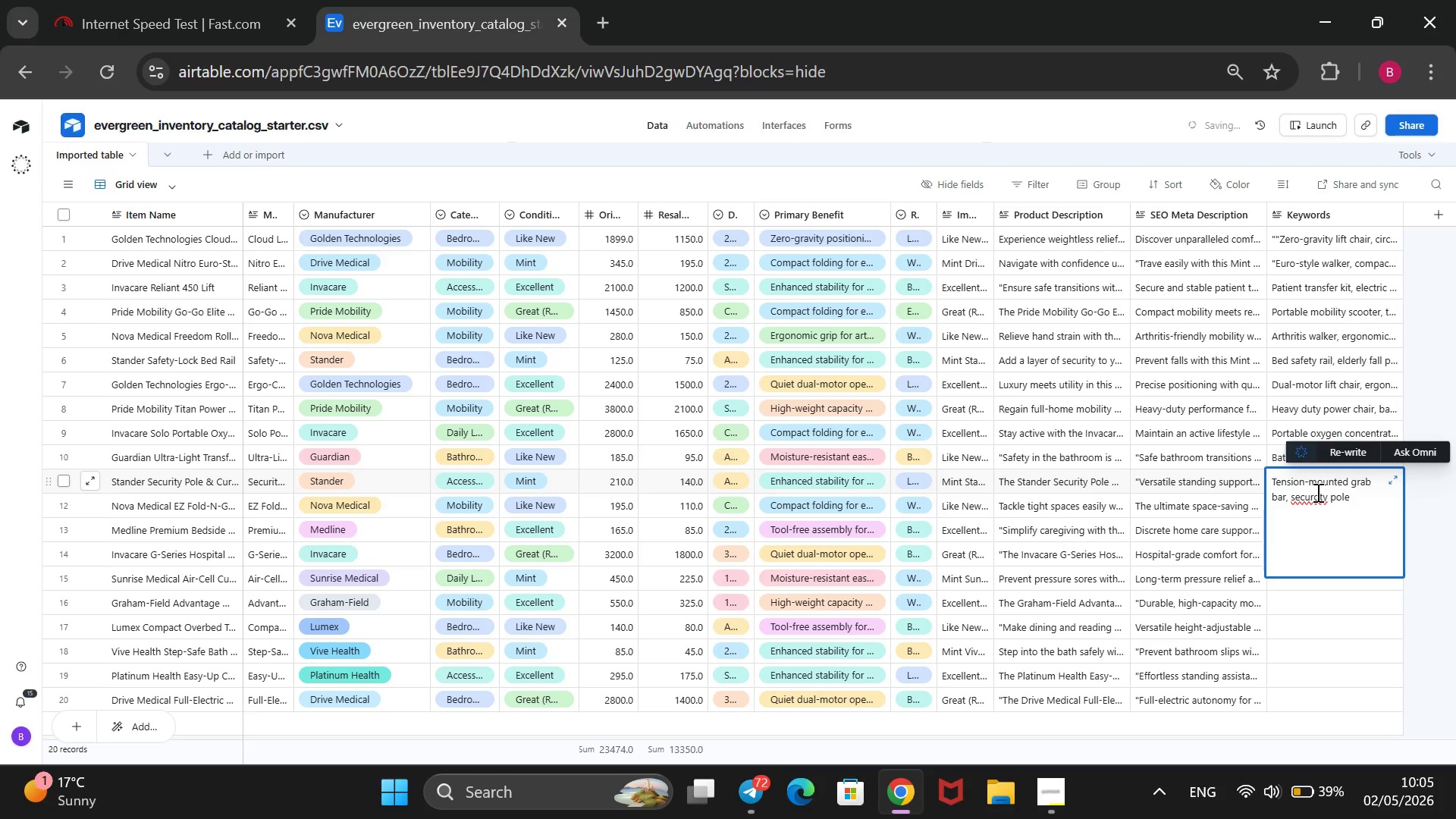 
left_click([1317, 494])
 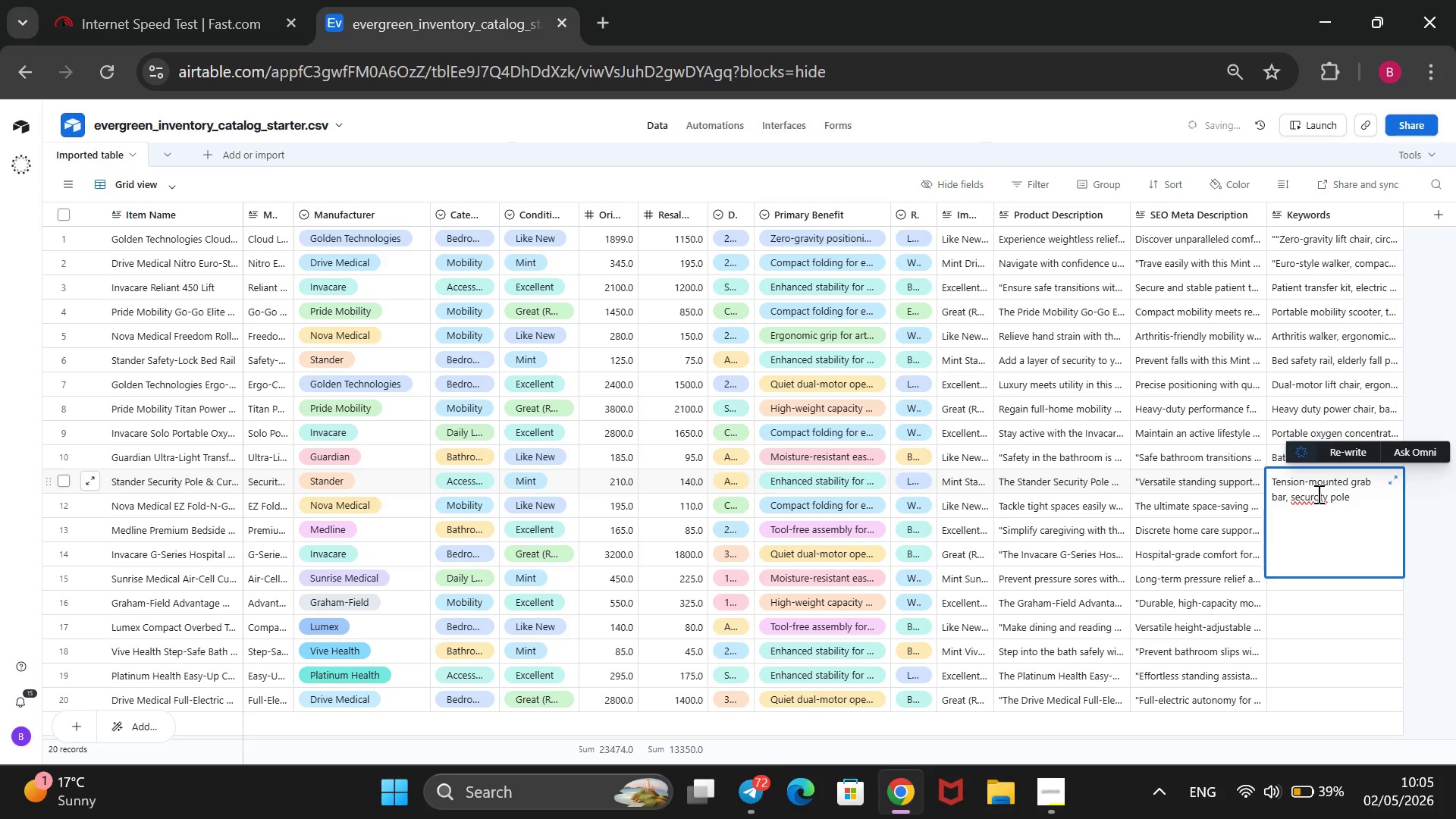 
key(Backspace)
 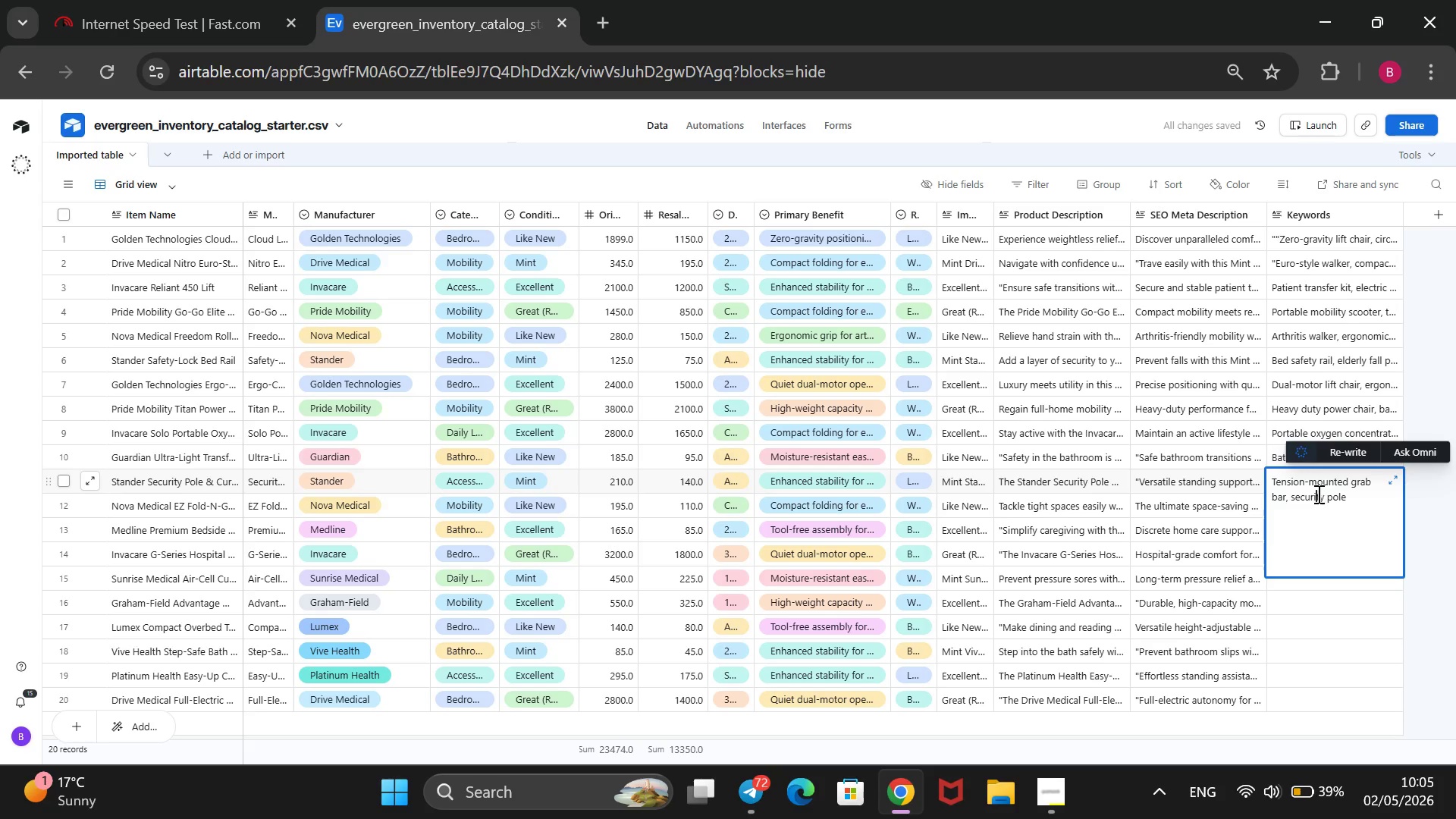 
key(I)
 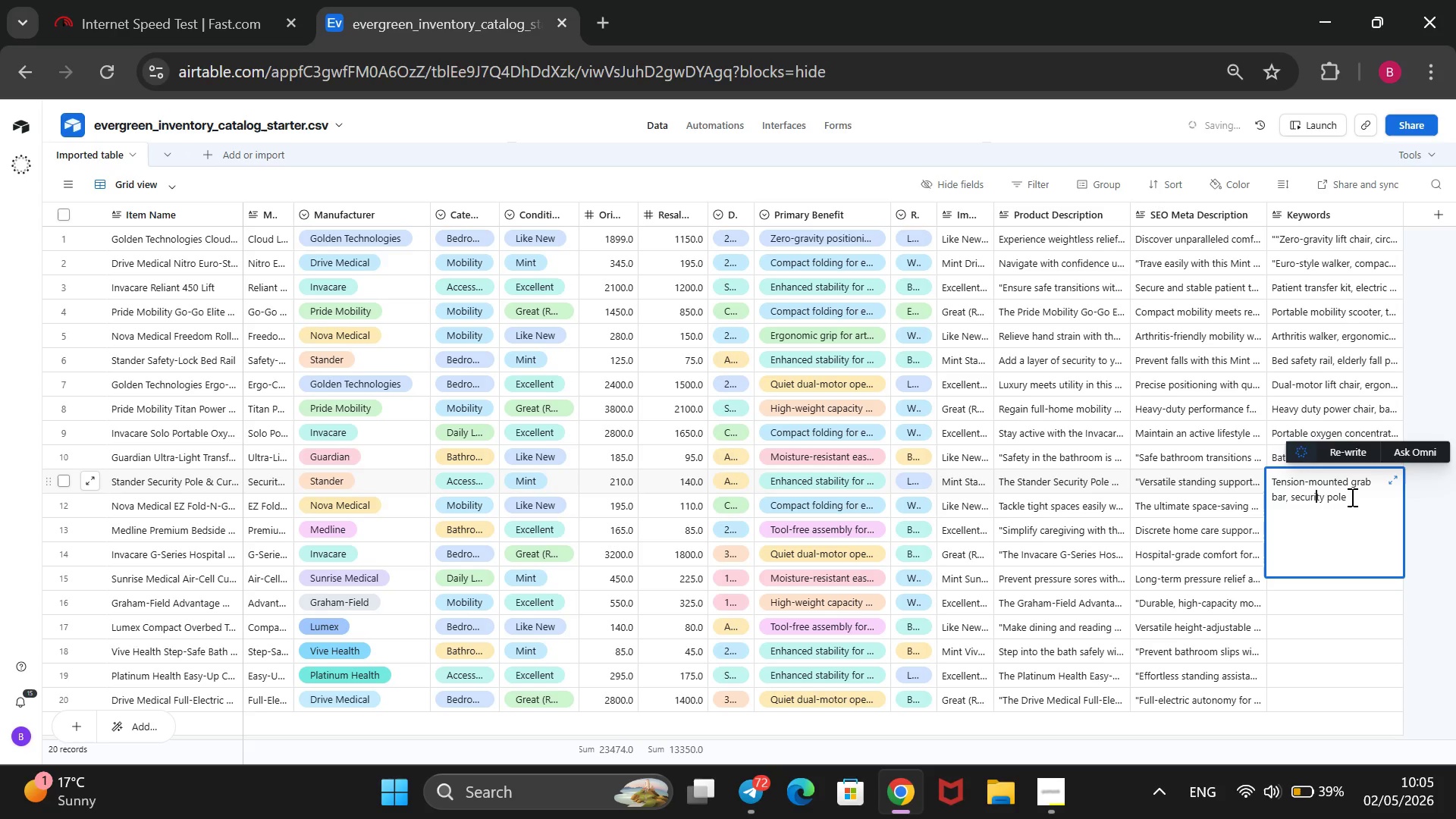 
left_click([1352, 497])
 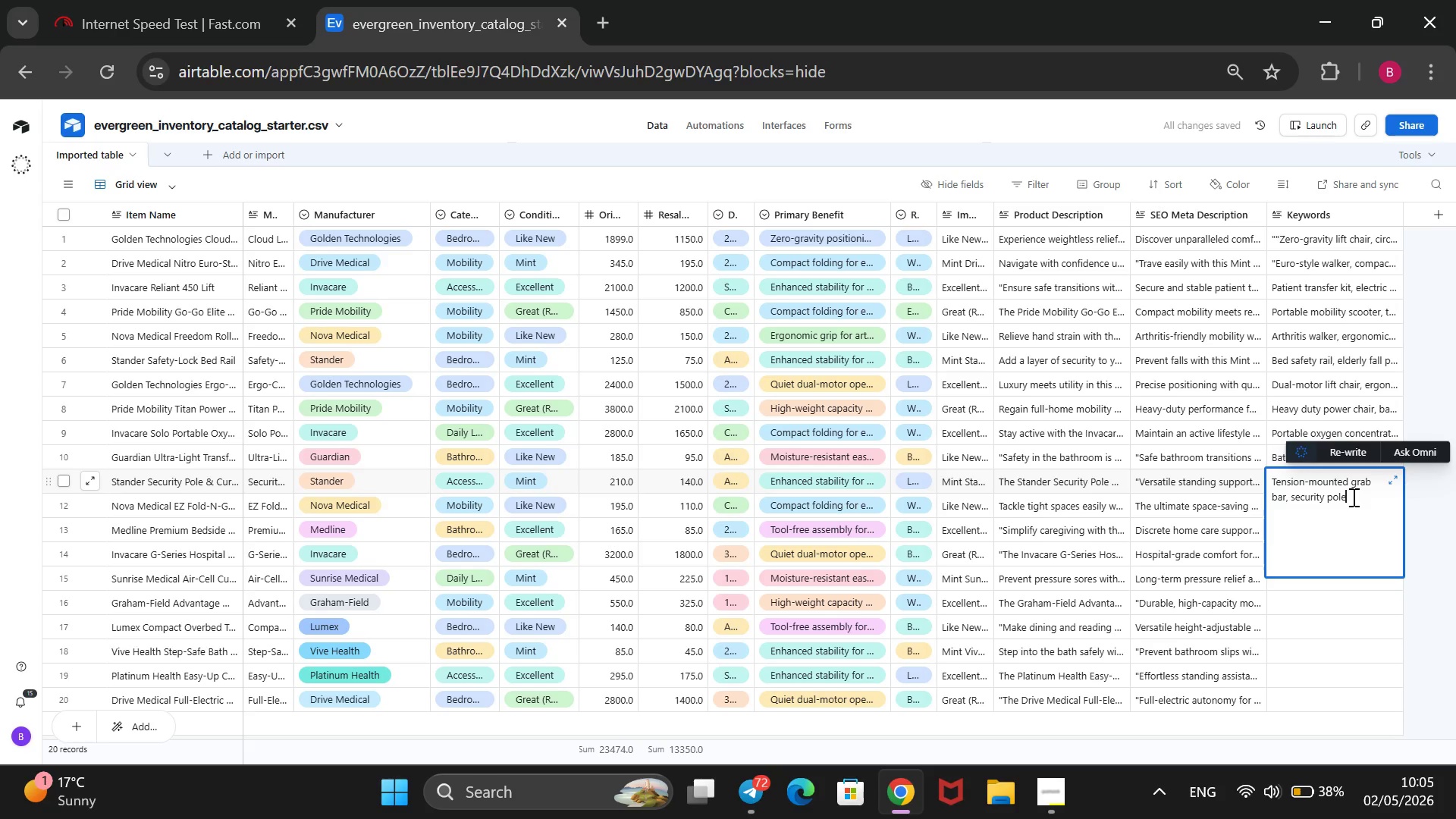 
type(, standing supop)
key(Backspace)
key(Backspace)
type(port)
 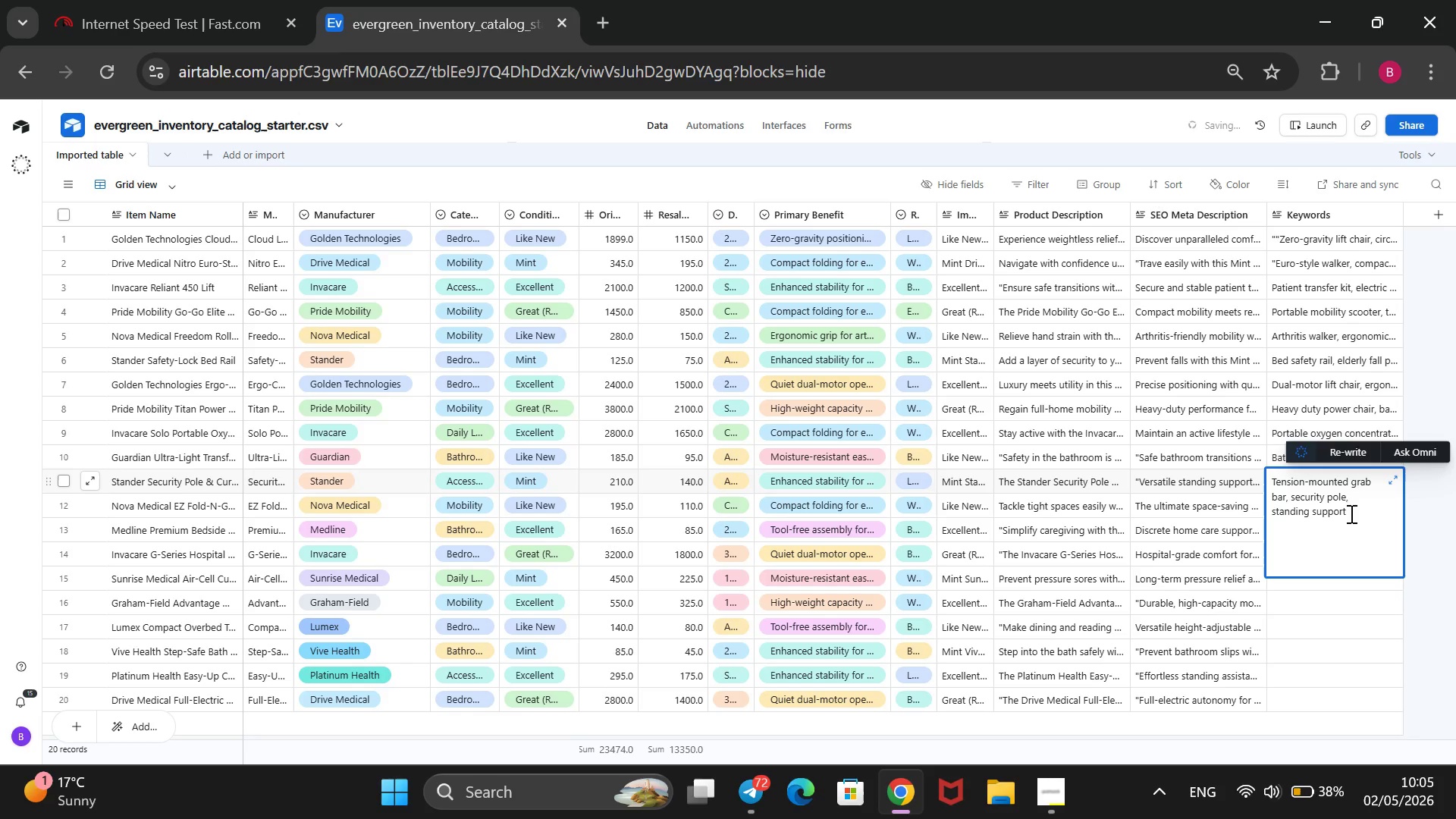 
left_click([1433, 586])
 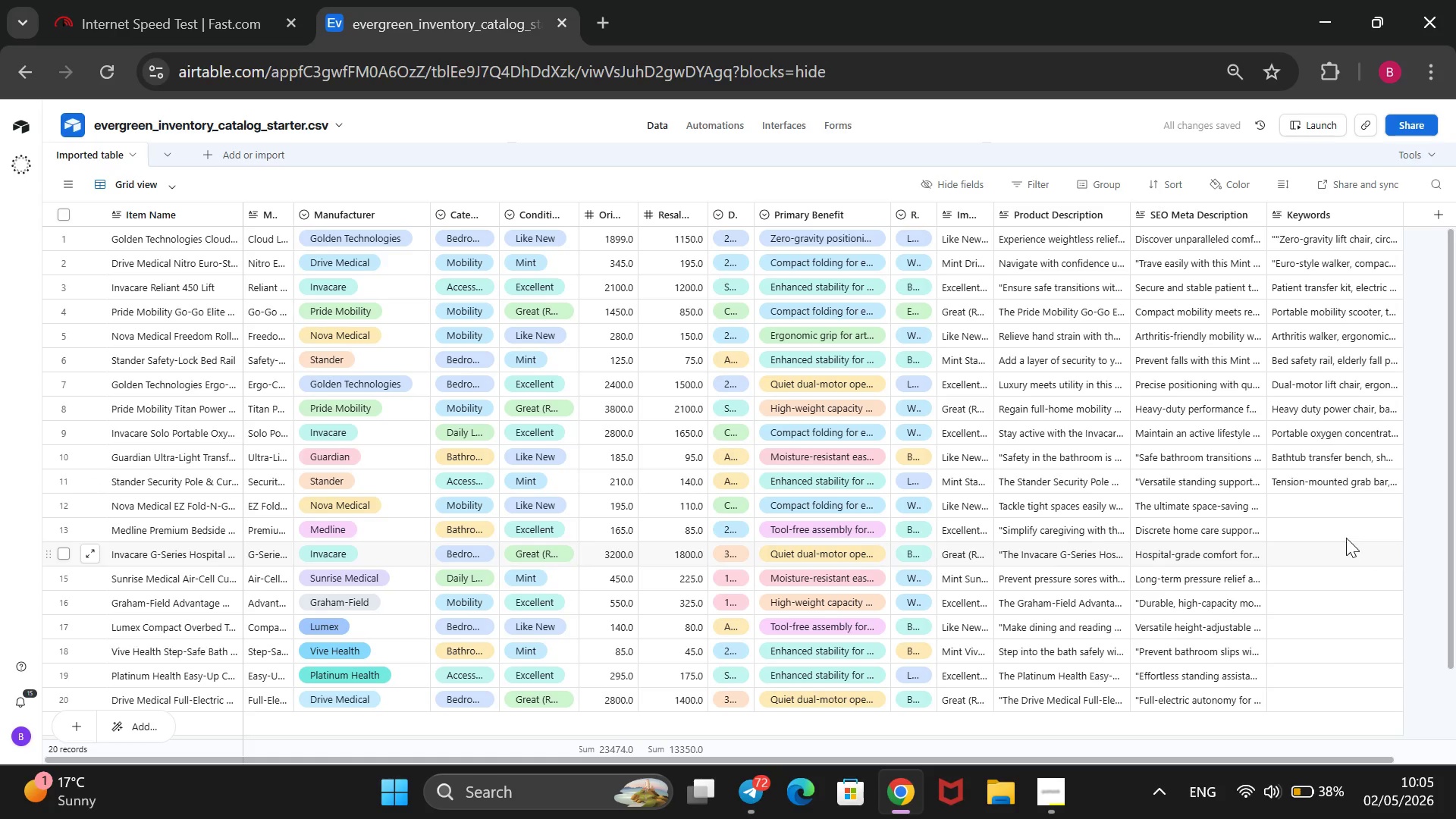 
left_click([1366, 511])
 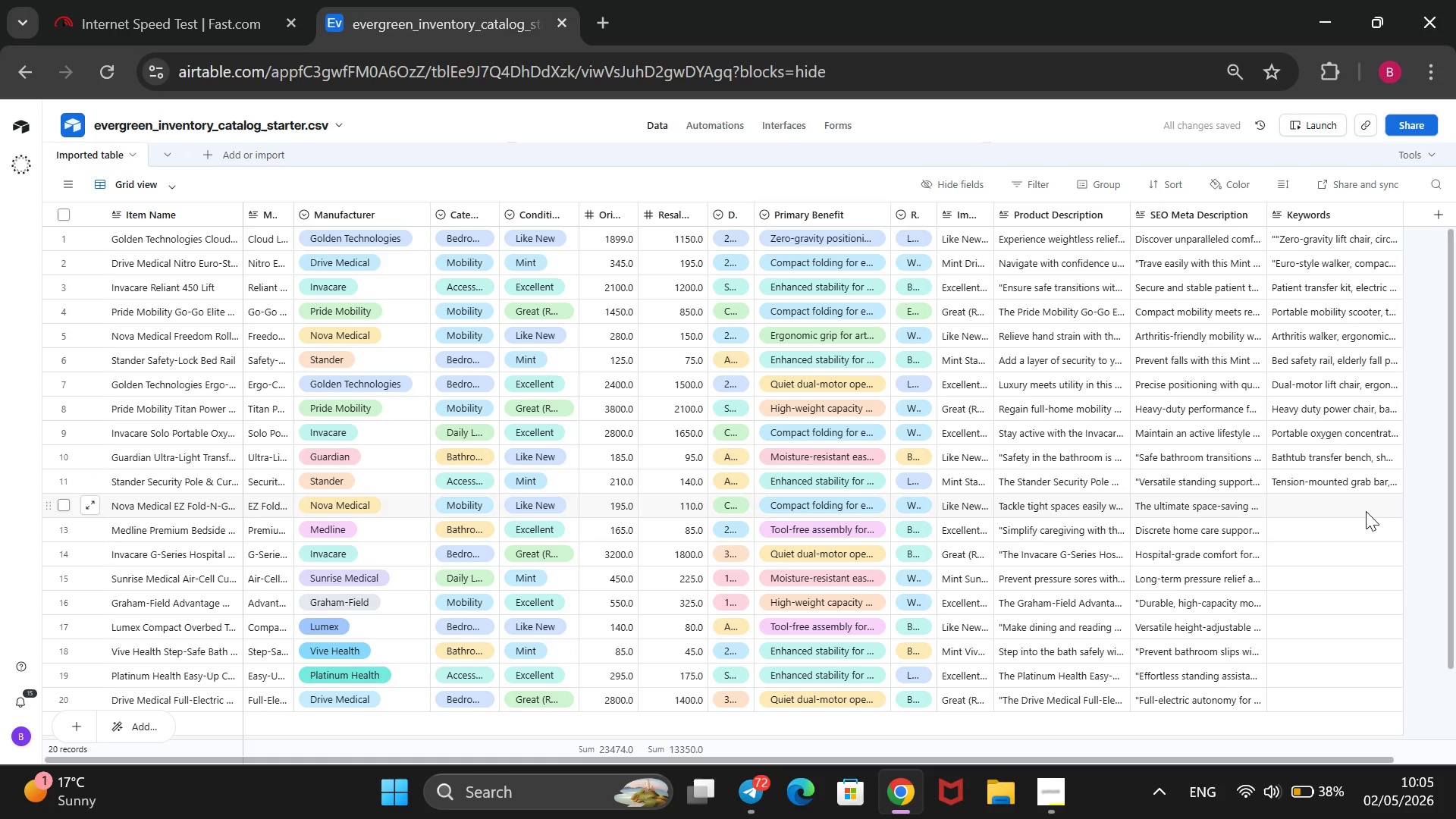 
type(Folding travel walker, narrow walker, space-saving)
 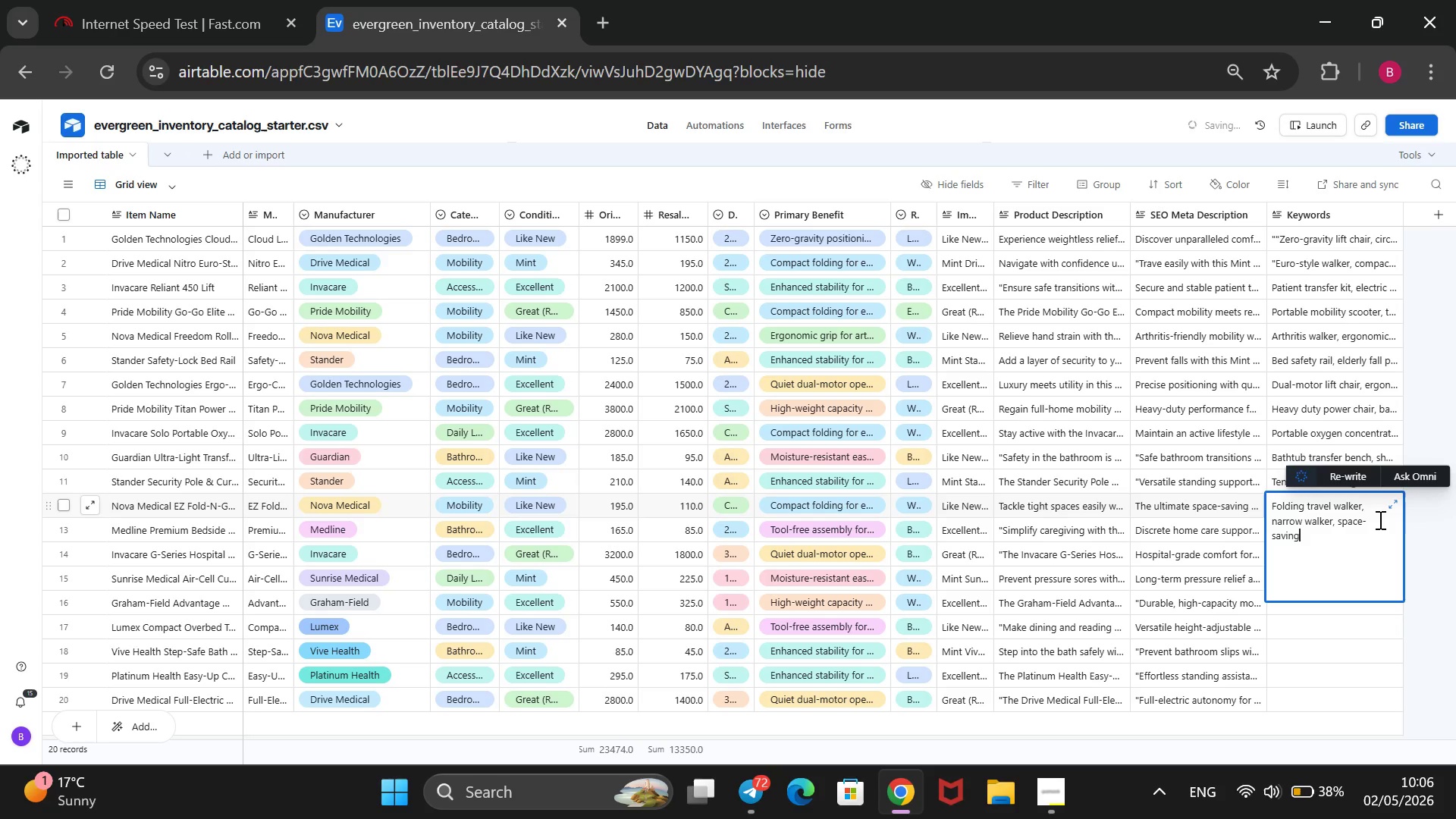 
type( rollator)
 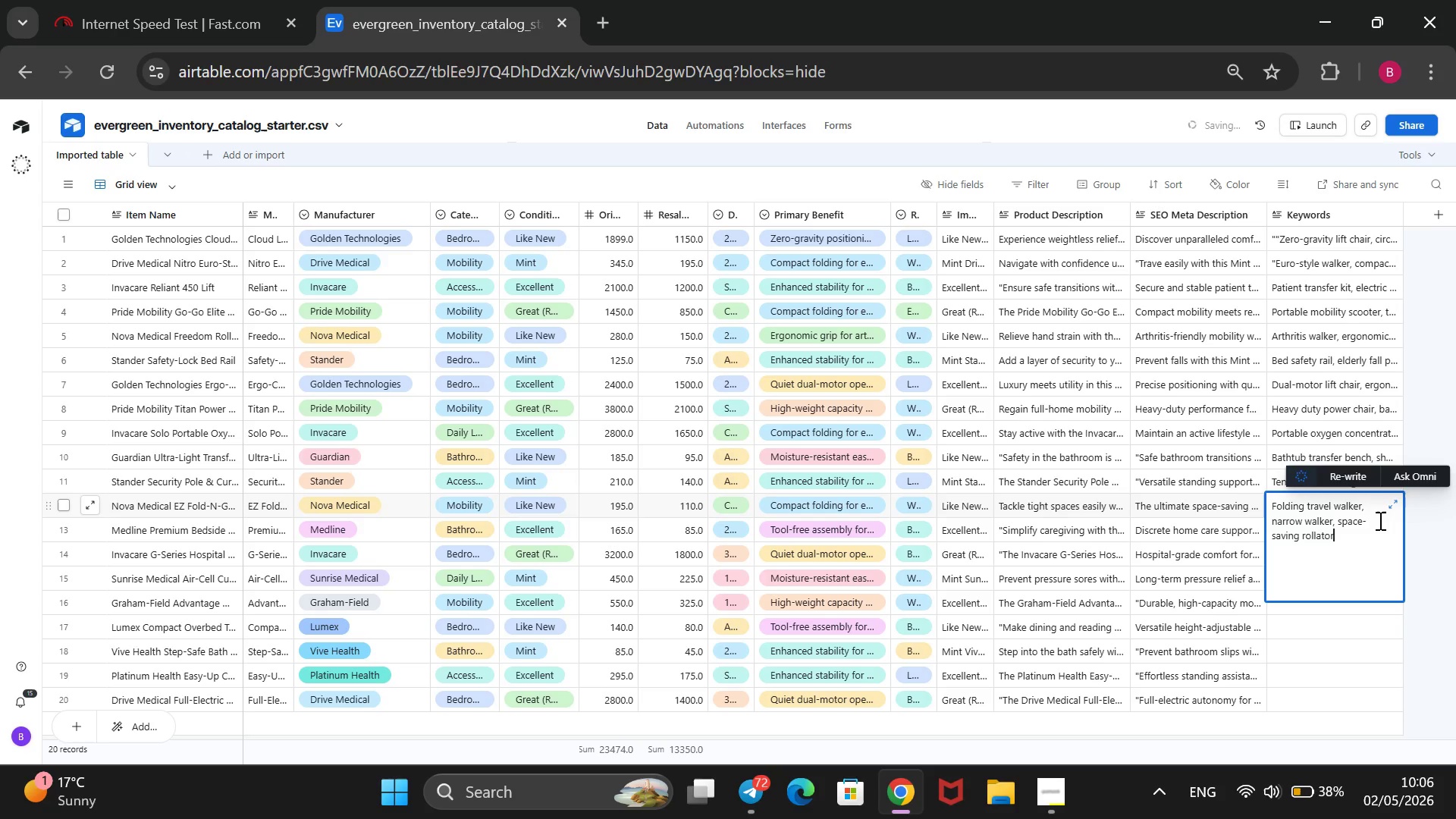 
wait(5.11)
 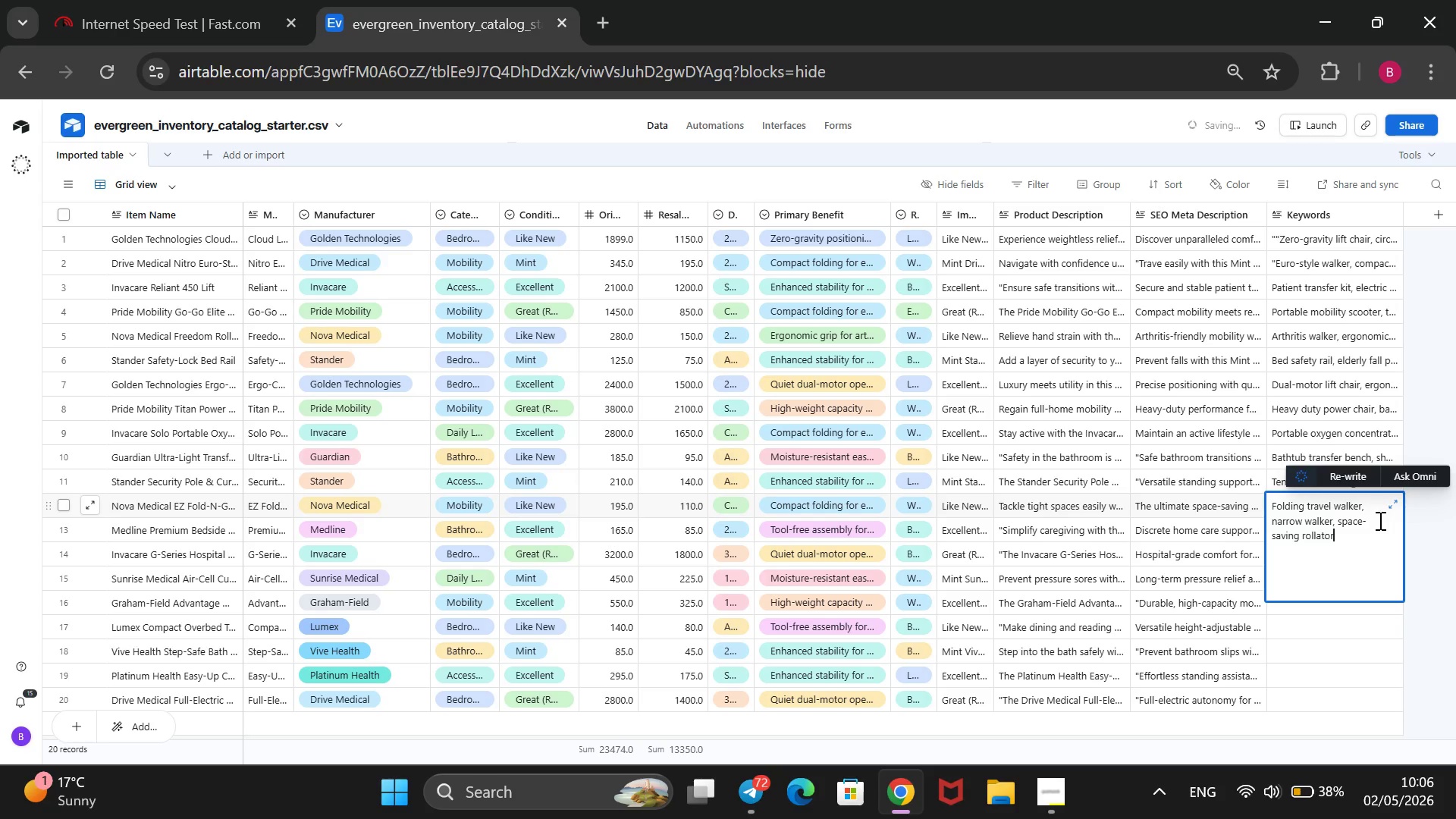 
type(@@)
 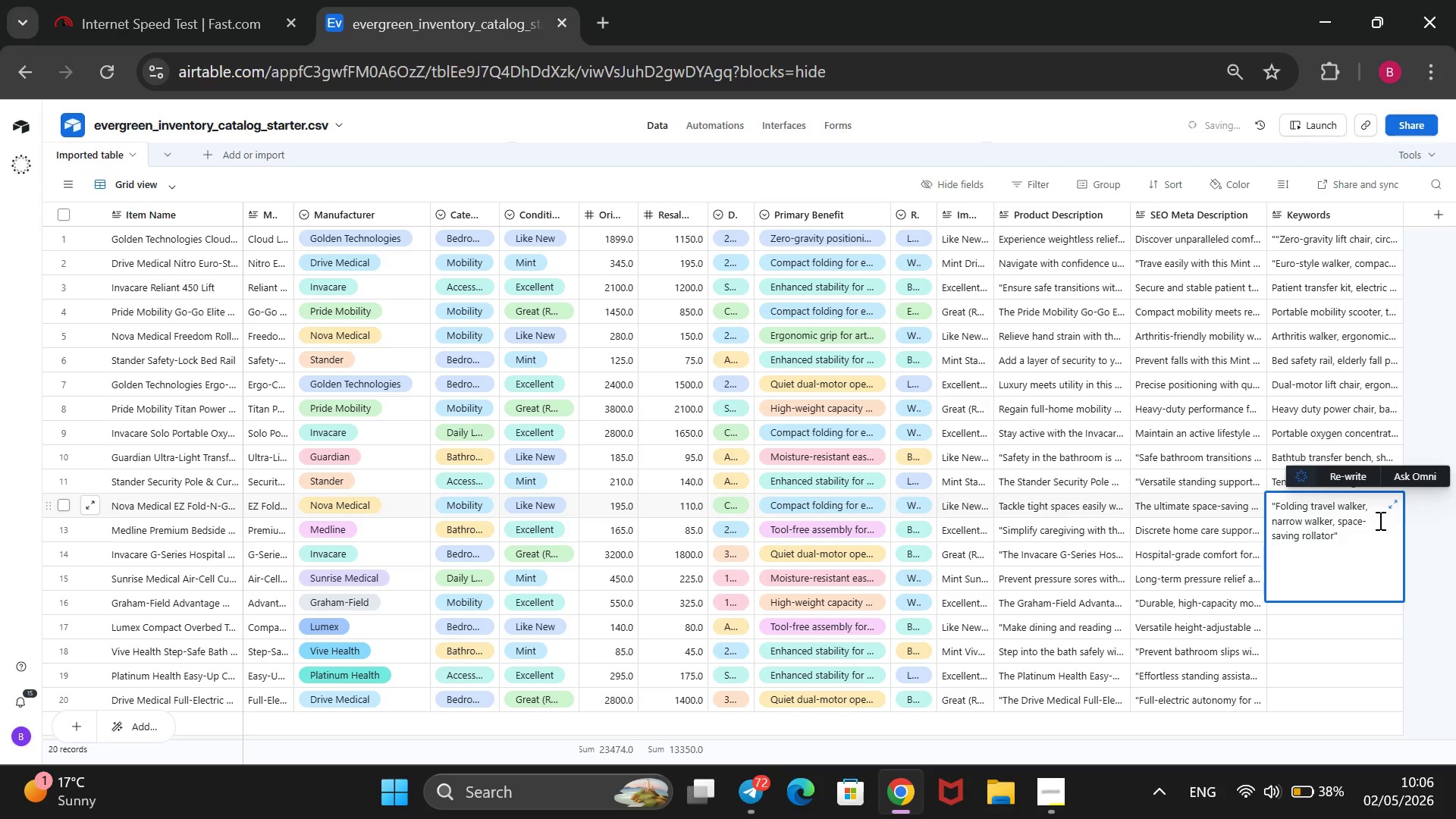 
hold_key(key=ArrowUp, duration=1.0)
 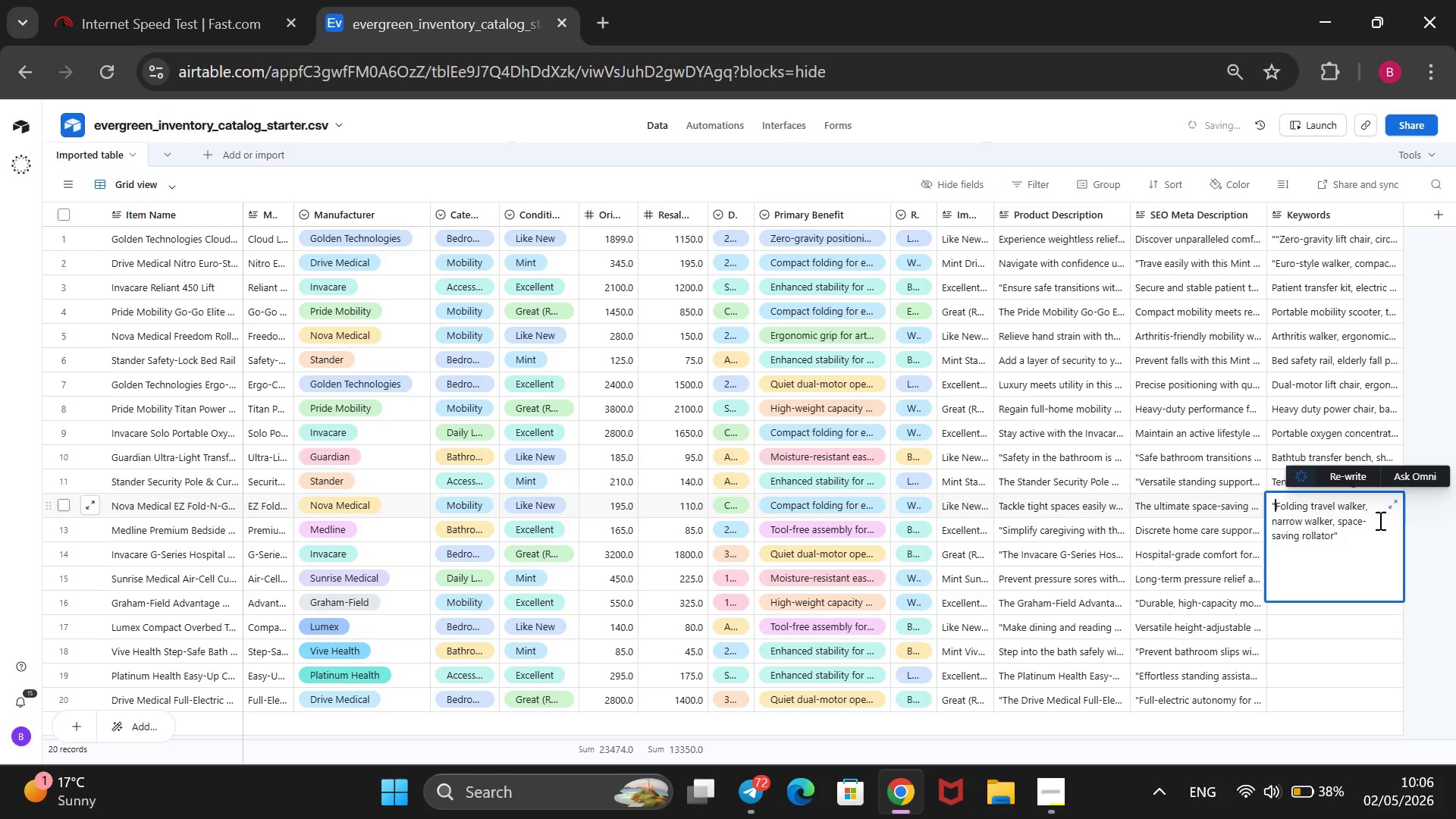 
left_click([1445, 574])
 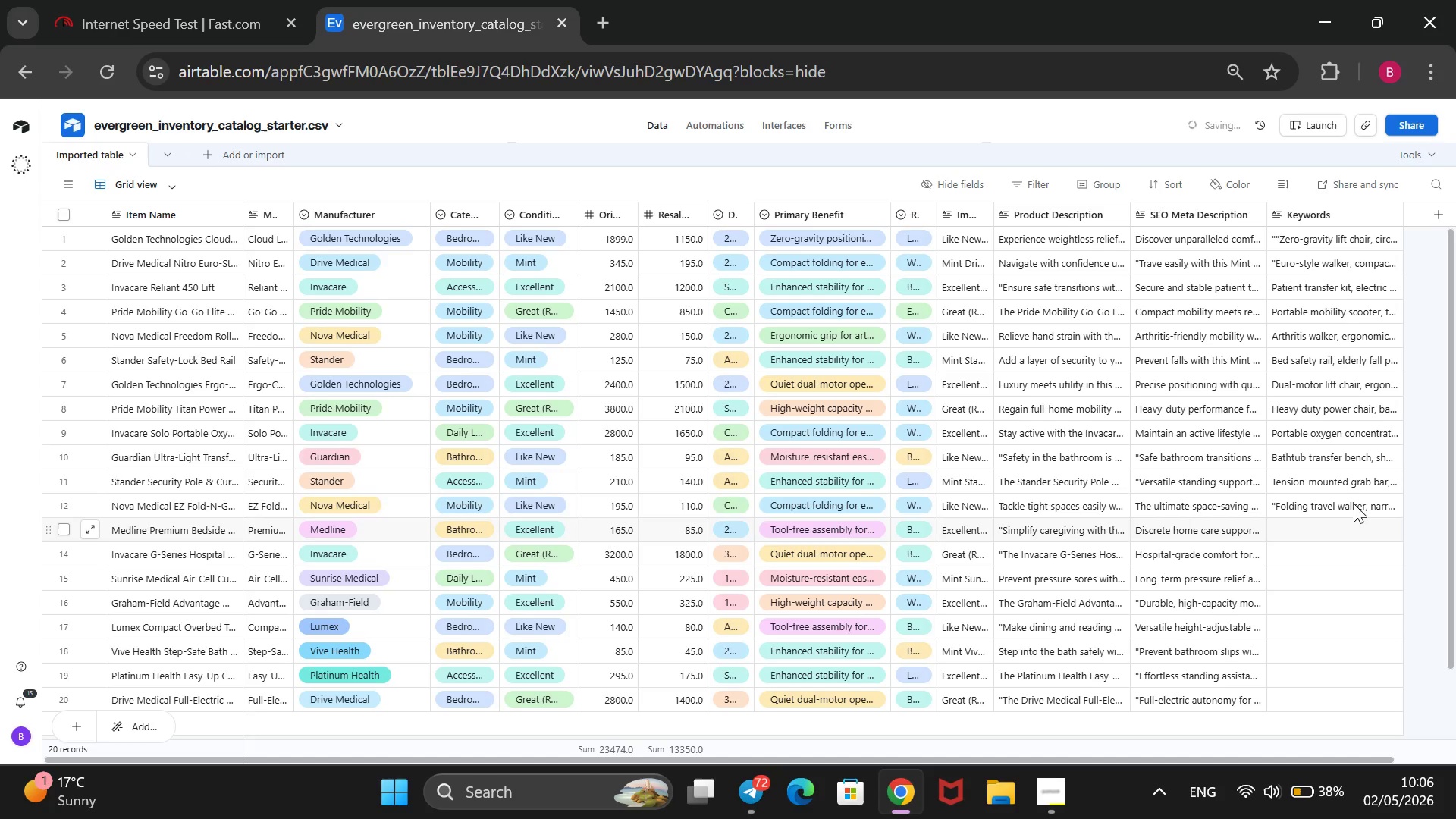 
left_click([1350, 482])
 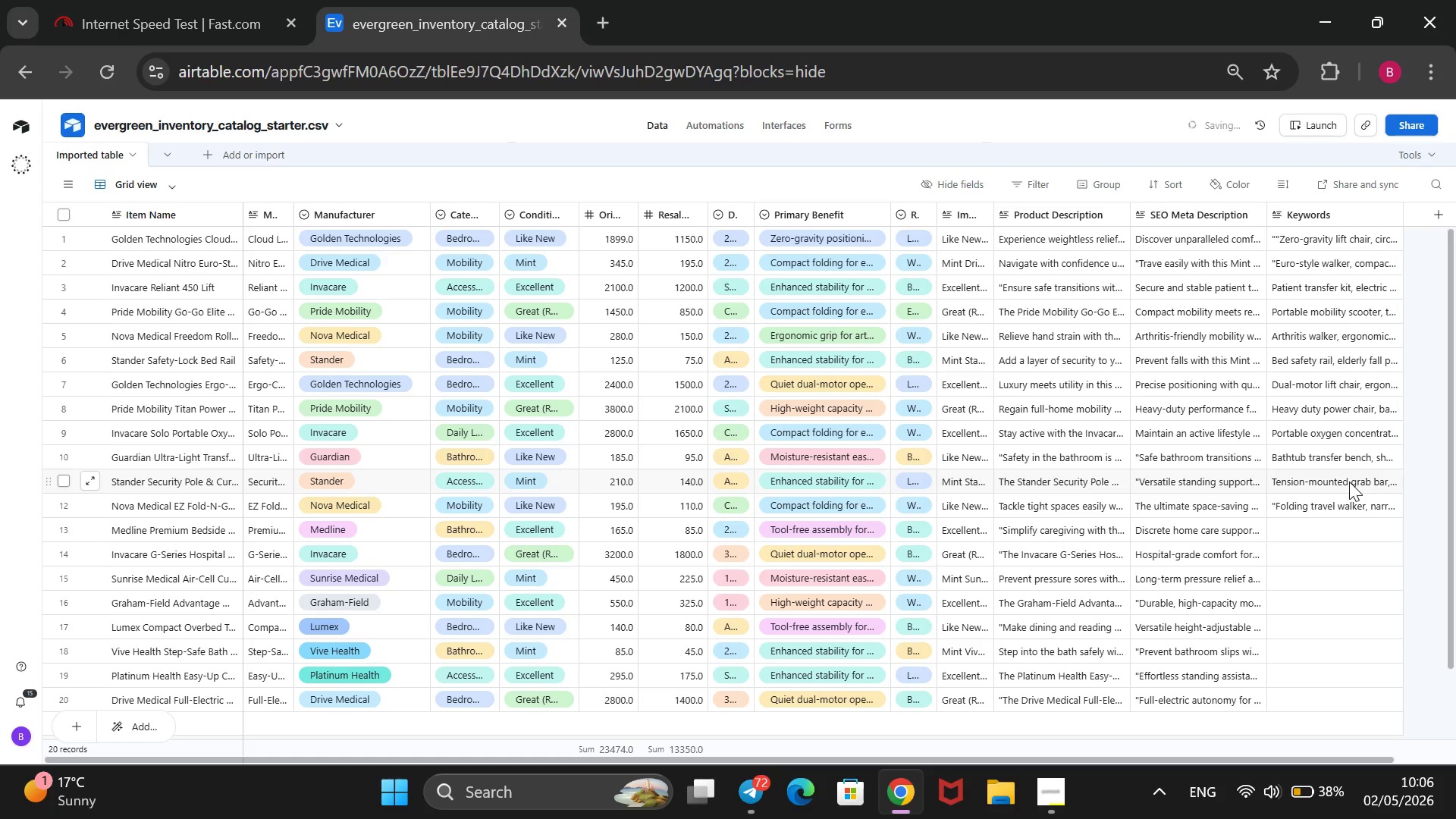 
wait(5.34)
 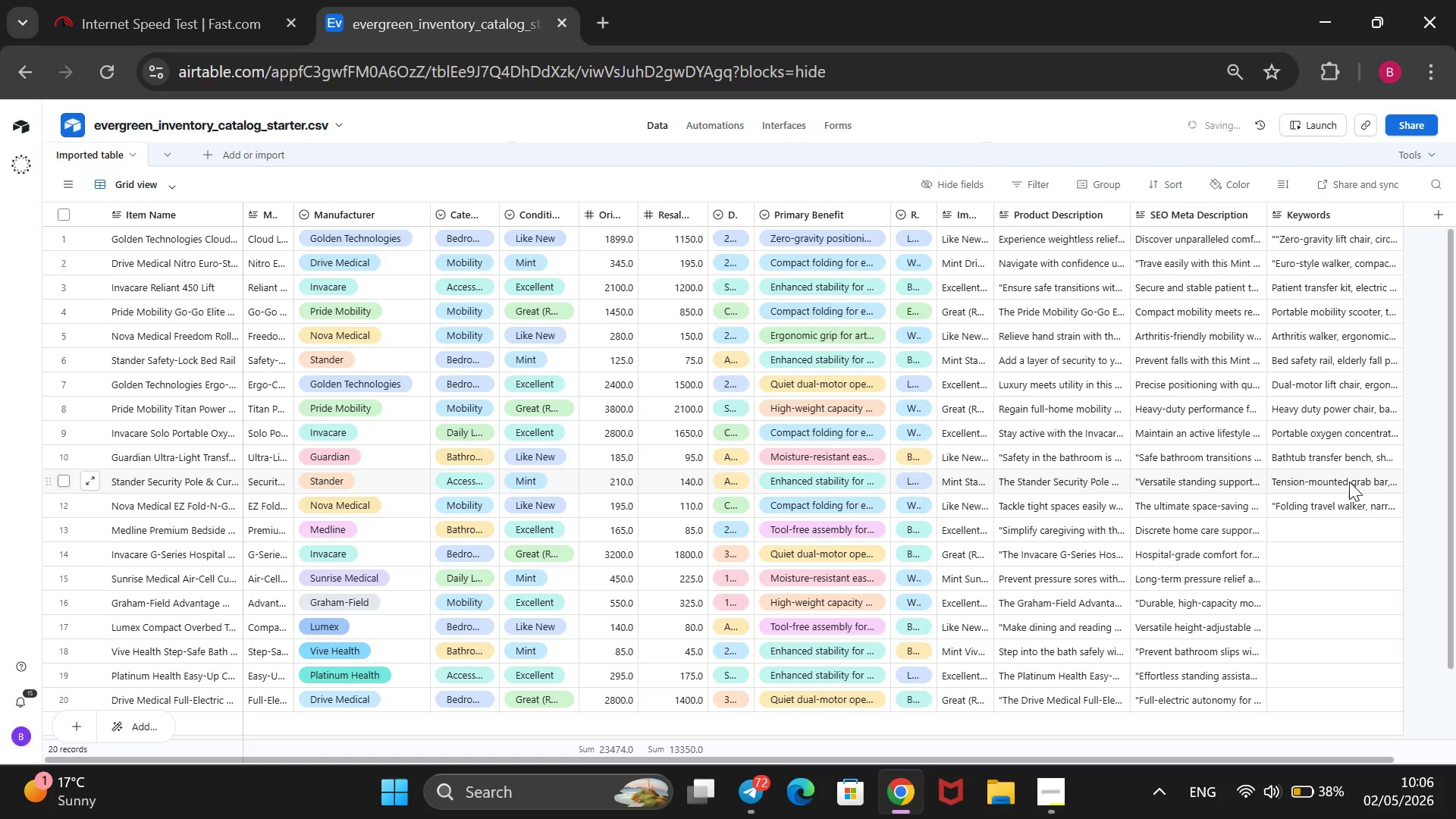 
double_click([1349, 482])
 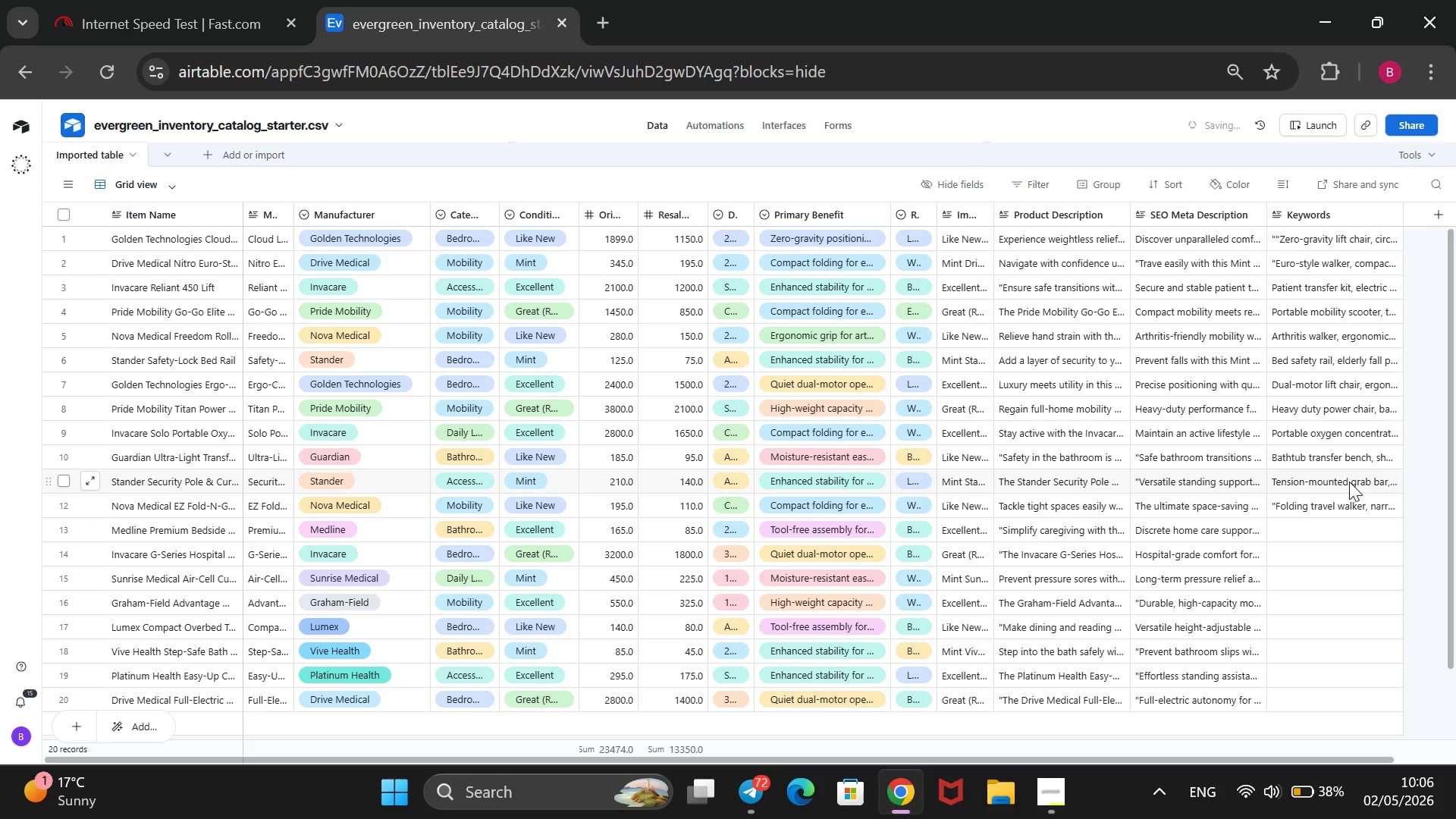 
triple_click([1349, 482])
 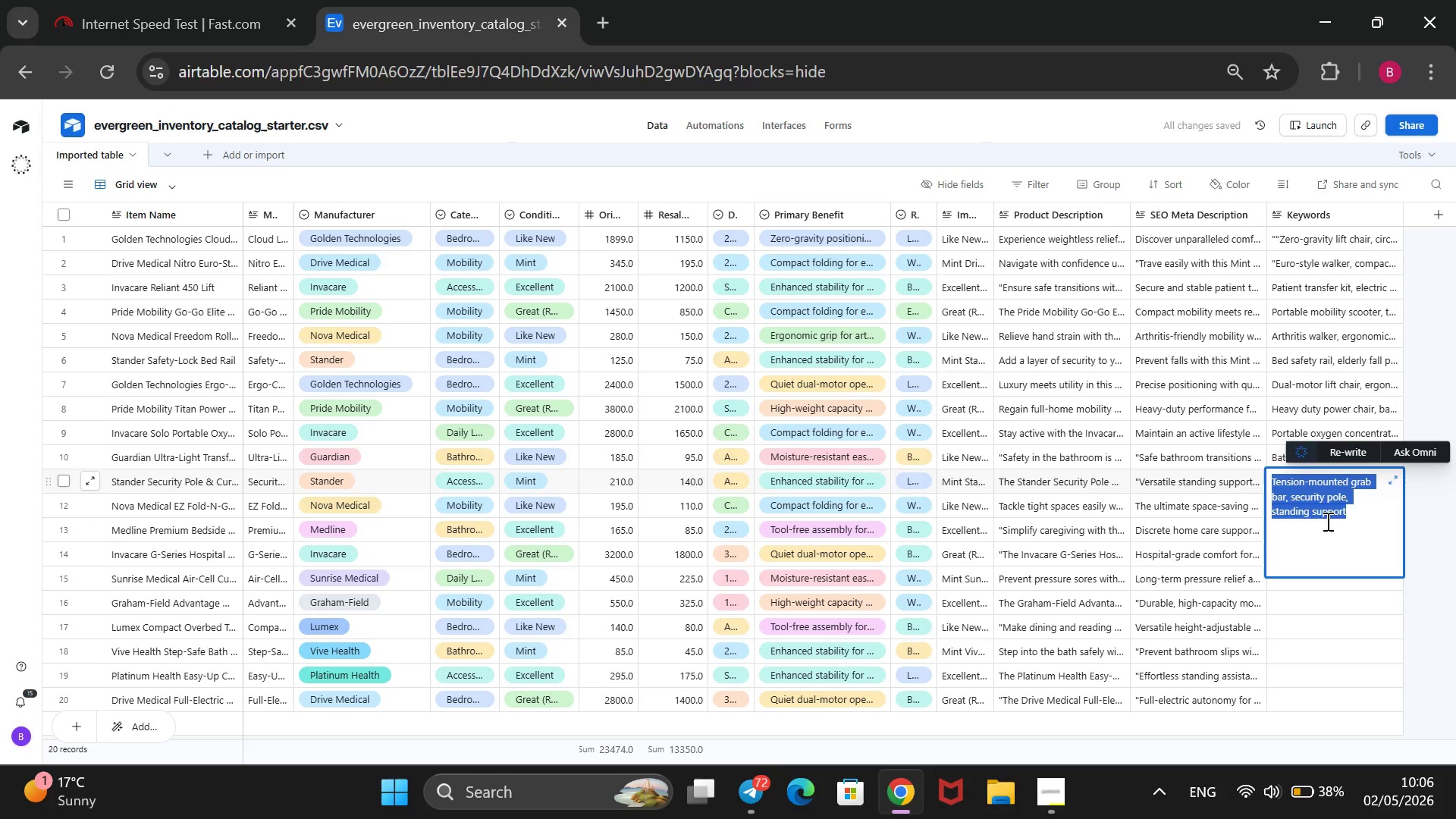 
left_click([1359, 508])
 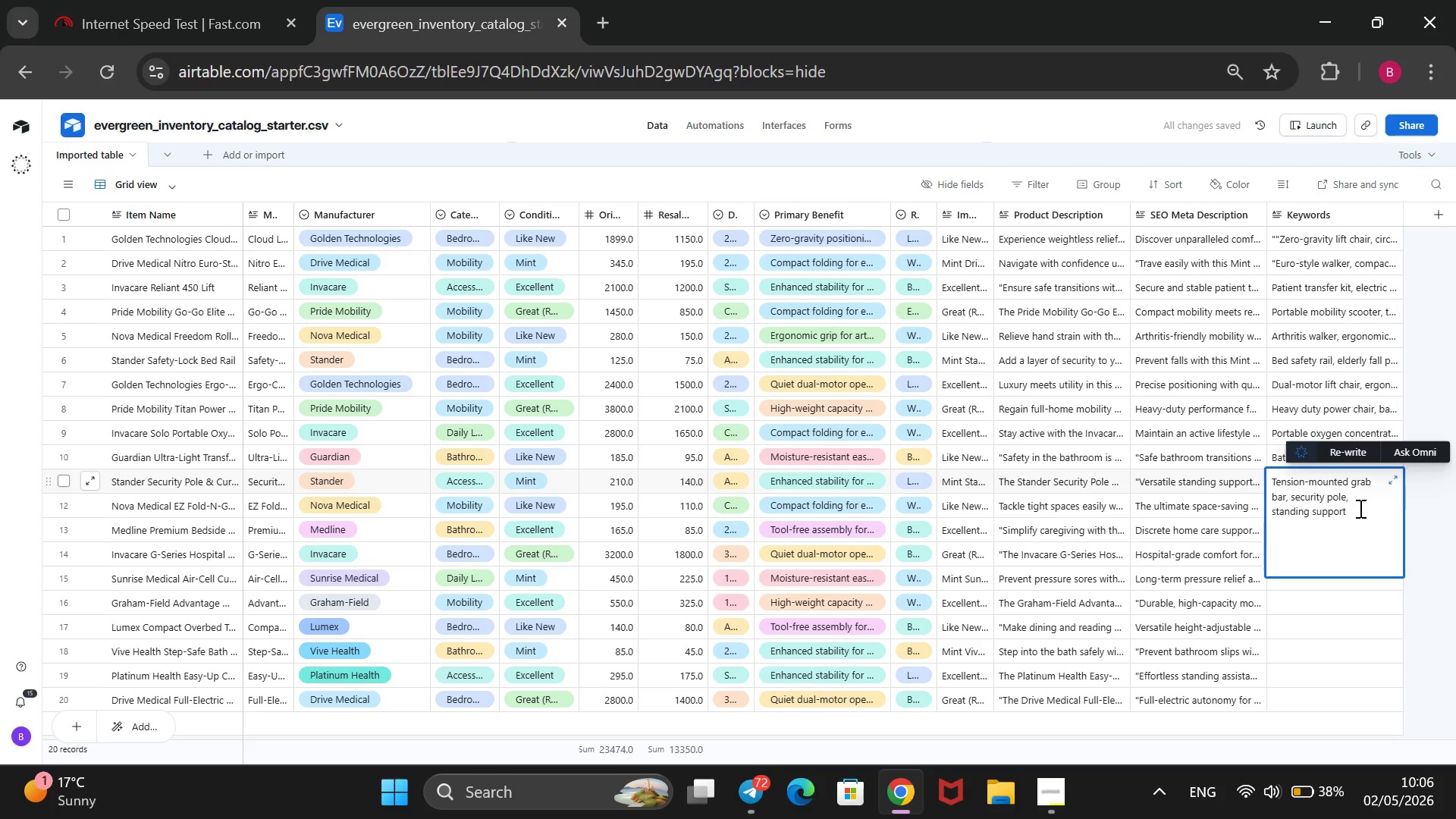 
type(@@)
 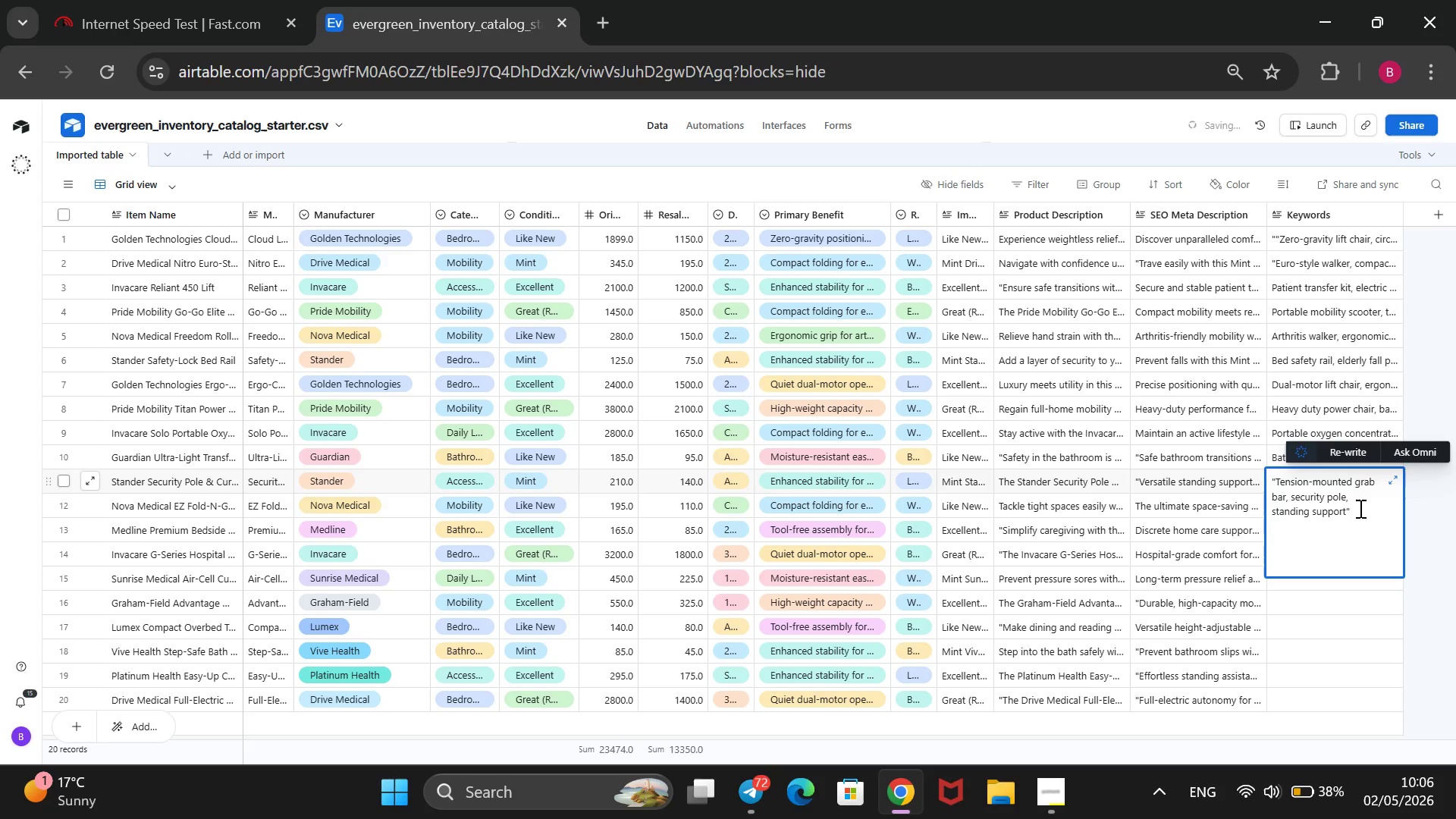 
hold_key(key=ArrowUp, duration=0.98)
 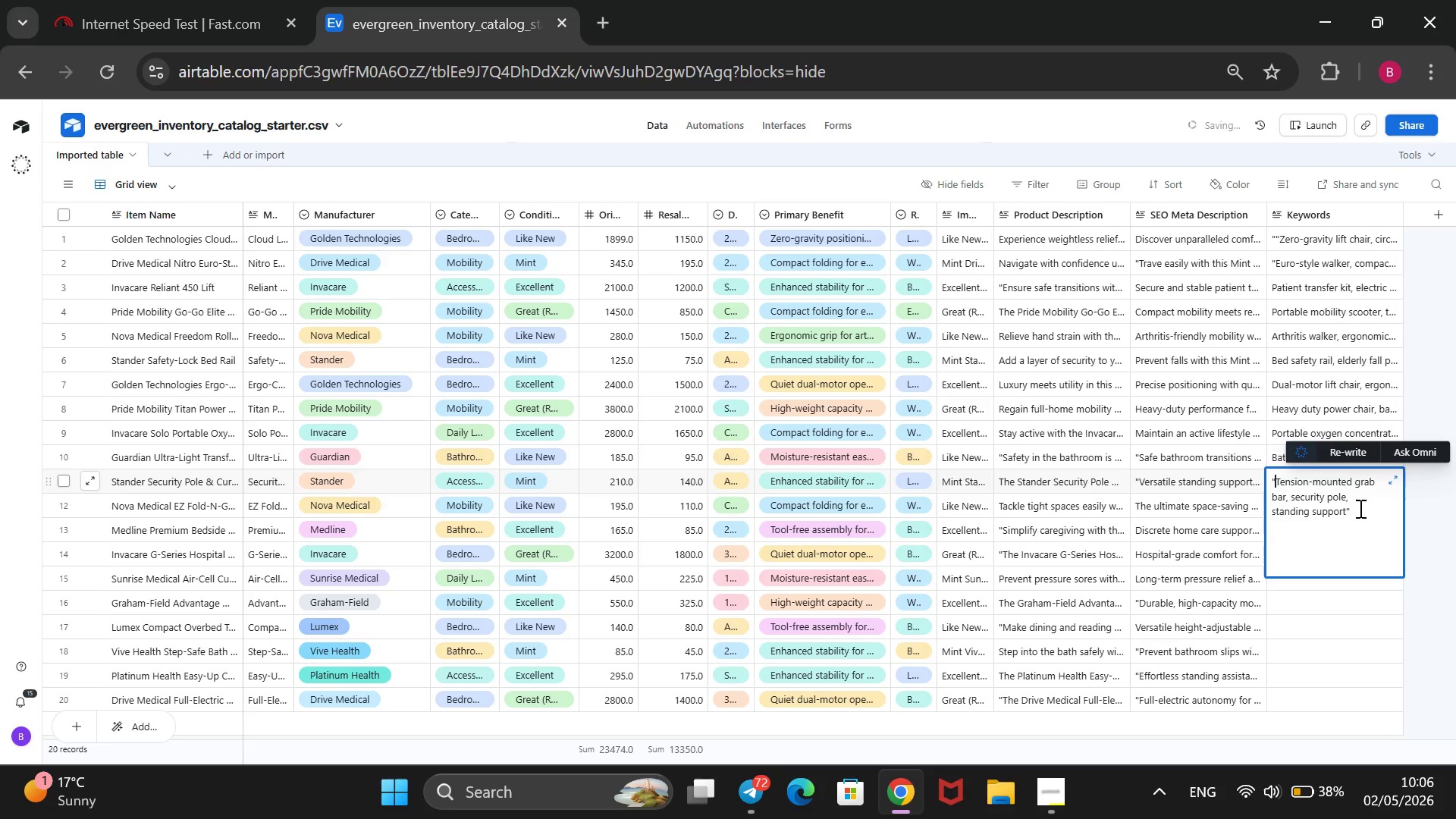 
left_click([1447, 569])
 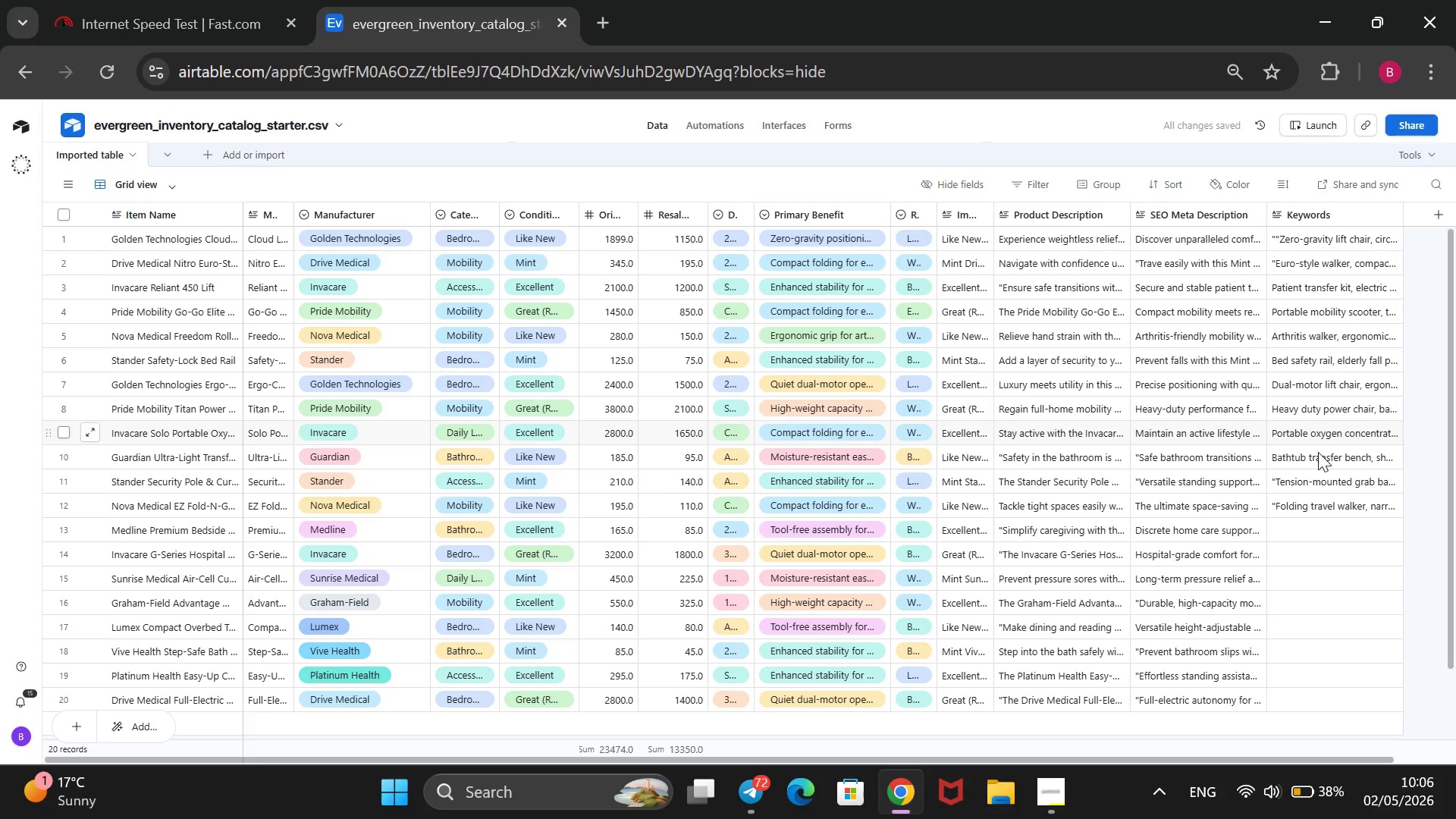 
double_click([1318, 453])
 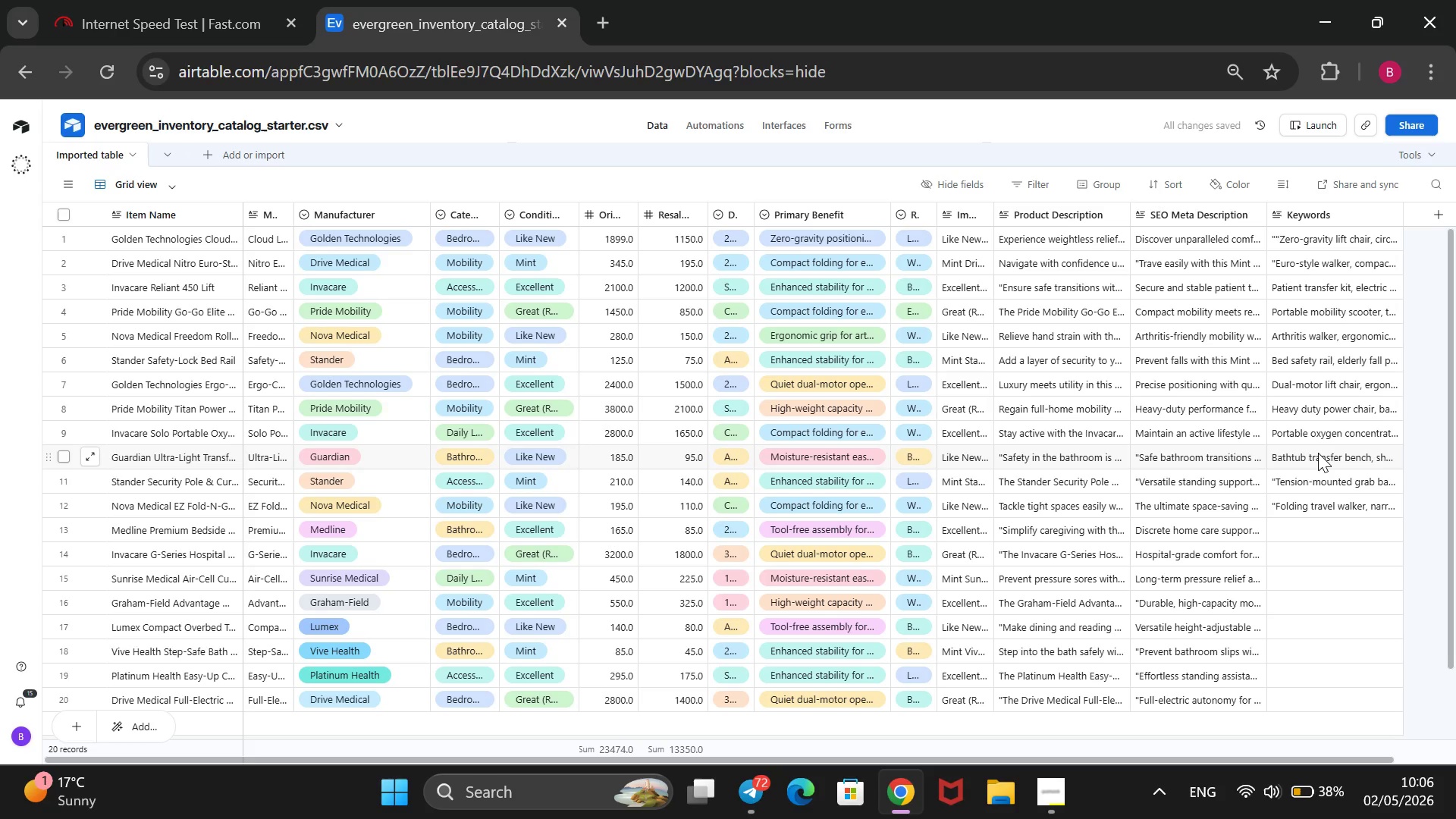 
triple_click([1318, 453])
 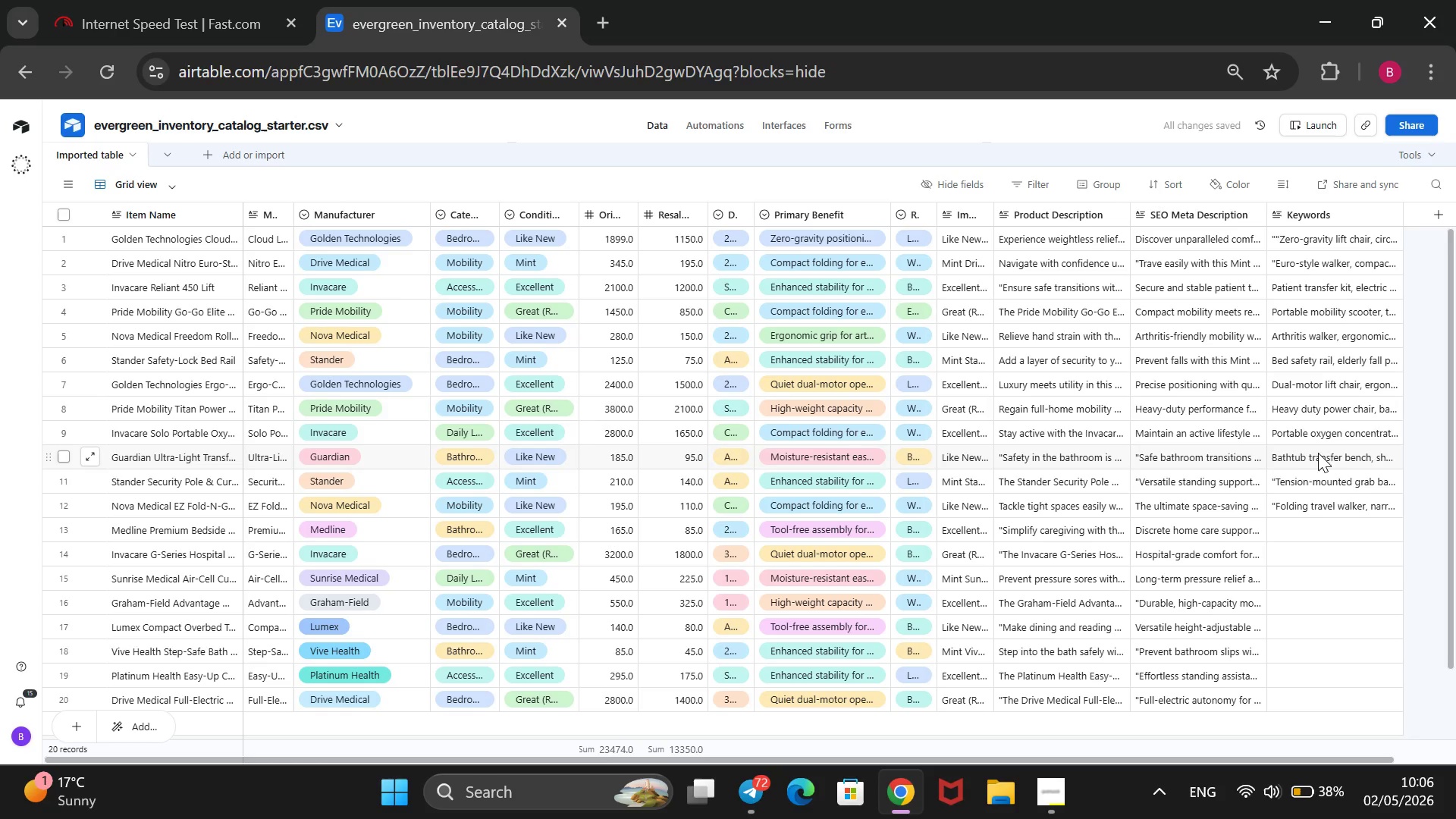 
wait(6.08)
 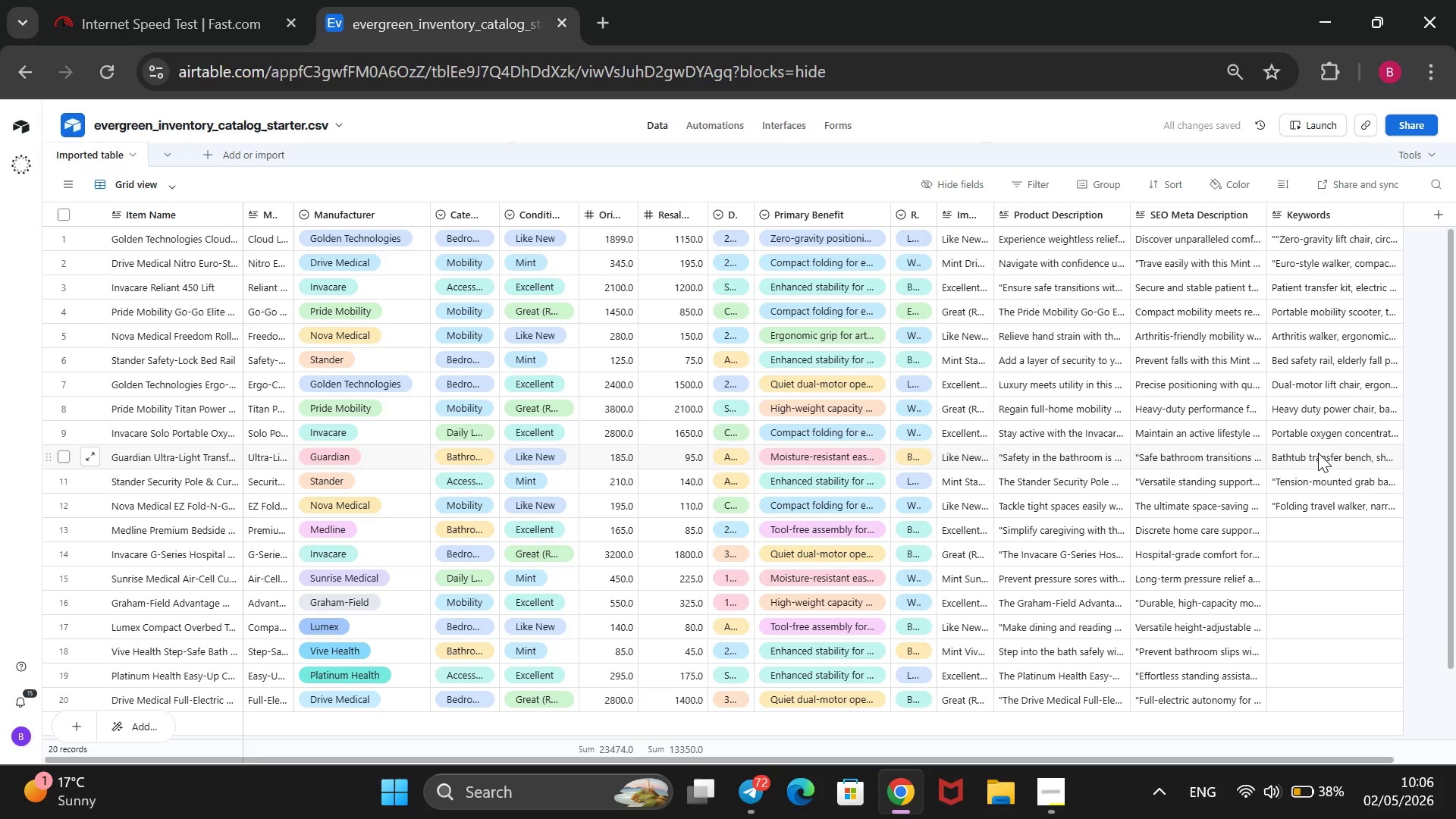 
left_click([1354, 492])
 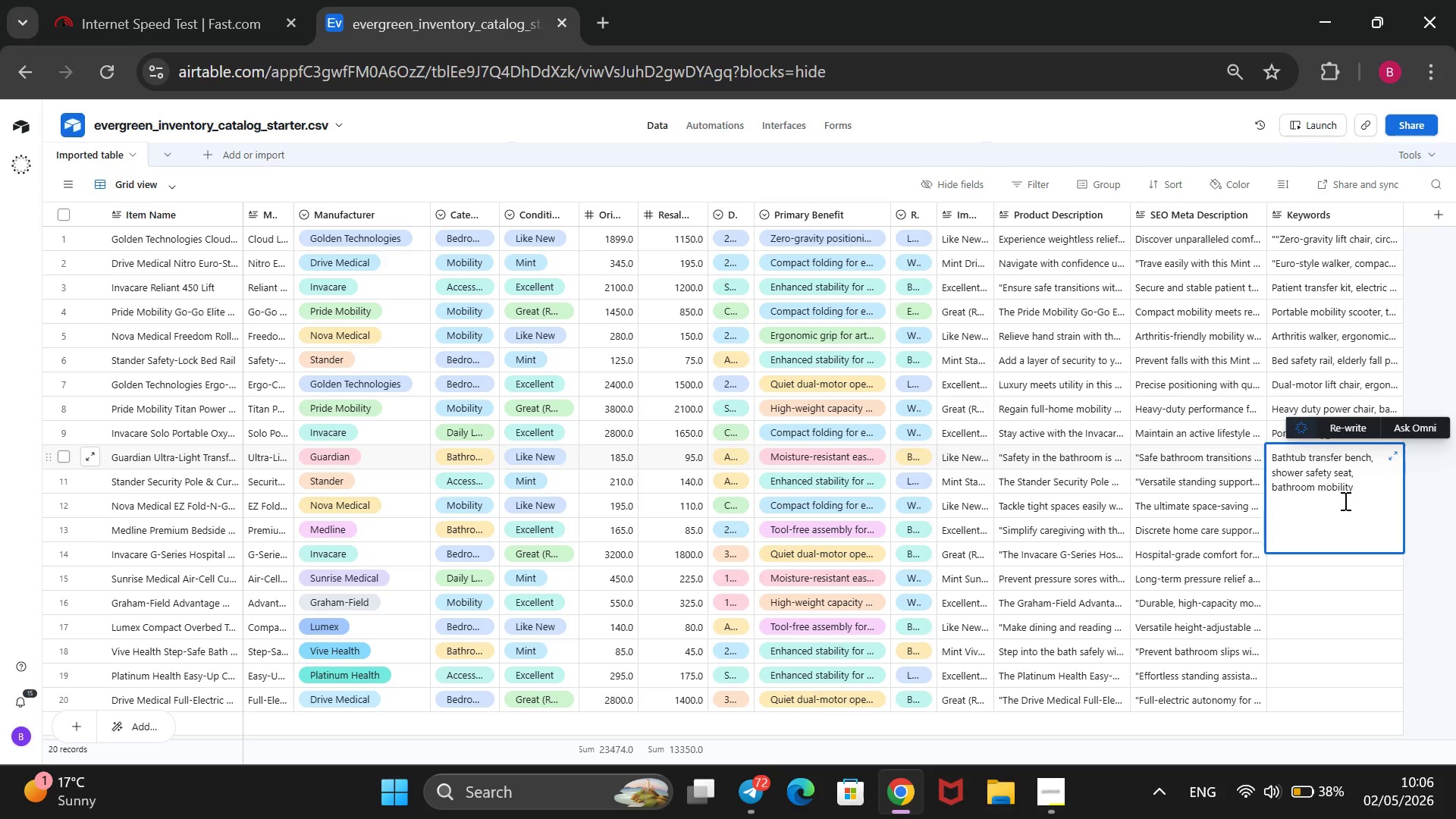 
type(@@)
 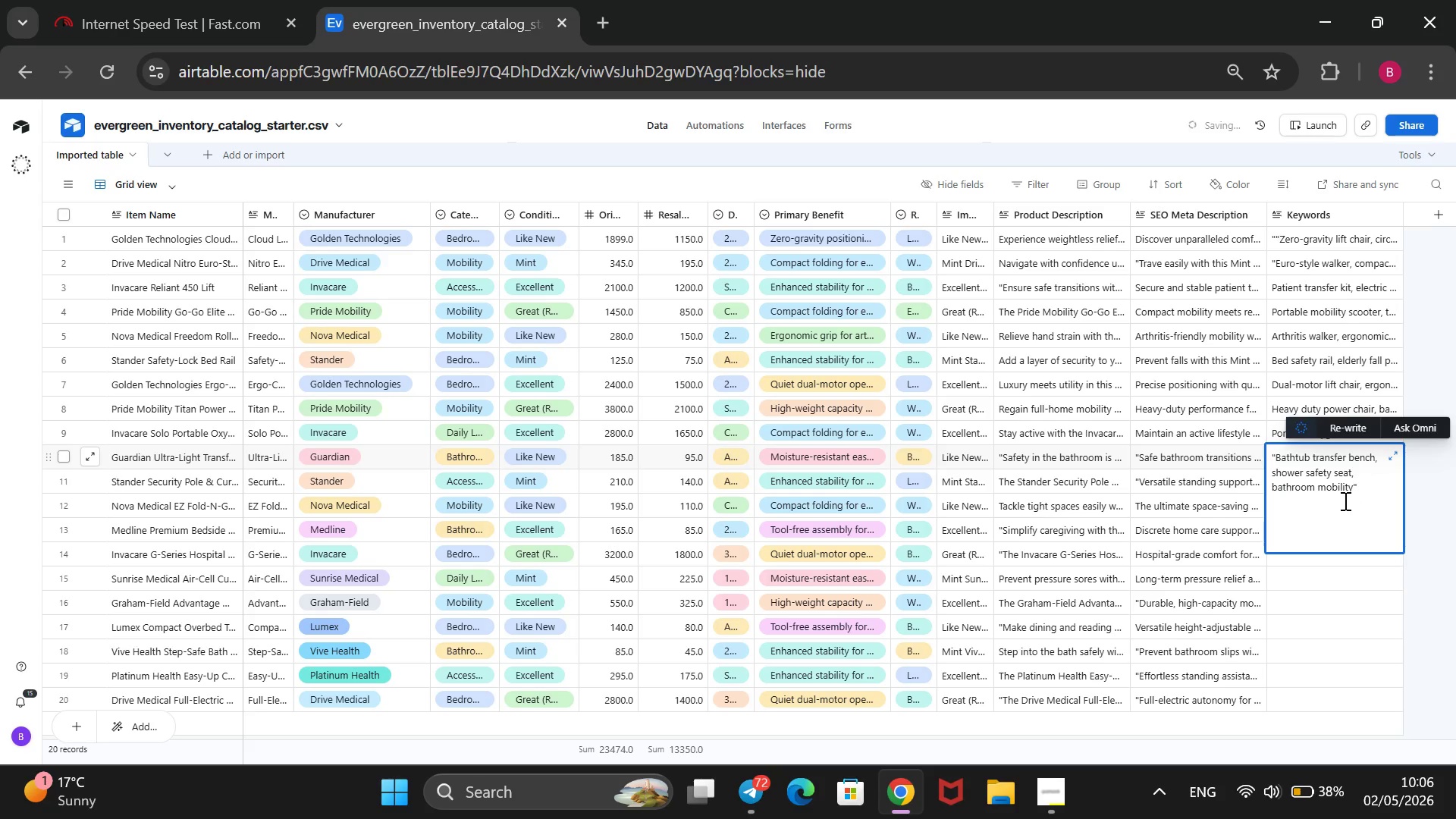 
hold_key(key=ArrowUp, duration=1.11)
 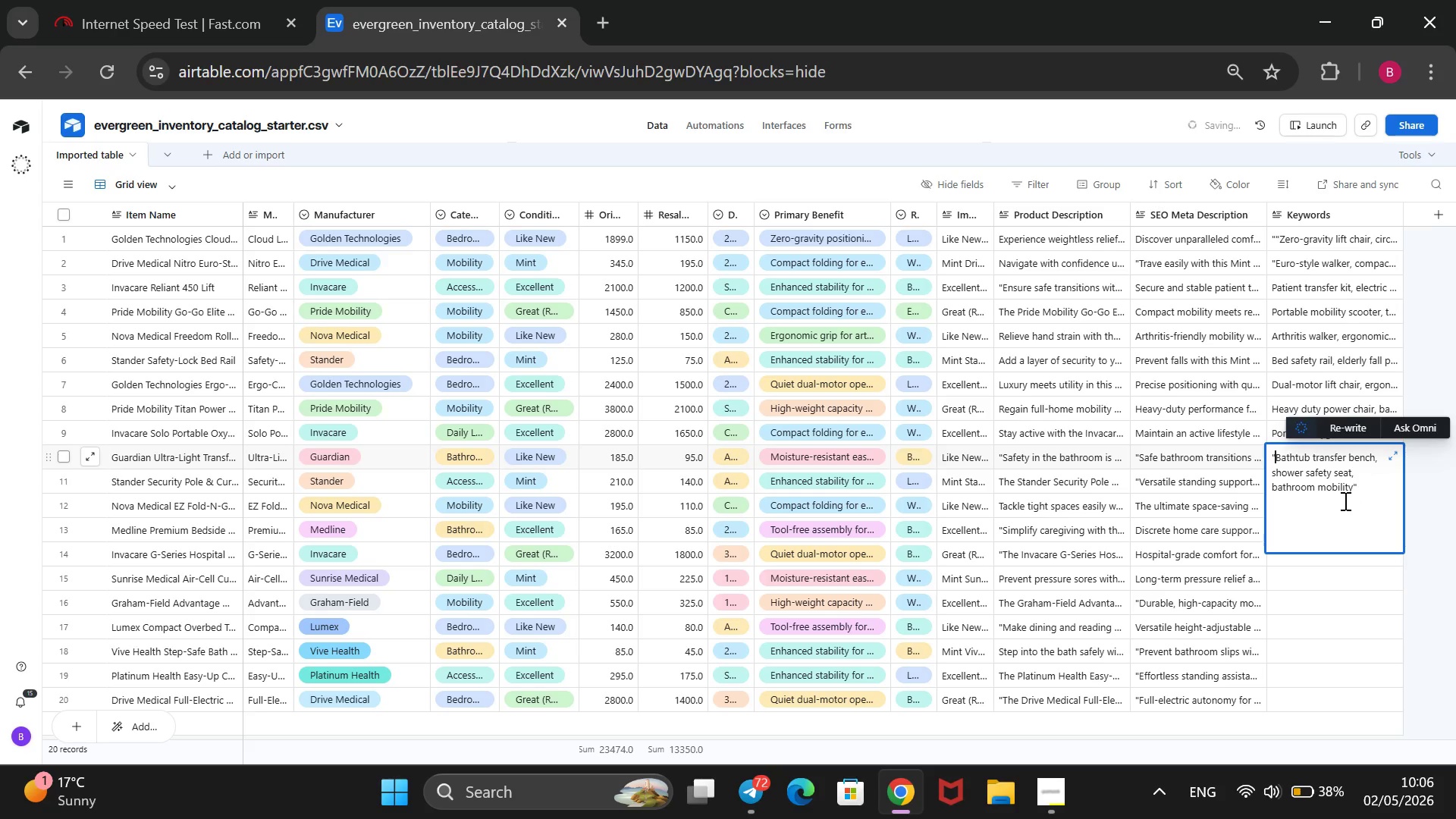 
left_click([1439, 501])
 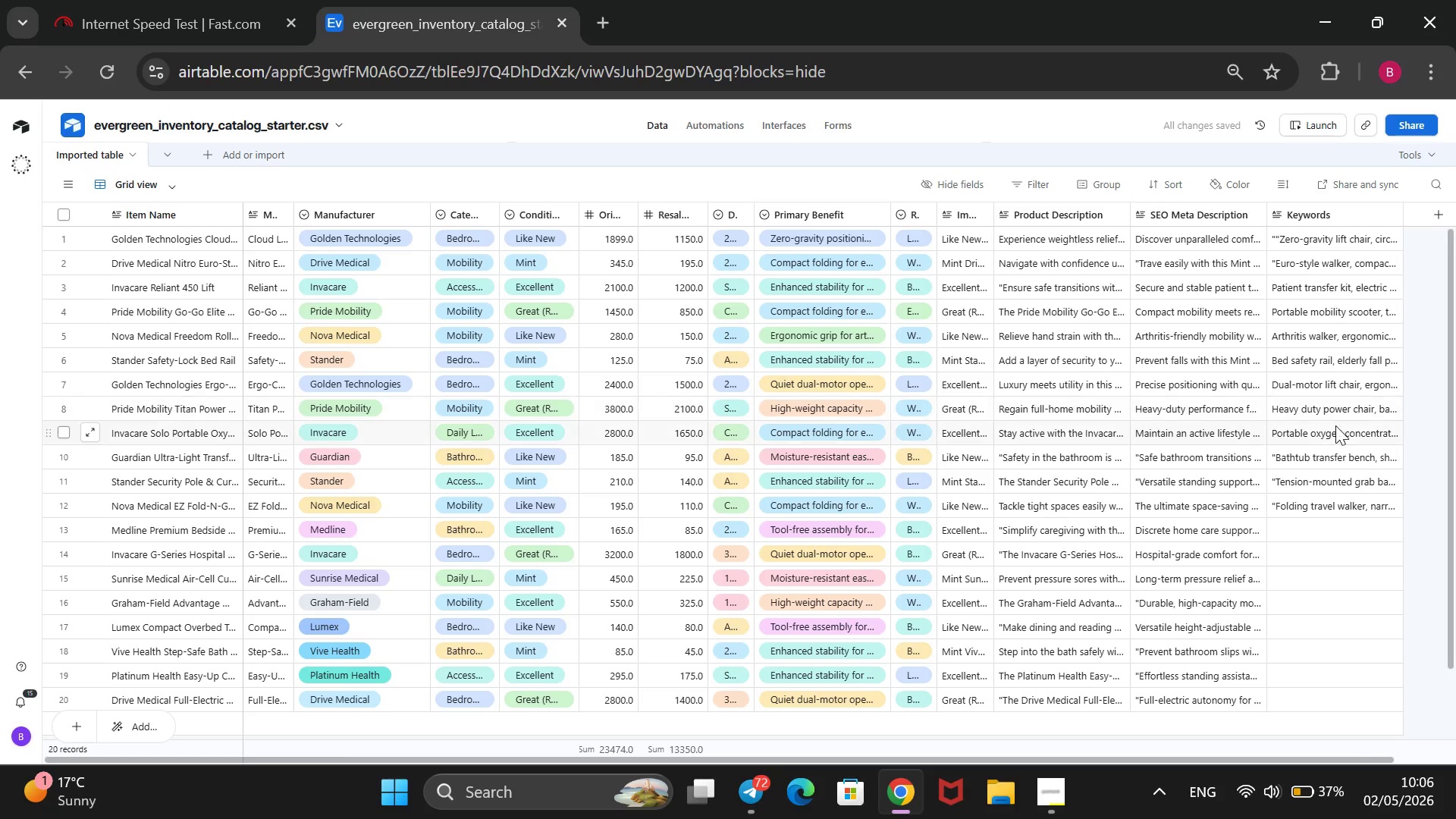 
double_click([1323, 431])
 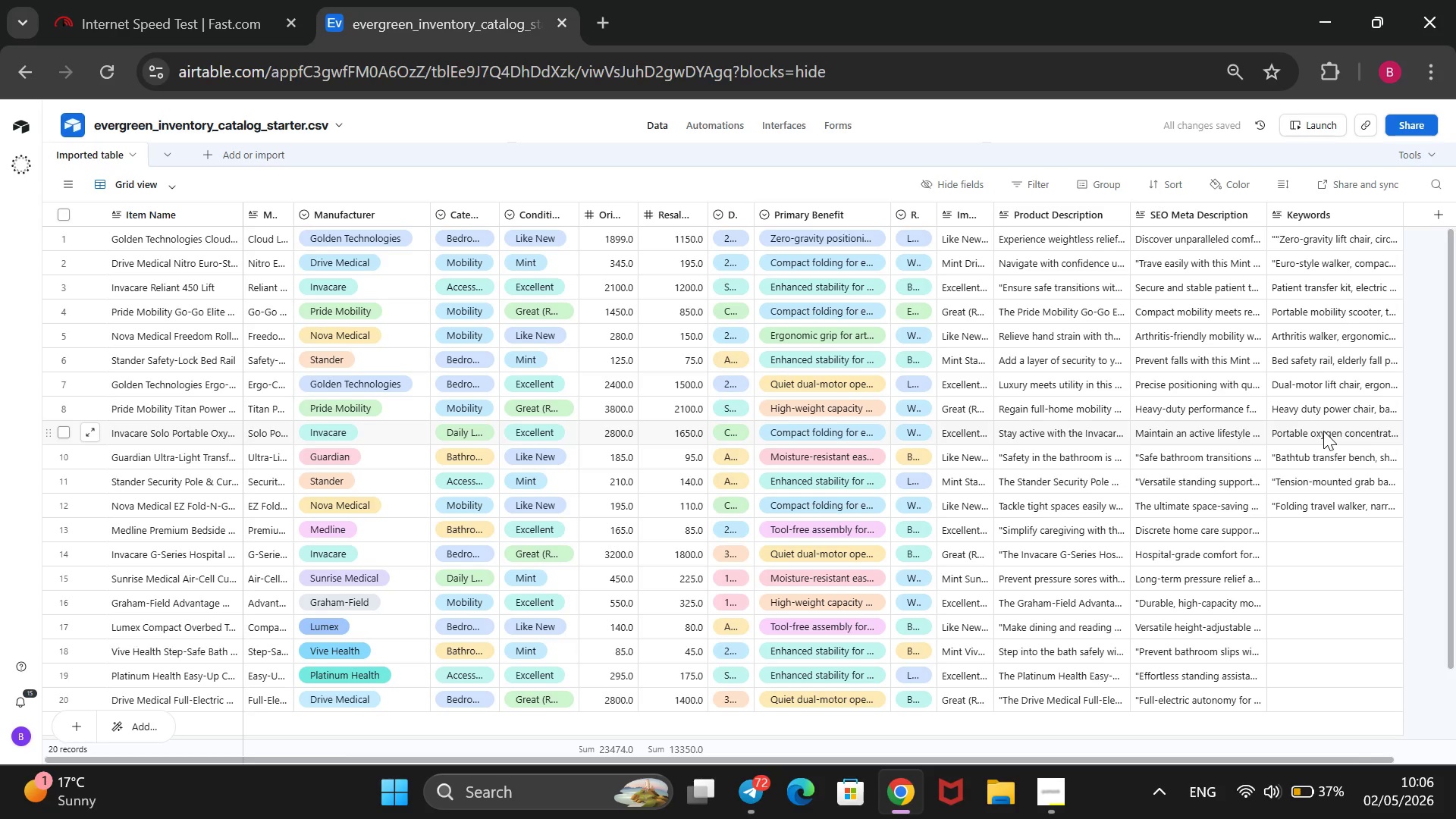 
triple_click([1323, 431])
 